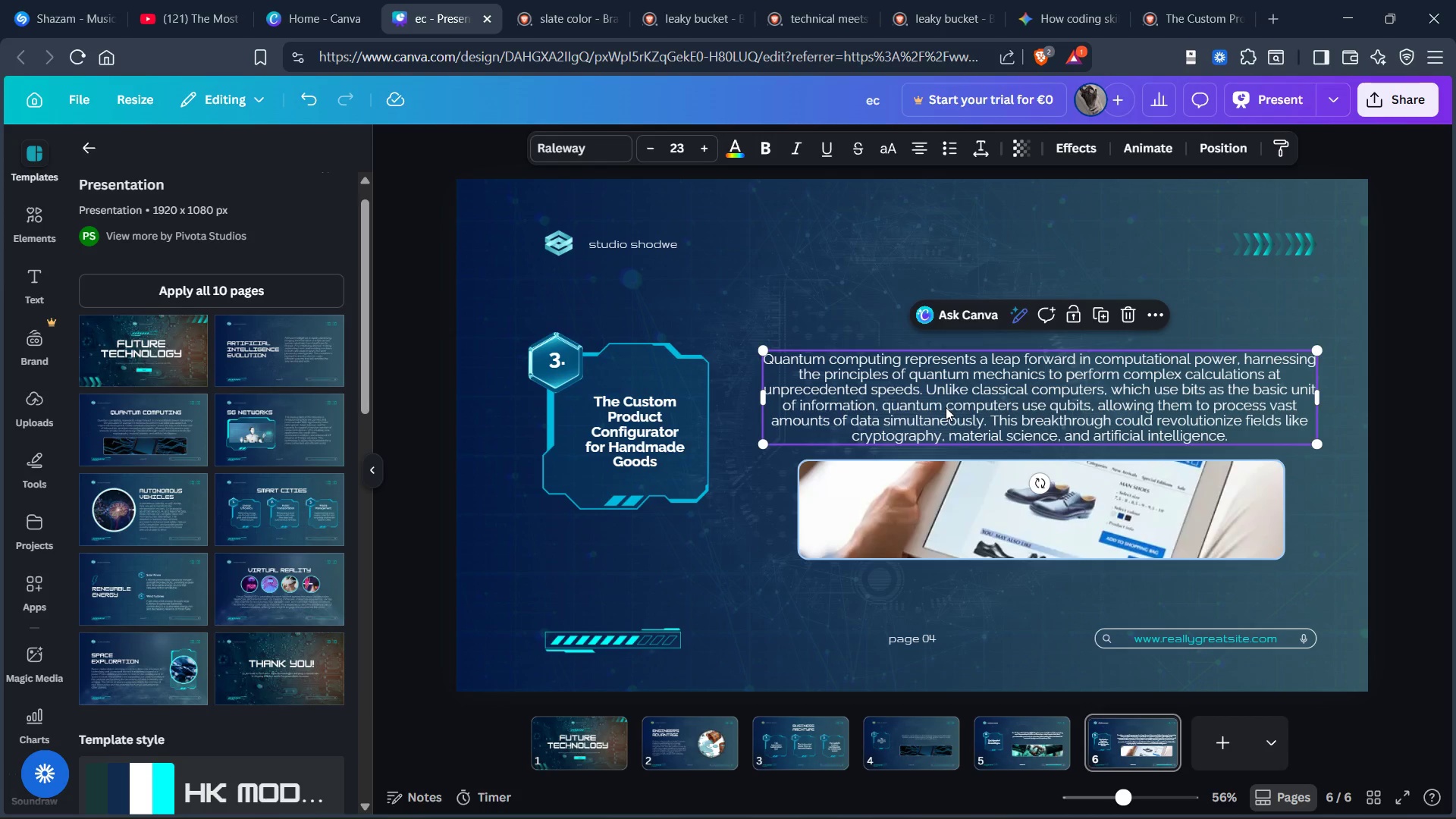 
hold_key(key=ControlLeft, duration=0.62)
 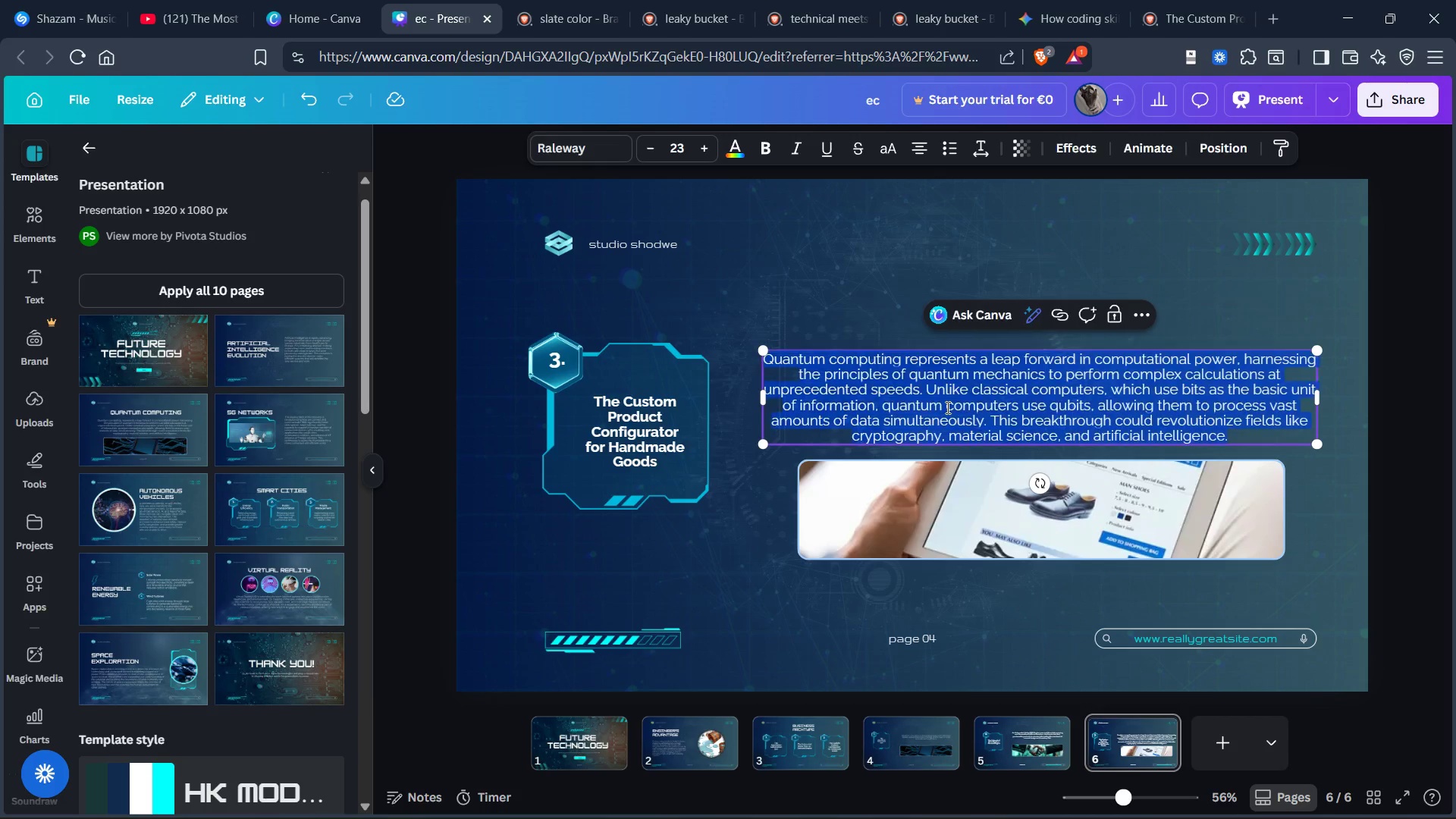 
double_click([946, 407])
 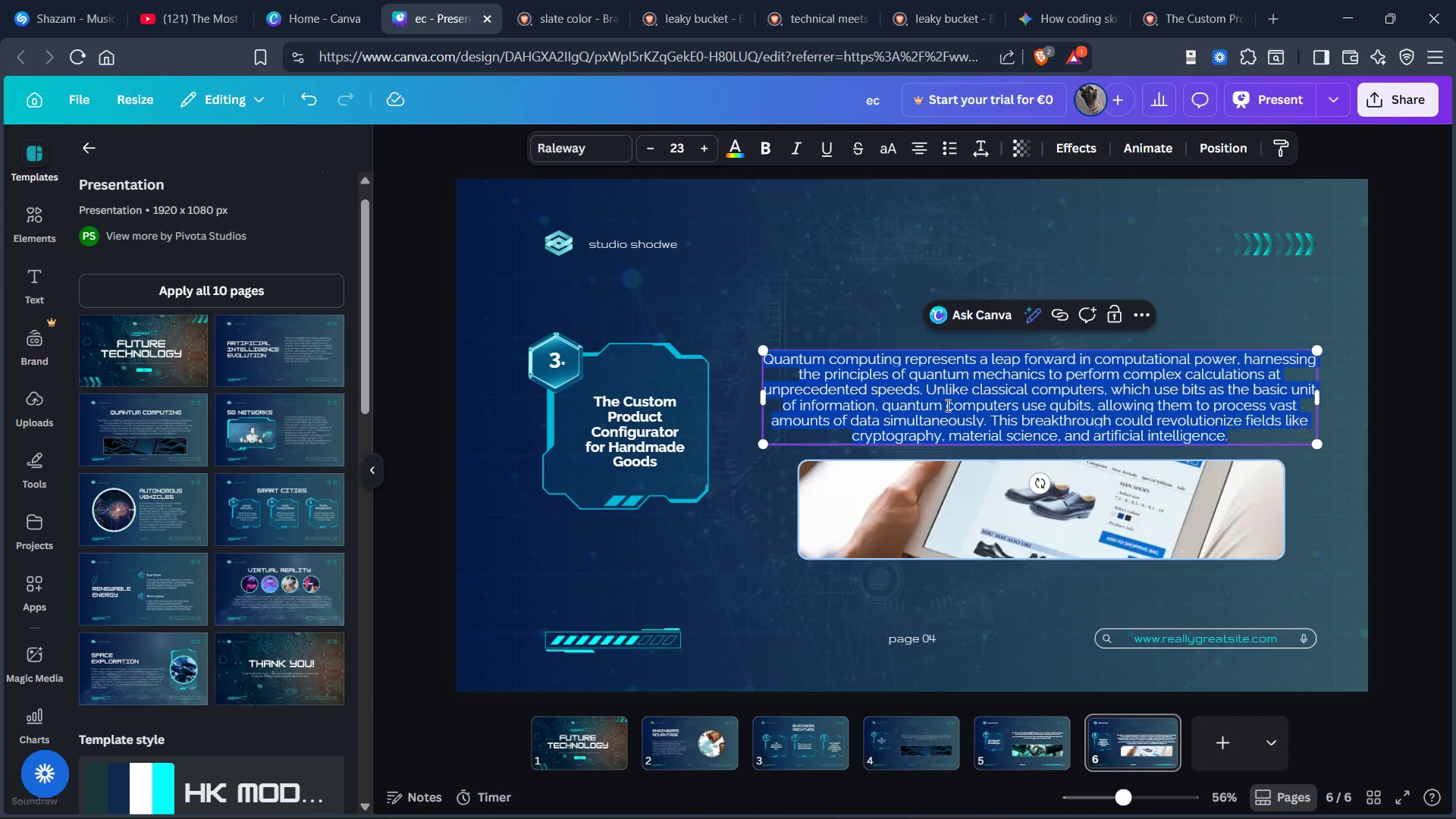 
key(Control+V)
 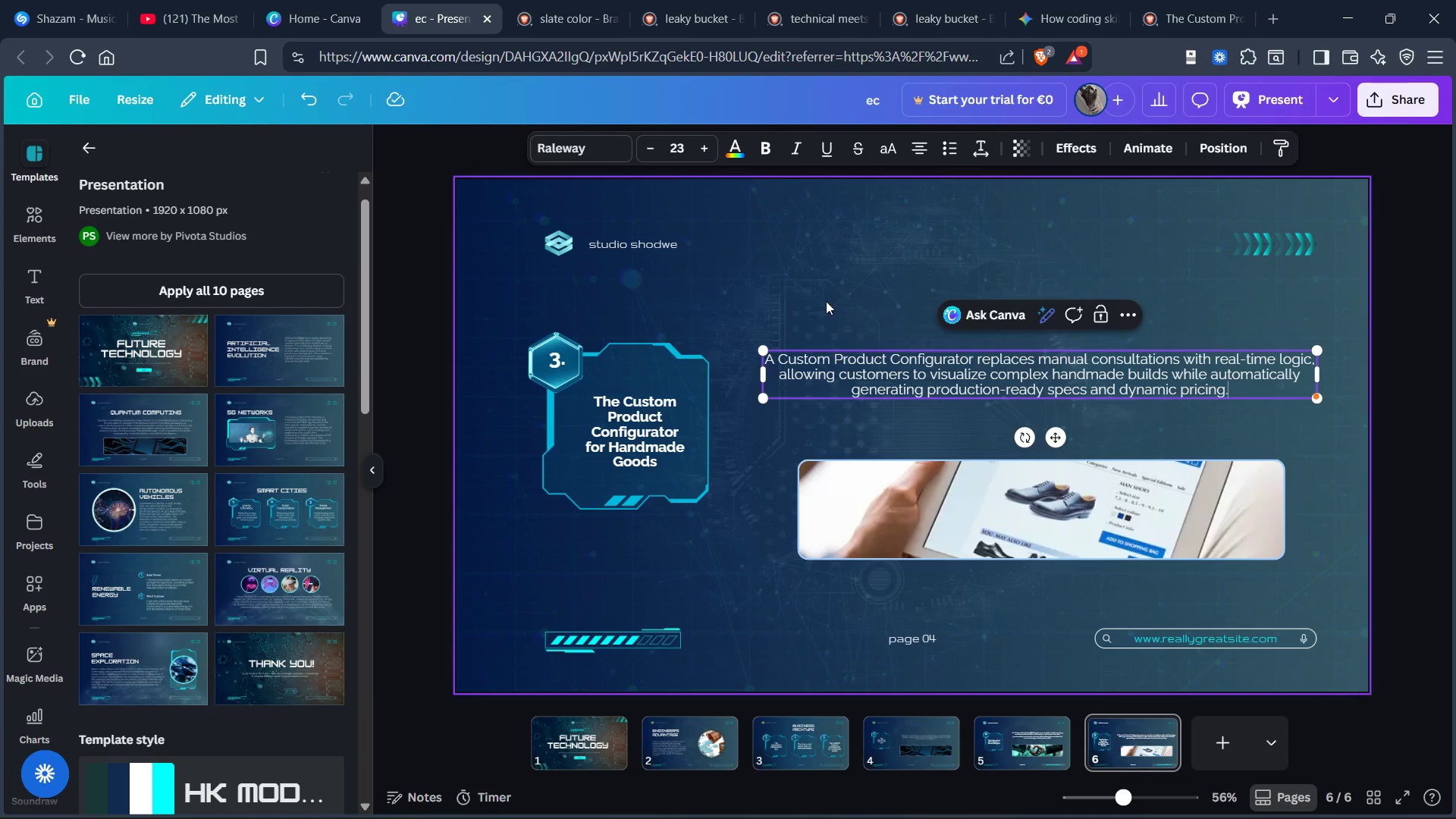 
left_click([821, 292])
 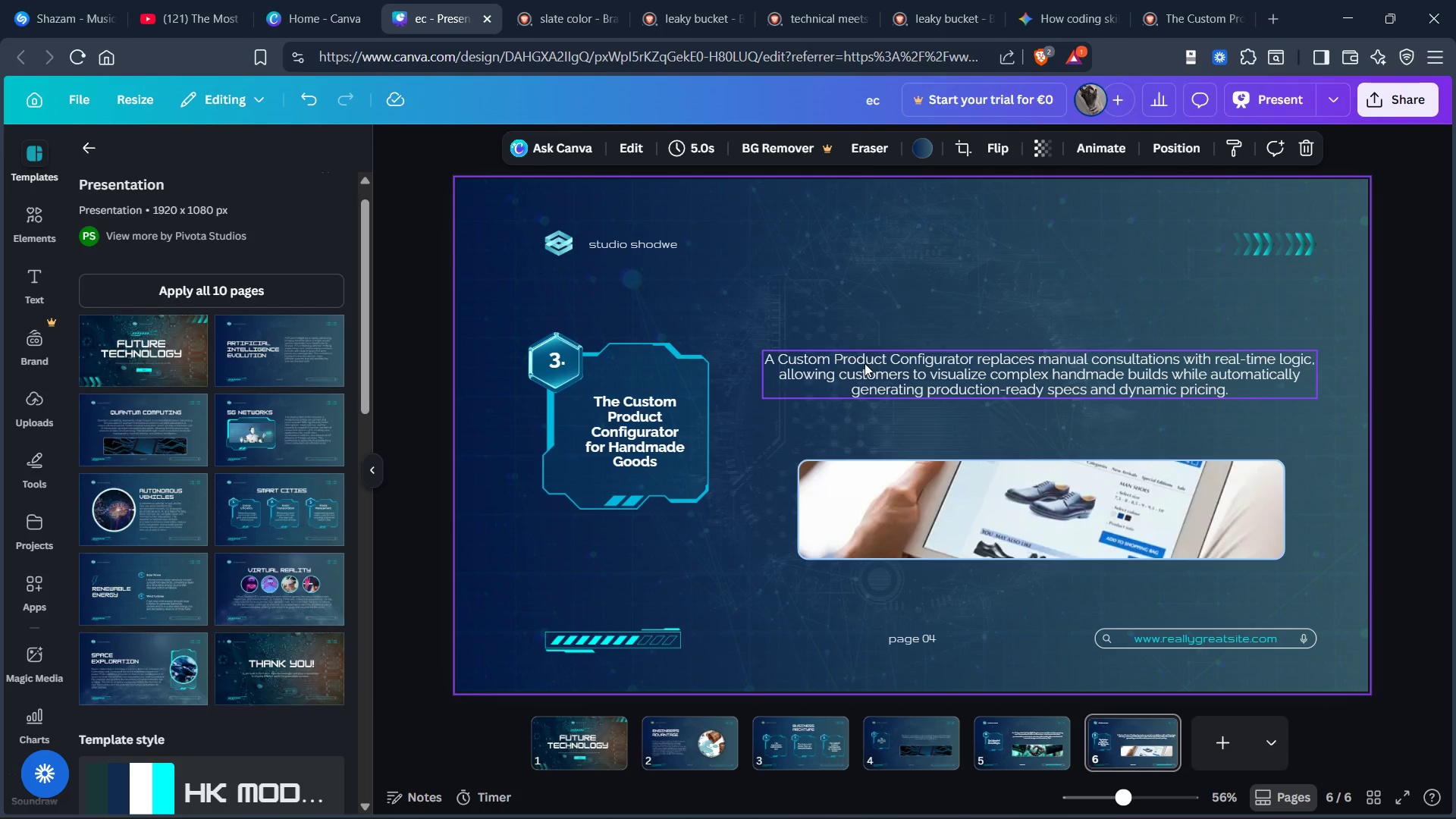 
left_click([877, 363])
 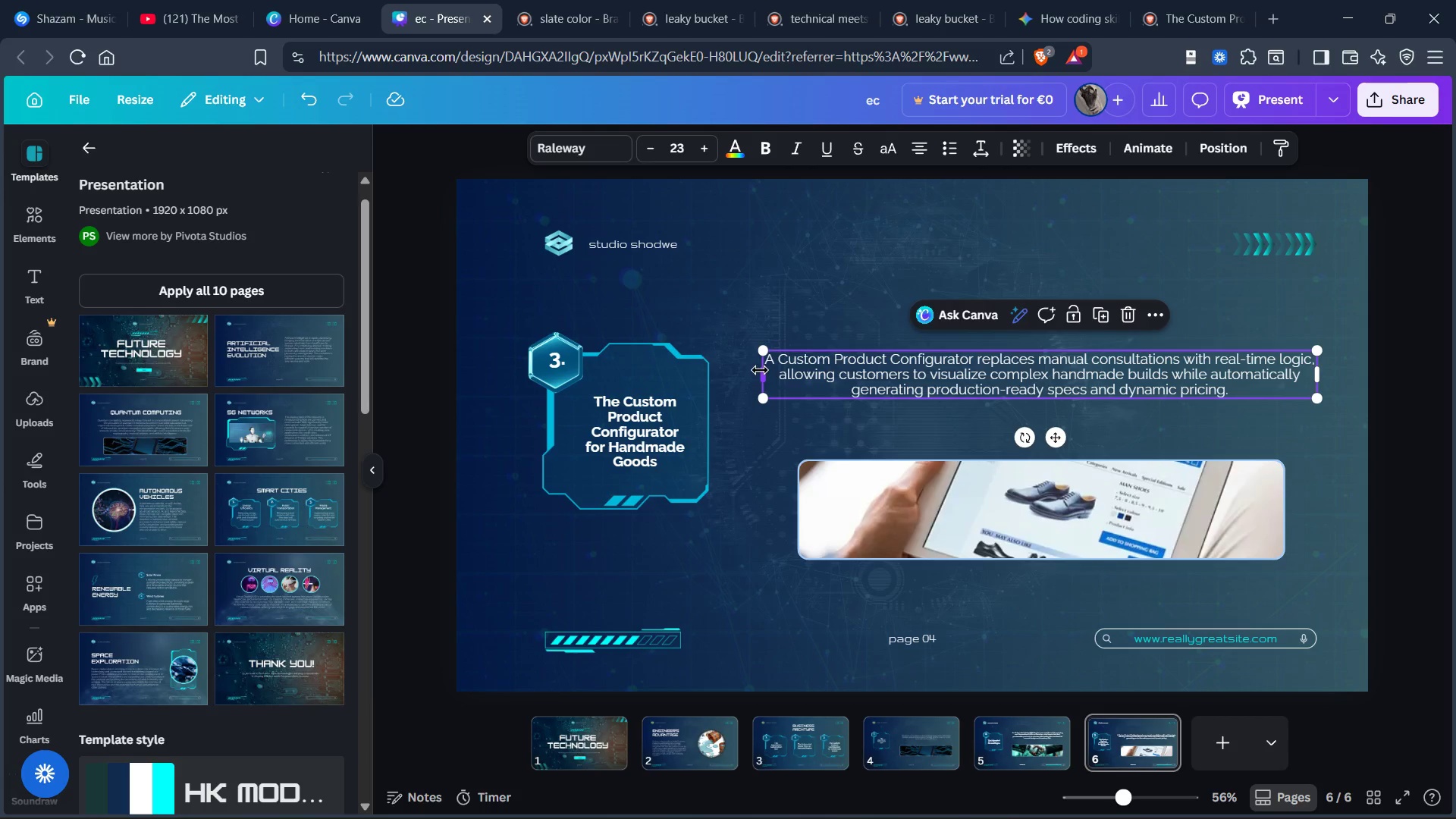 
left_click_drag(start_coordinate=[765, 374], to_coordinate=[783, 383])
 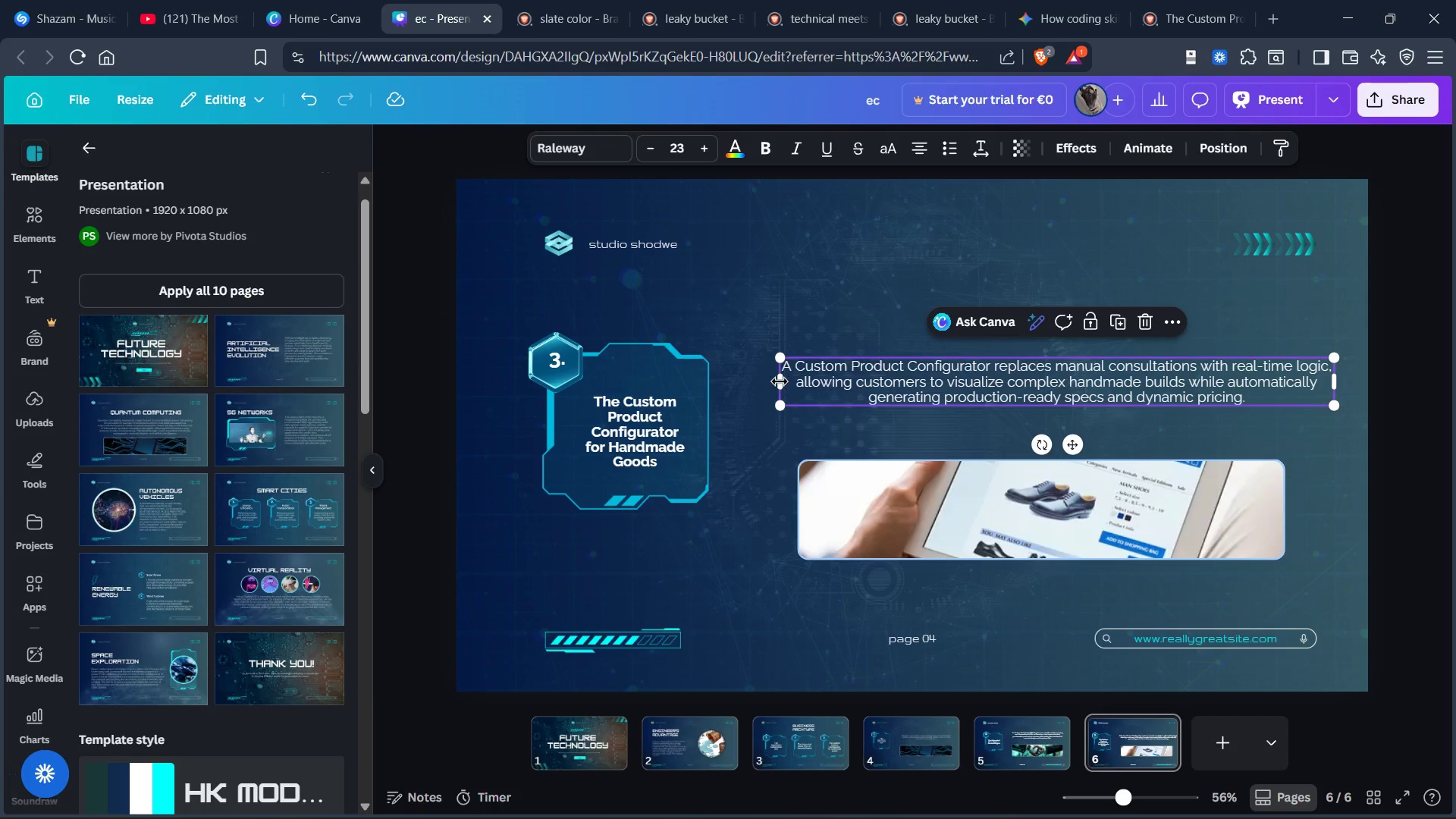 
left_click_drag(start_coordinate=[779, 381], to_coordinate=[797, 381])
 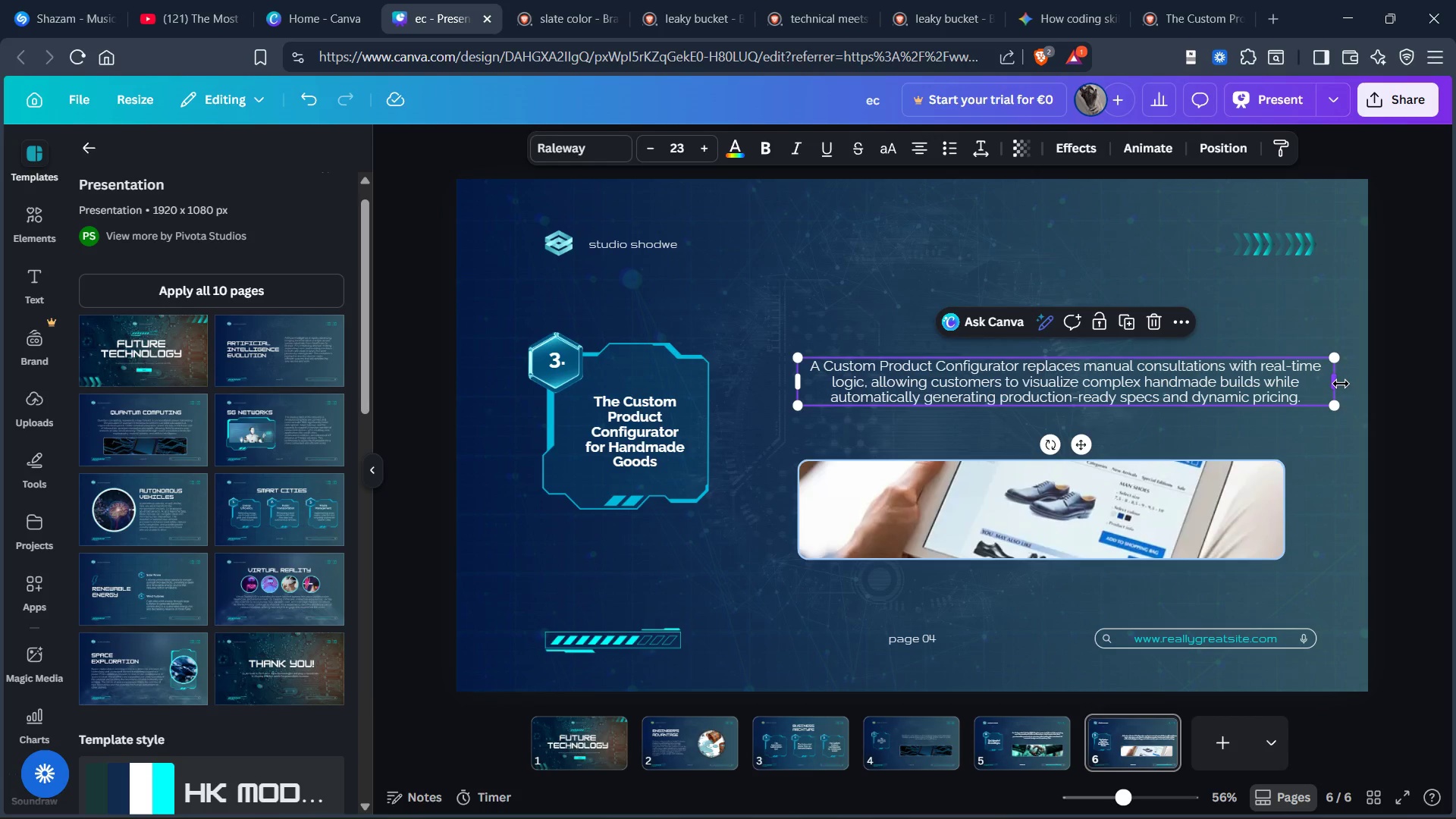 
left_click_drag(start_coordinate=[1340, 384], to_coordinate=[1294, 402])
 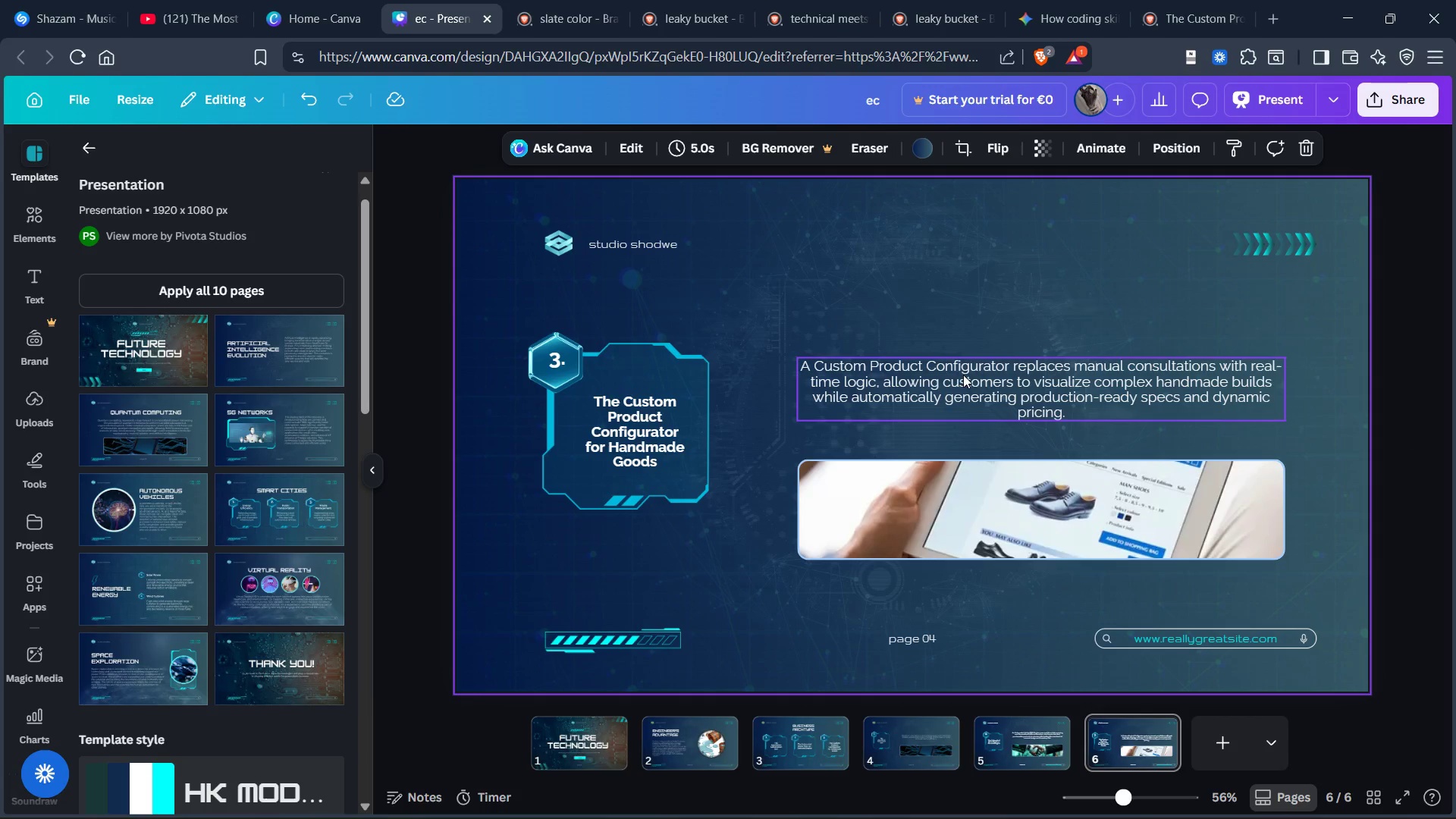 
left_click_drag(start_coordinate=[968, 382], to_coordinate=[969, 365])
 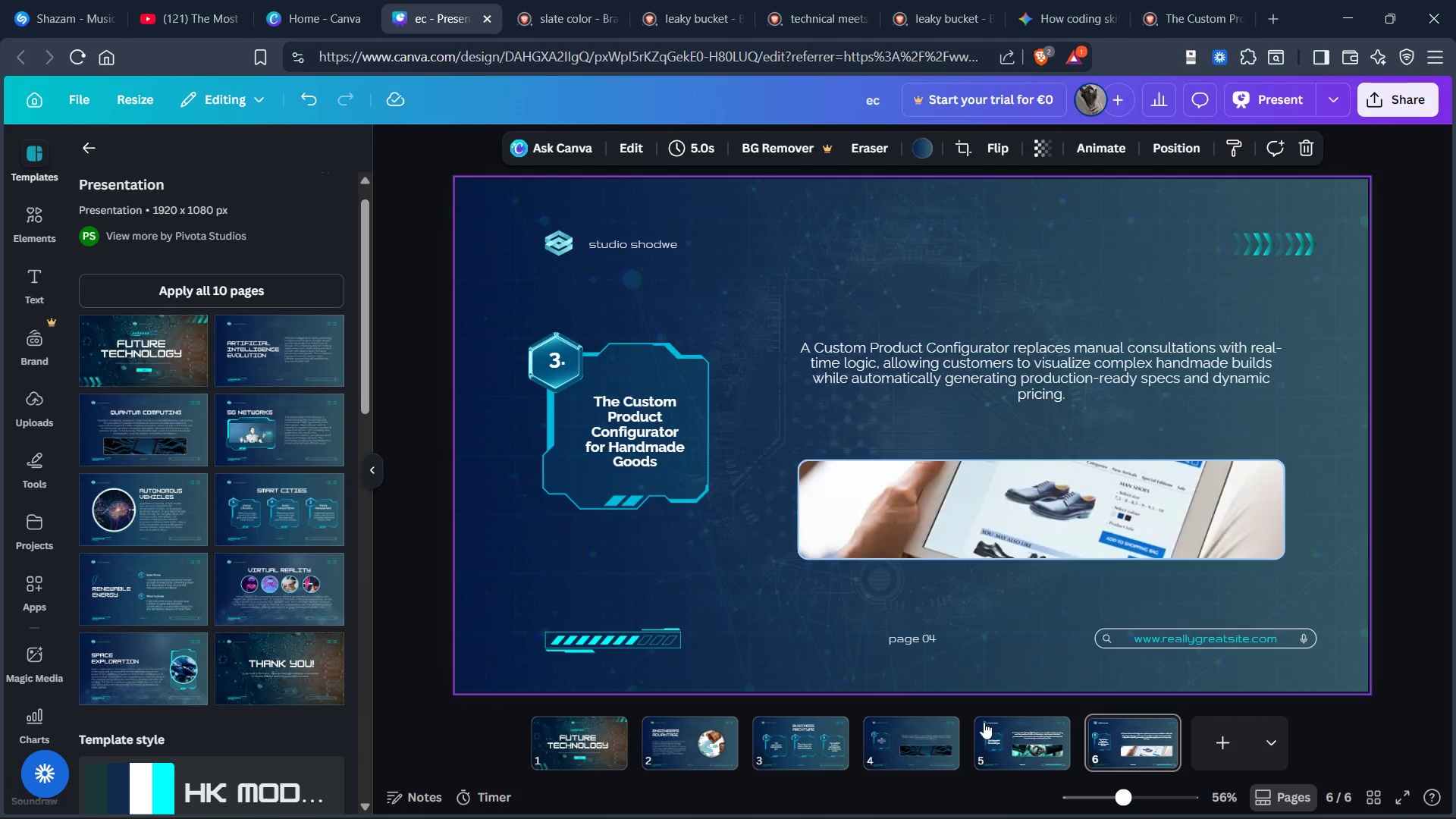 
left_click([1009, 737])
 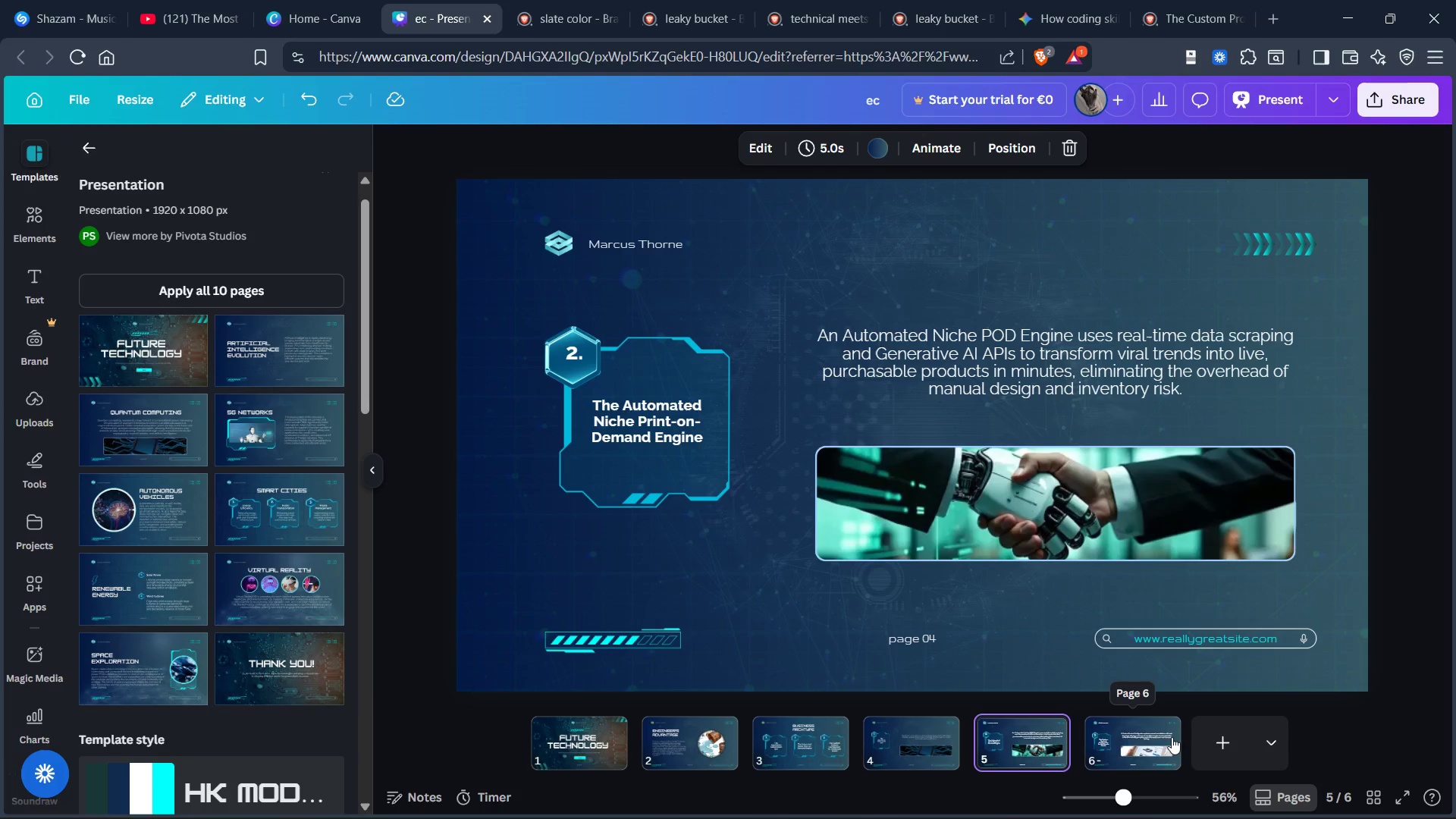 
left_click([1166, 739])
 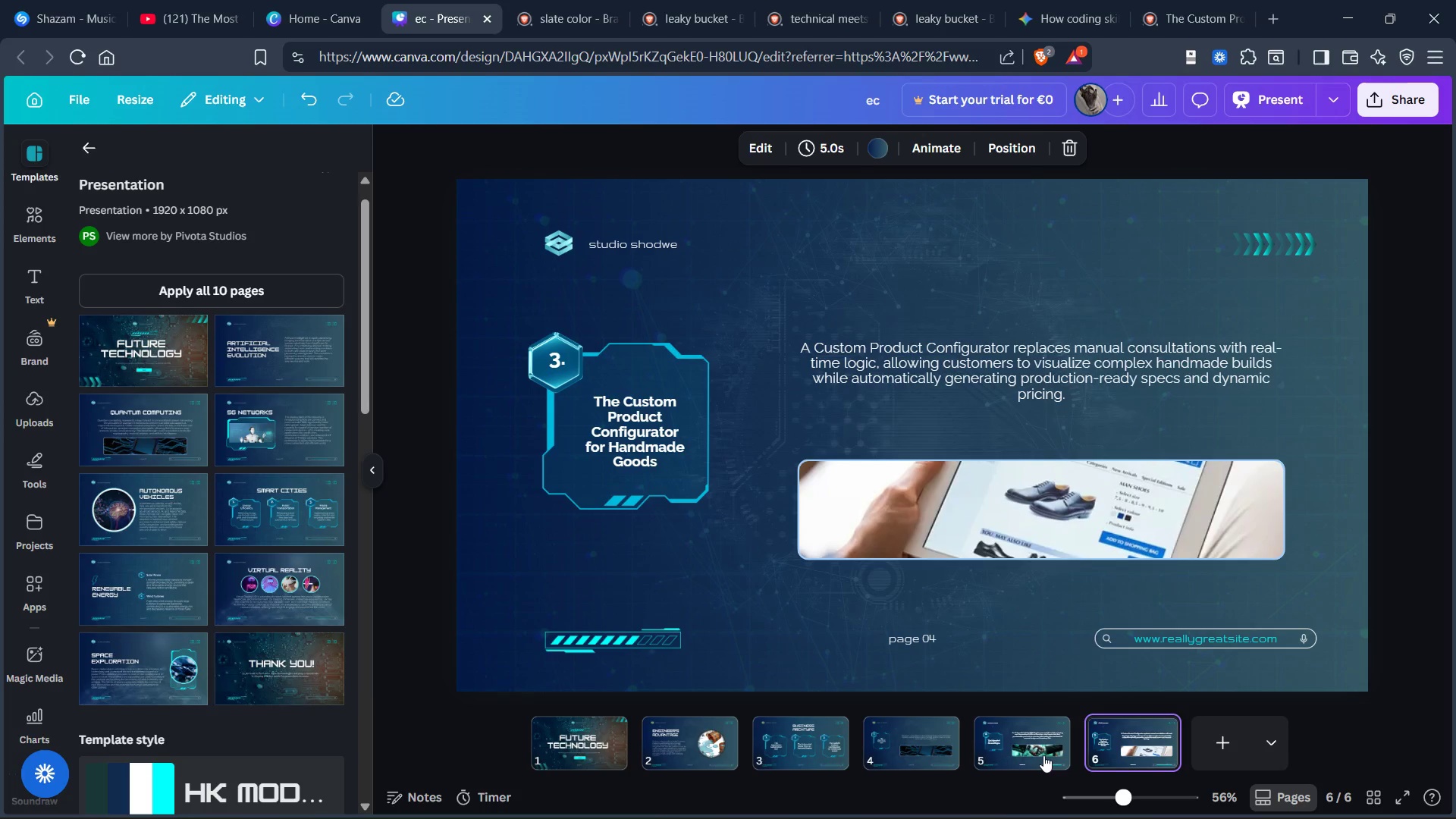 
left_click([1030, 751])
 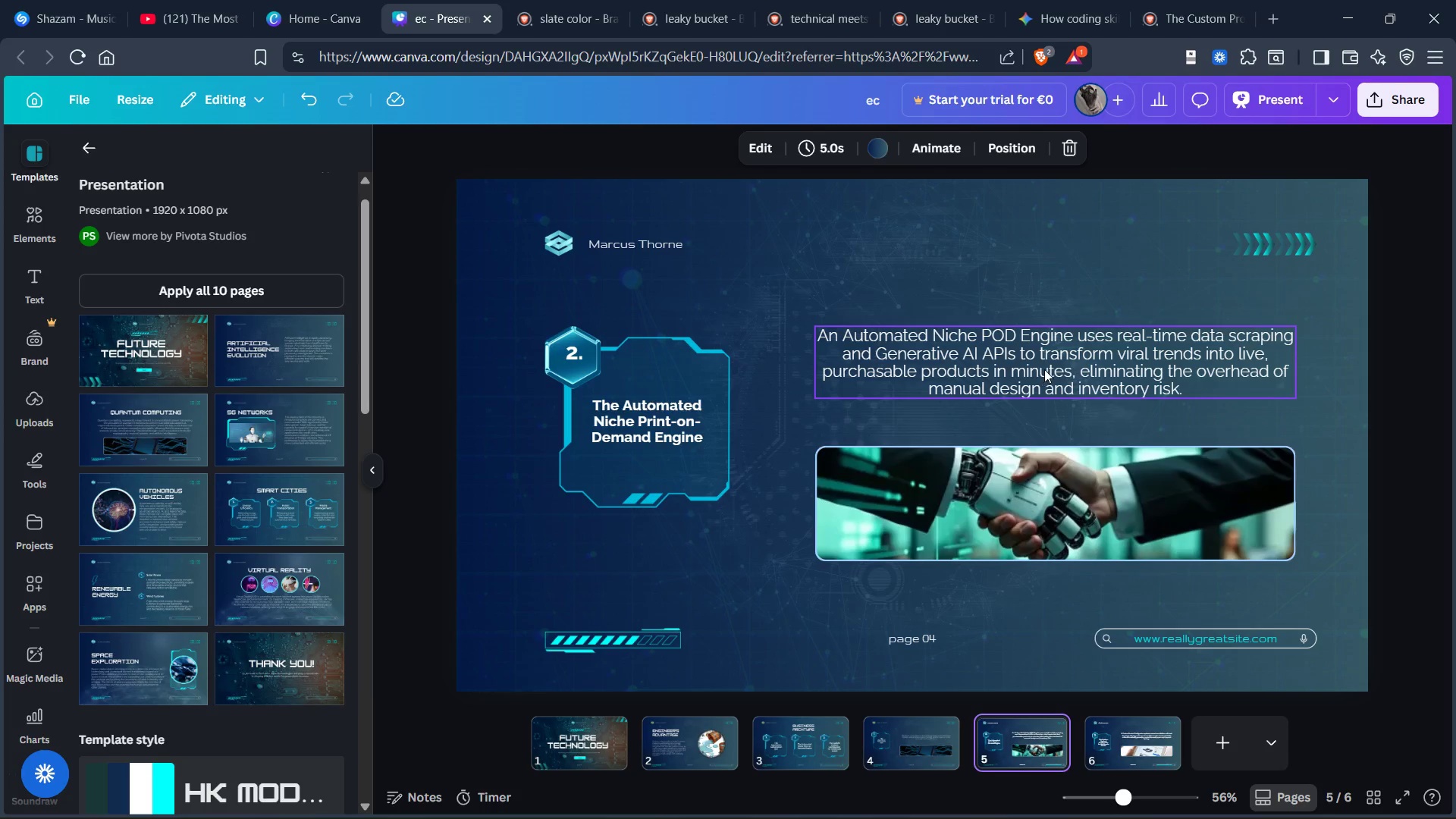 
left_click([1044, 369])
 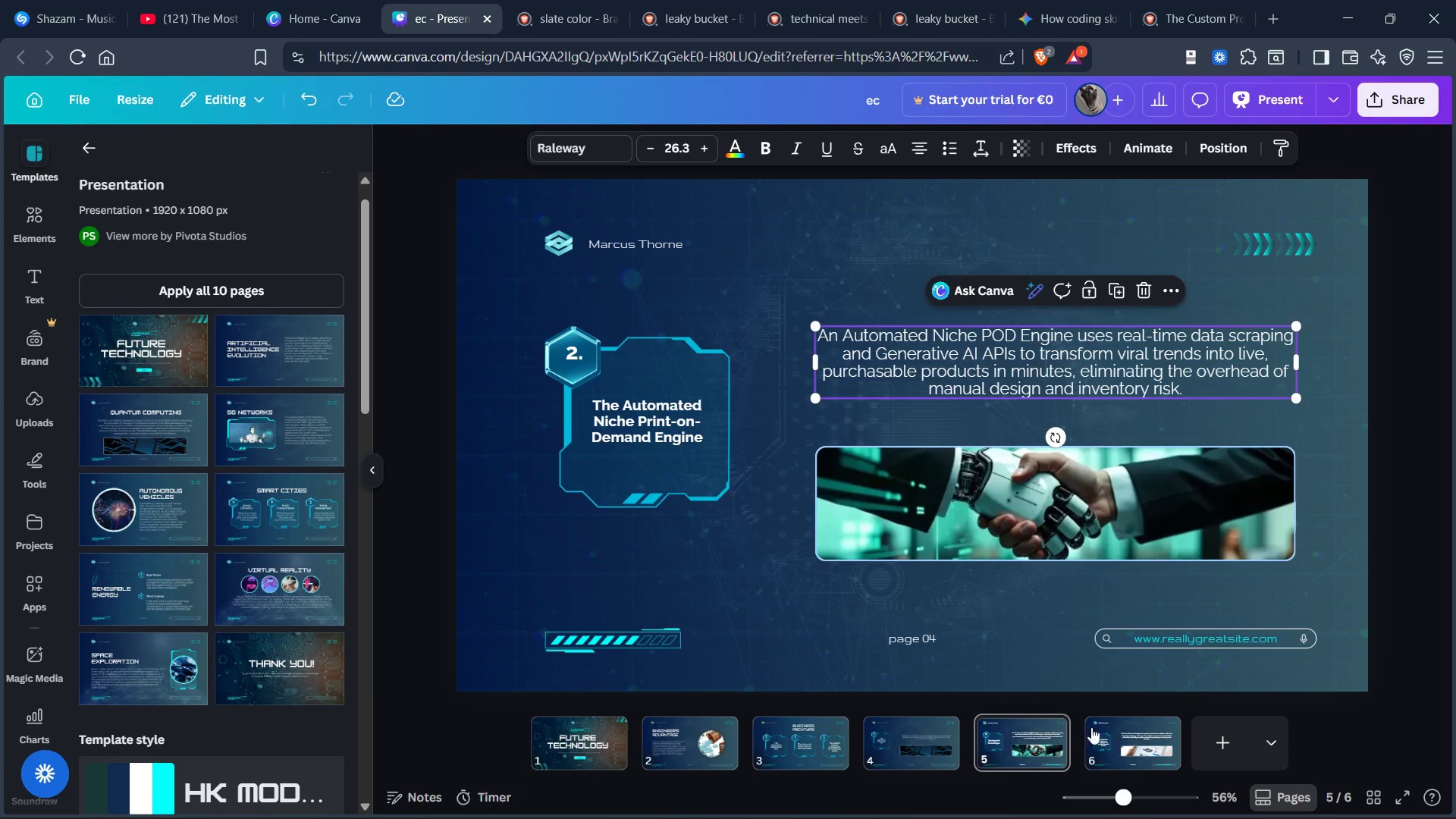 
left_click([1109, 740])
 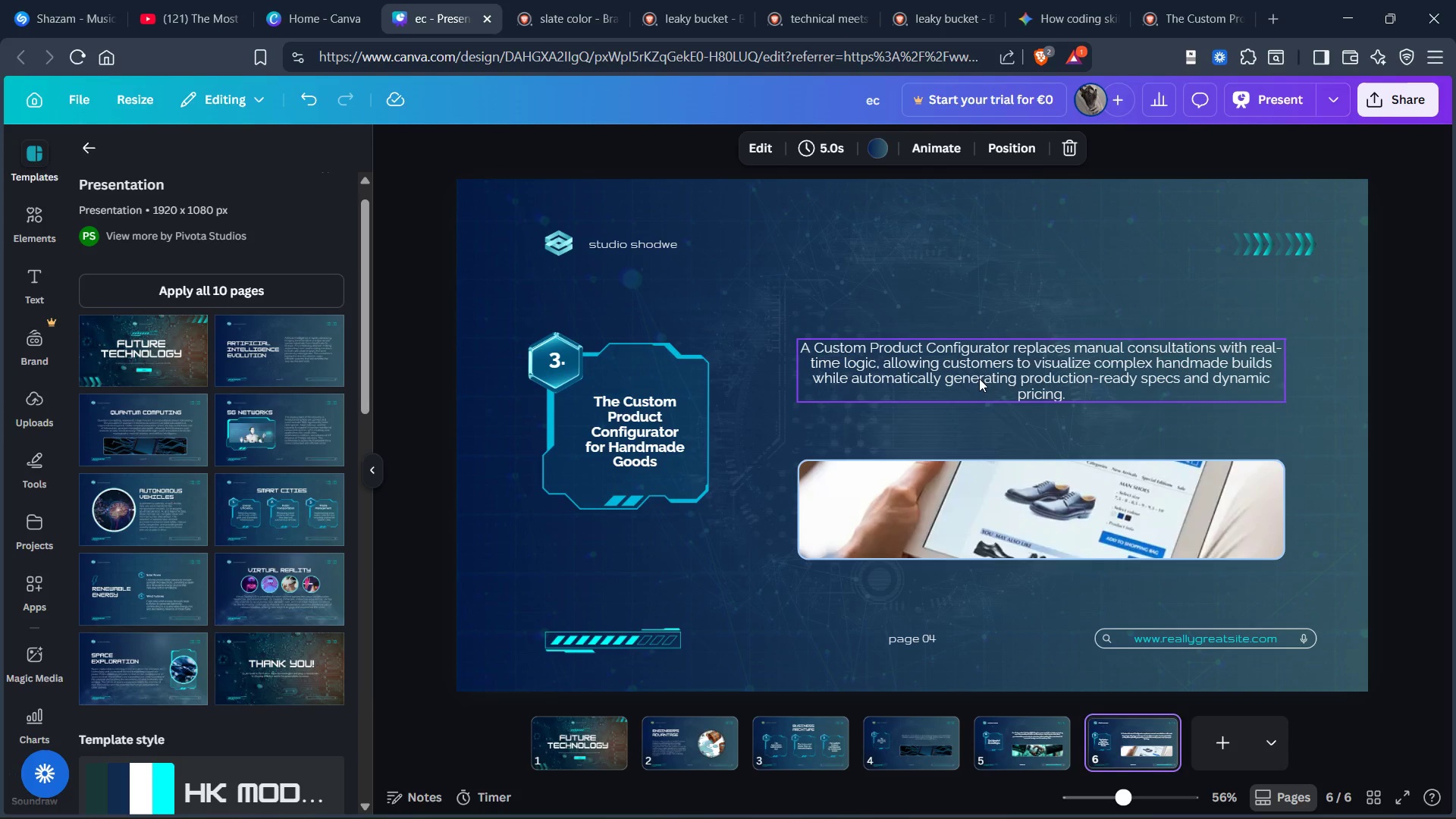 
left_click([984, 365])
 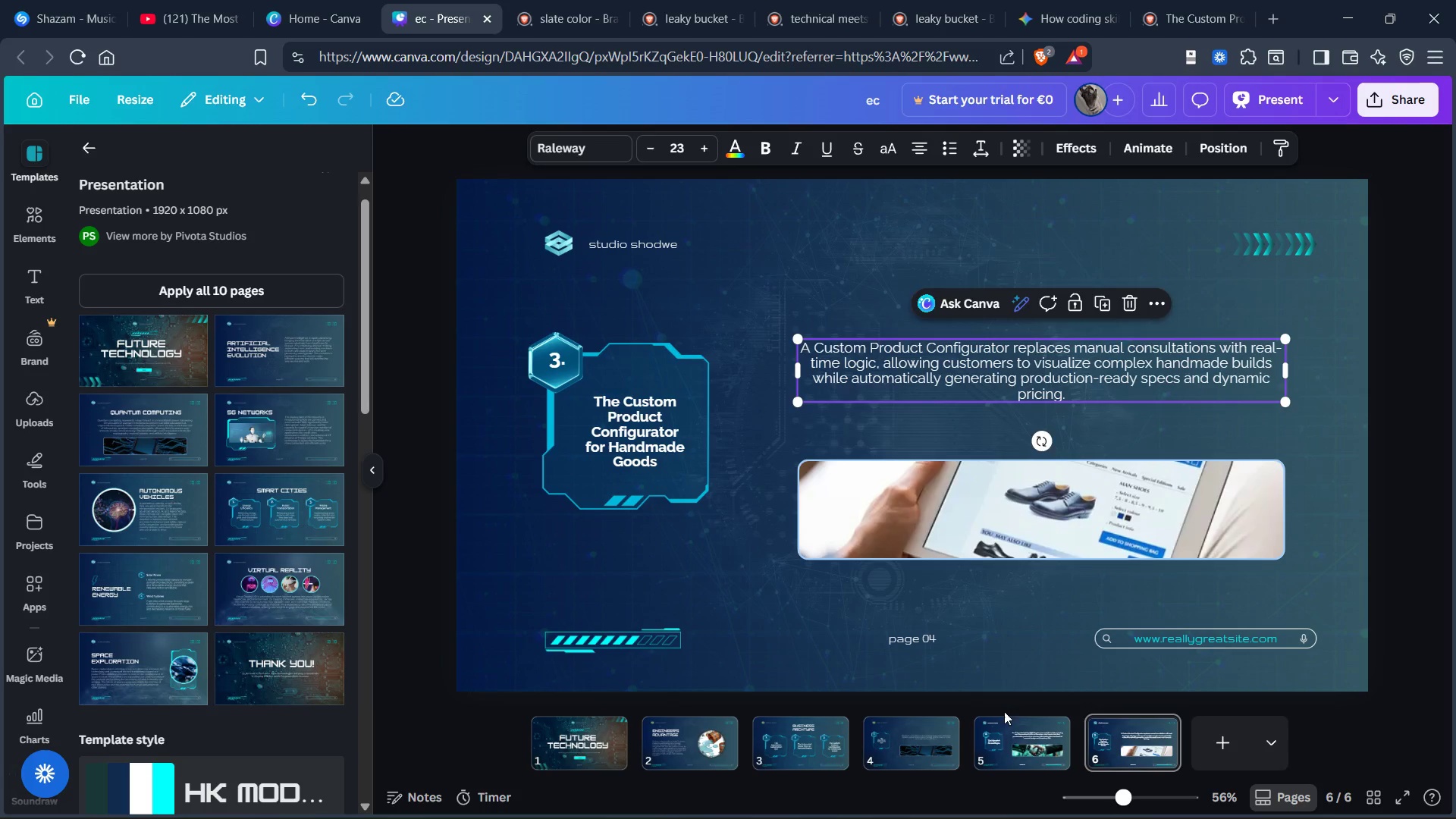 
left_click([1017, 748])
 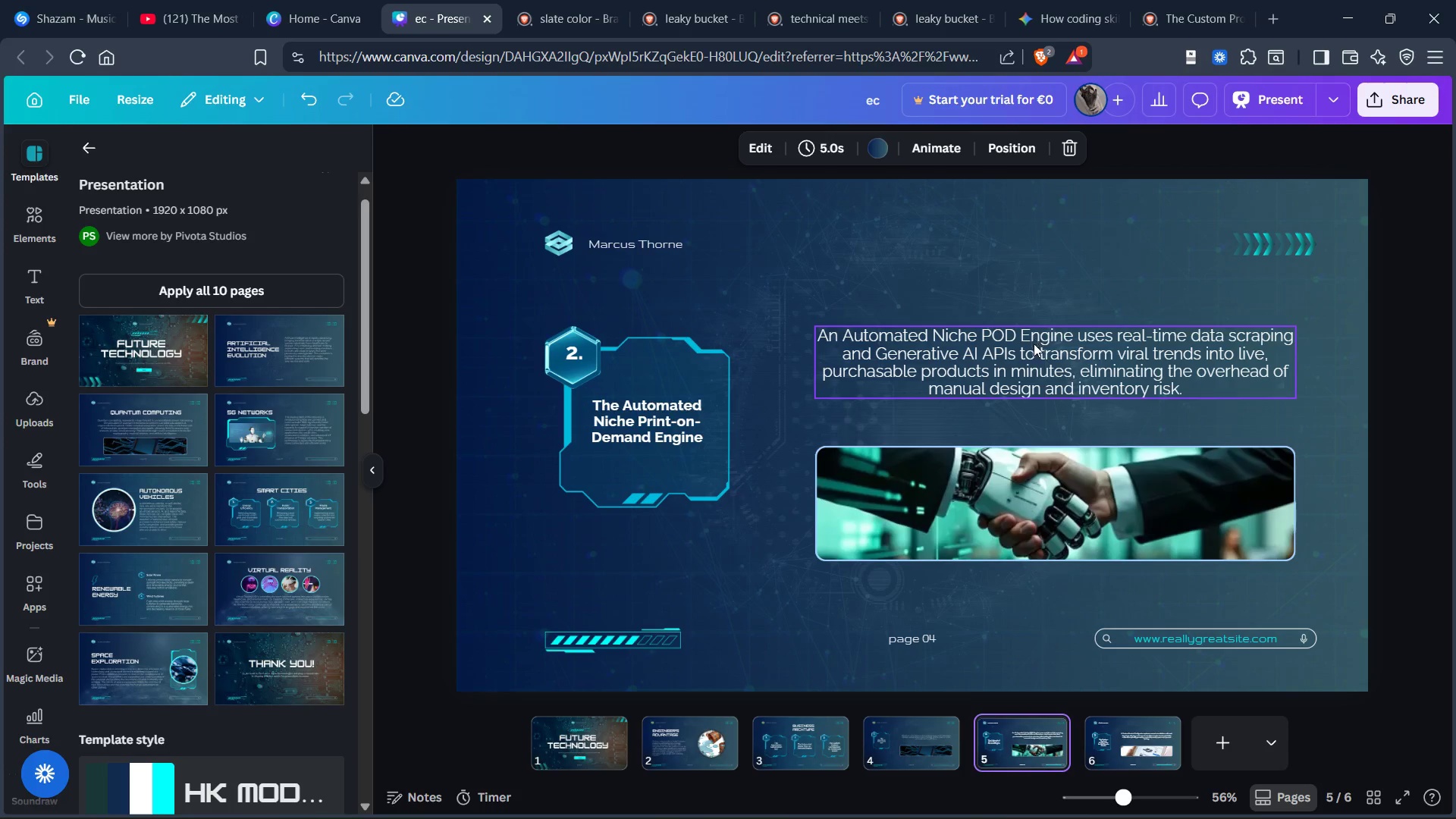 
left_click([1032, 351])
 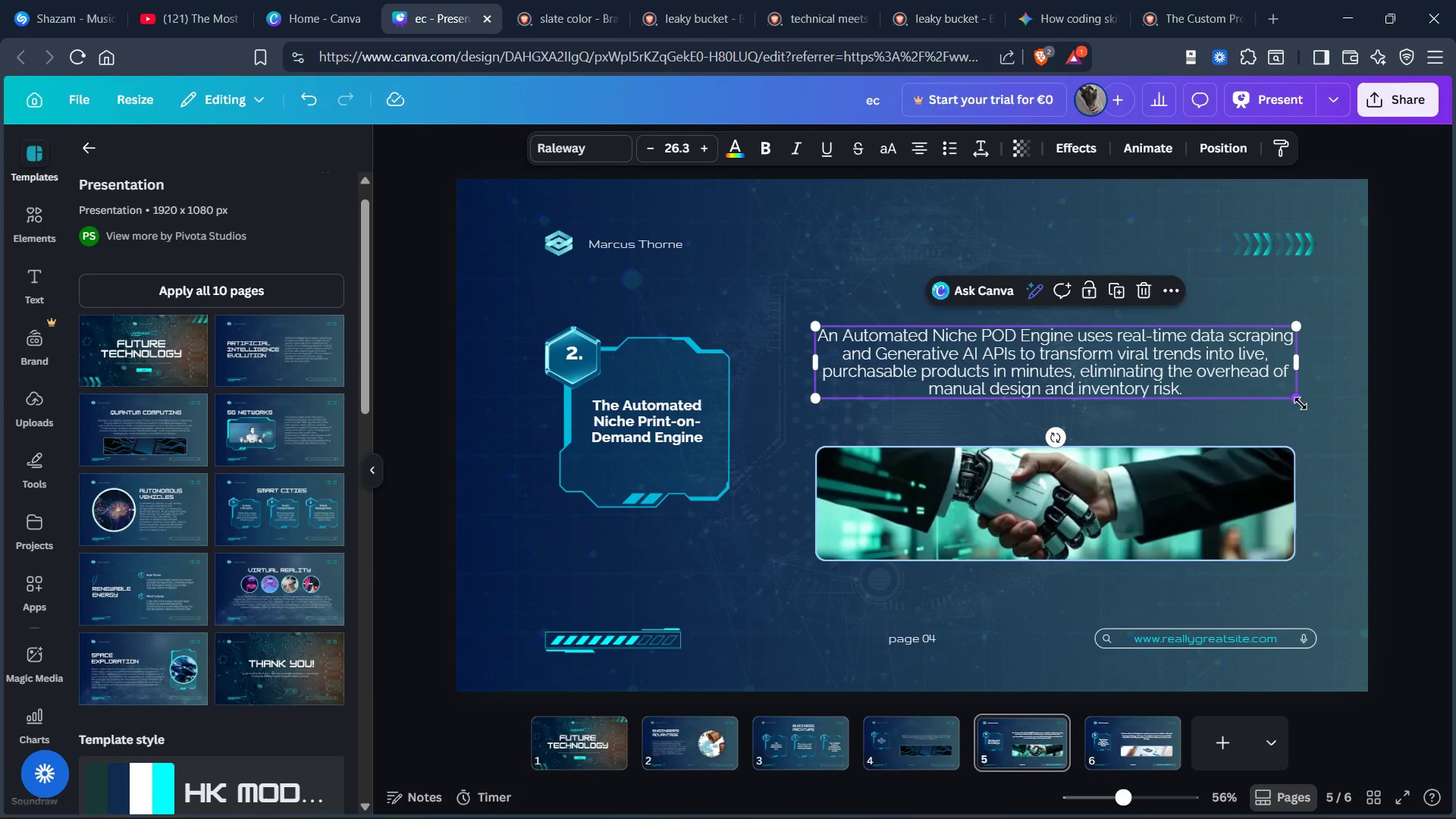 
left_click_drag(start_coordinate=[1304, 403], to_coordinate=[1264, 397])
 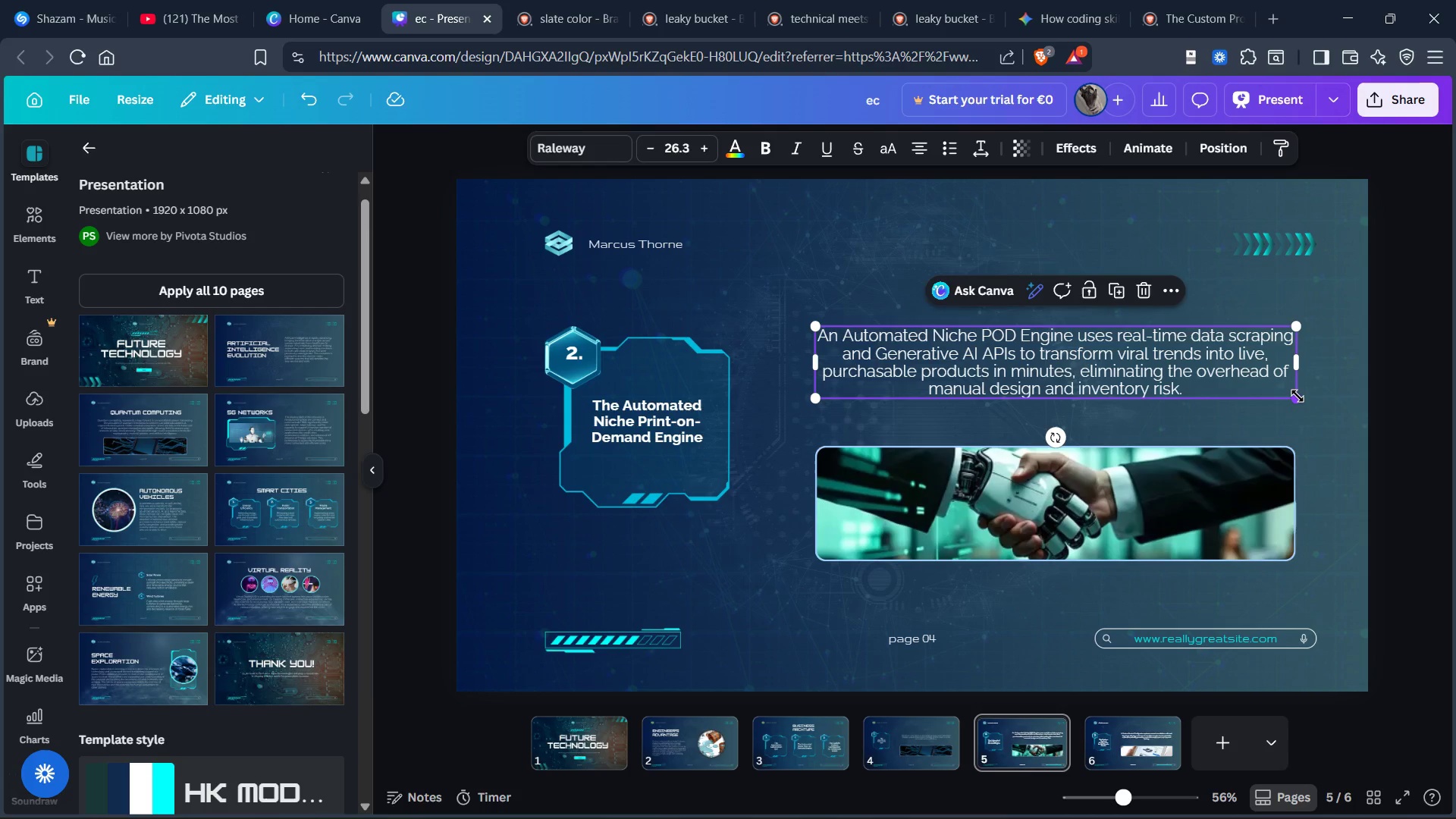 
left_click_drag(start_coordinate=[1298, 396], to_coordinate=[1244, 384])
 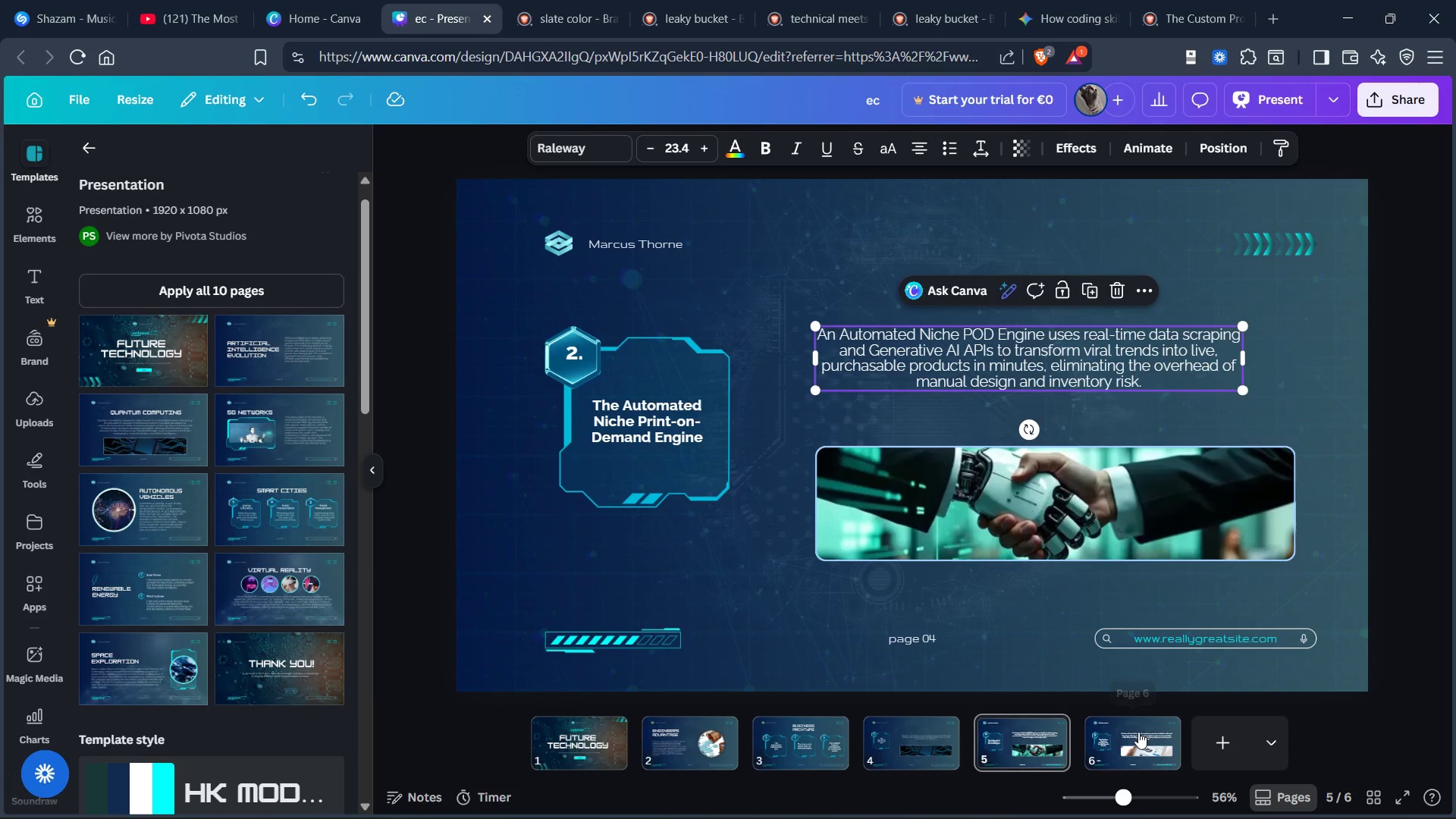 
left_click([1138, 732])
 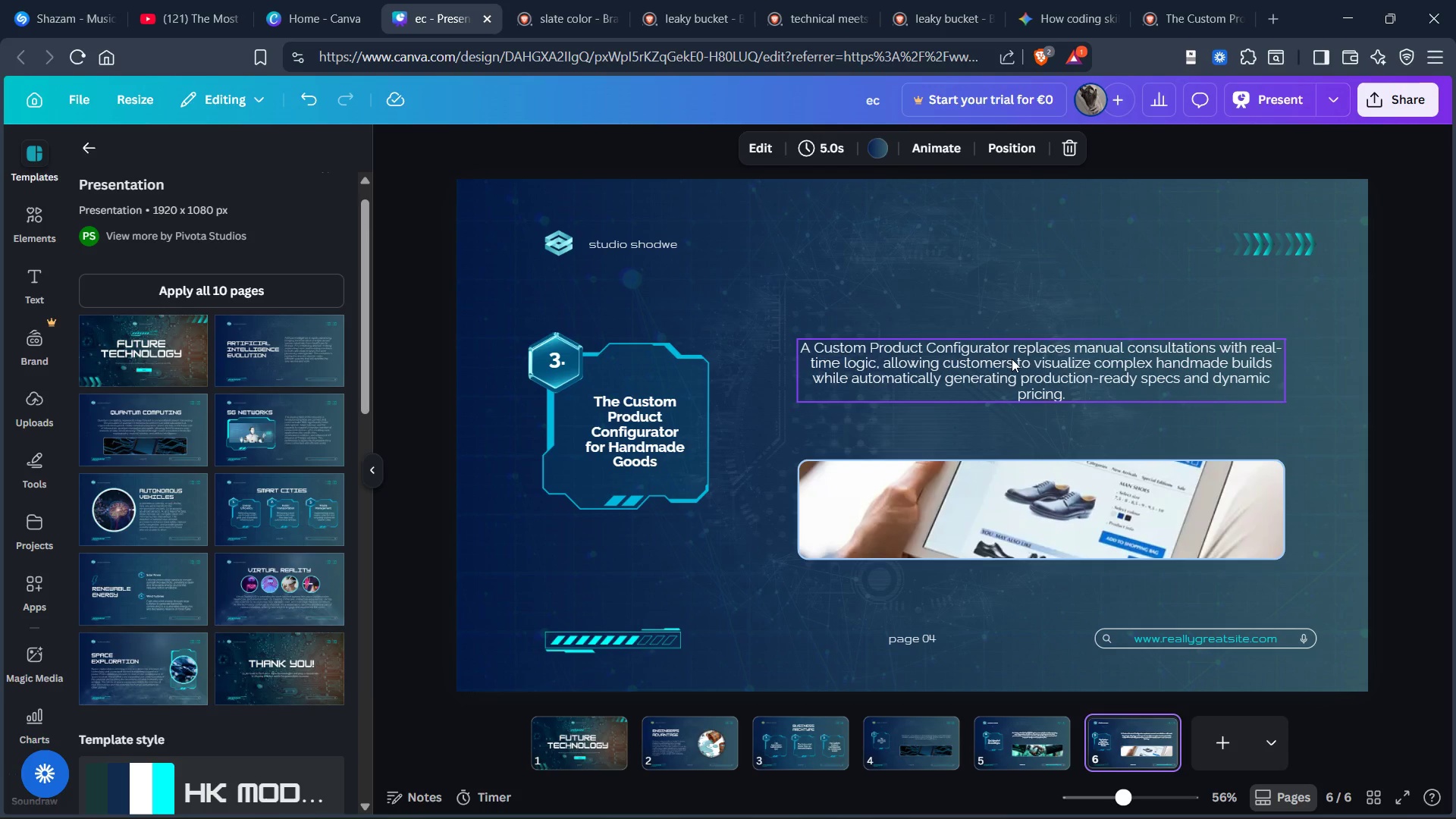 
left_click([1012, 358])
 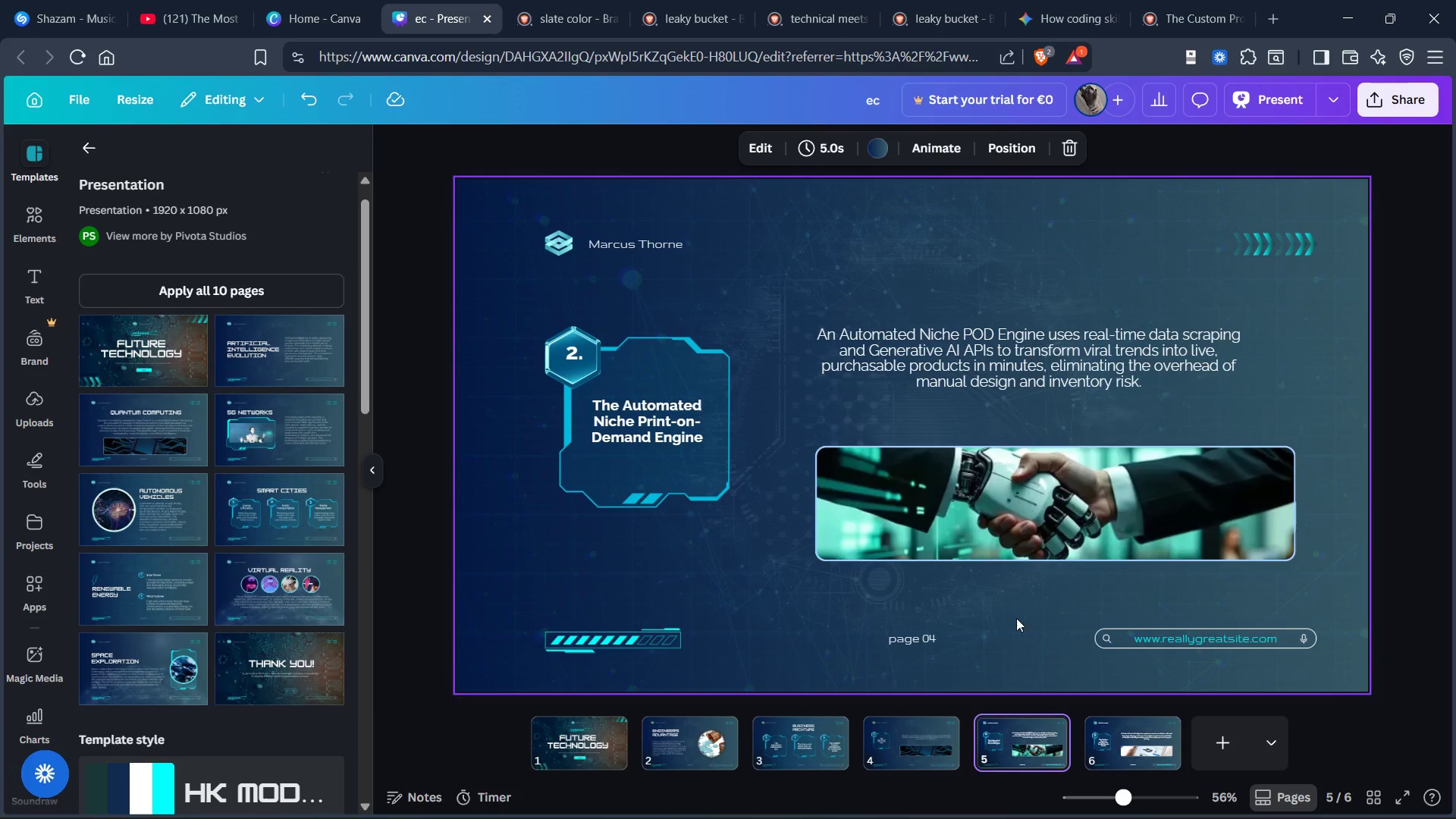 
left_click([1000, 358])
 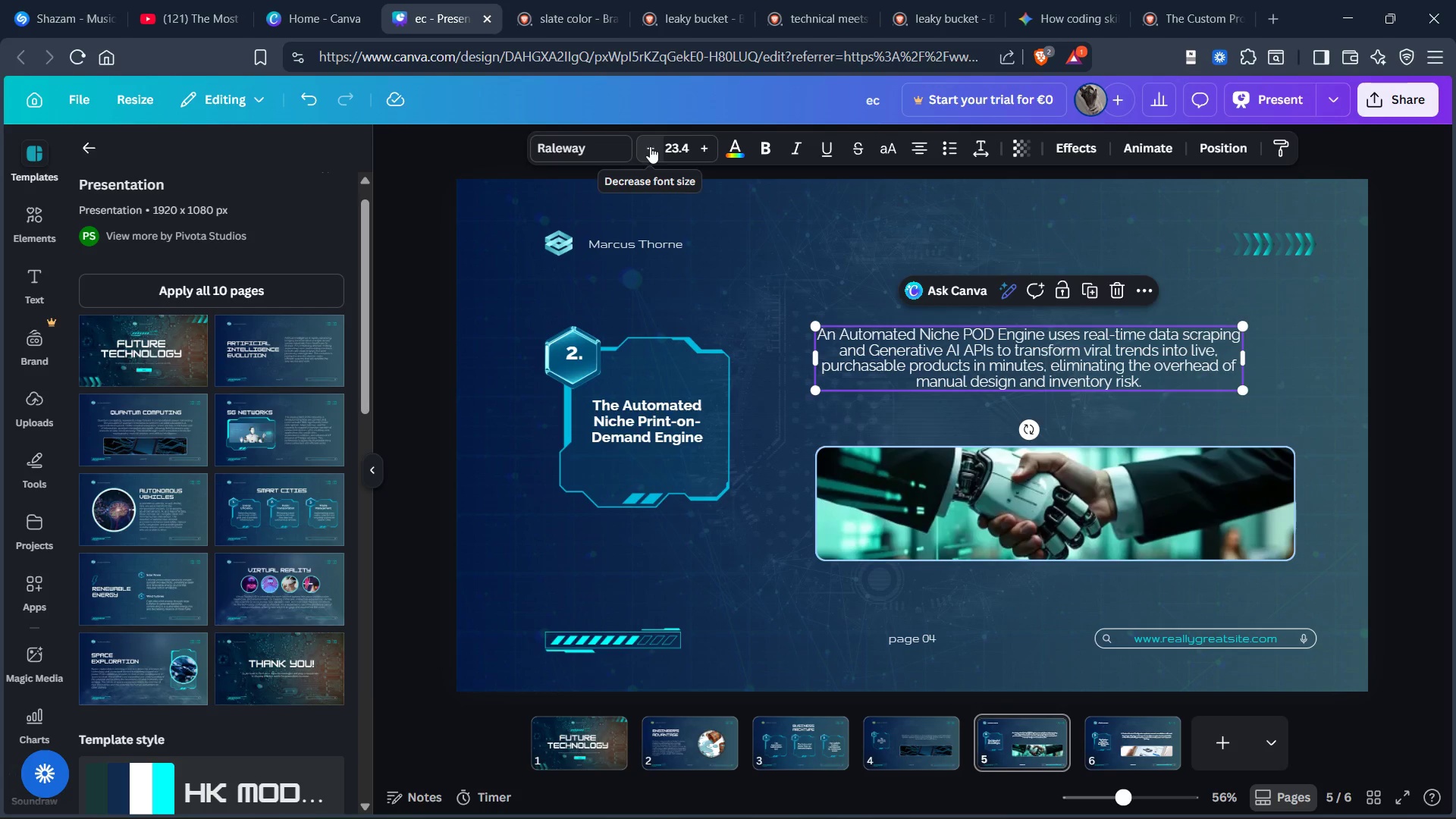 
wait(5.86)
 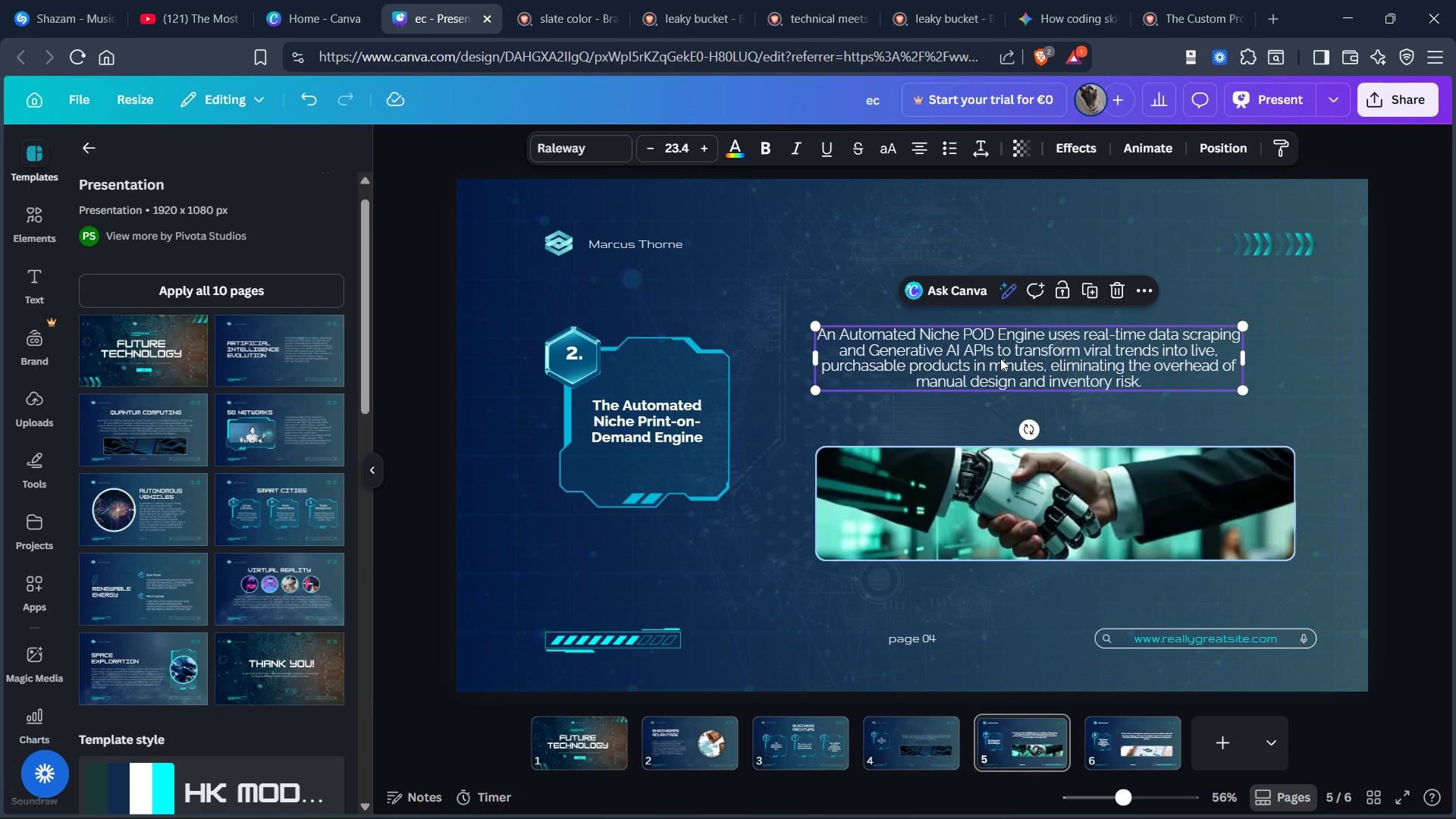 
left_click([648, 152])
 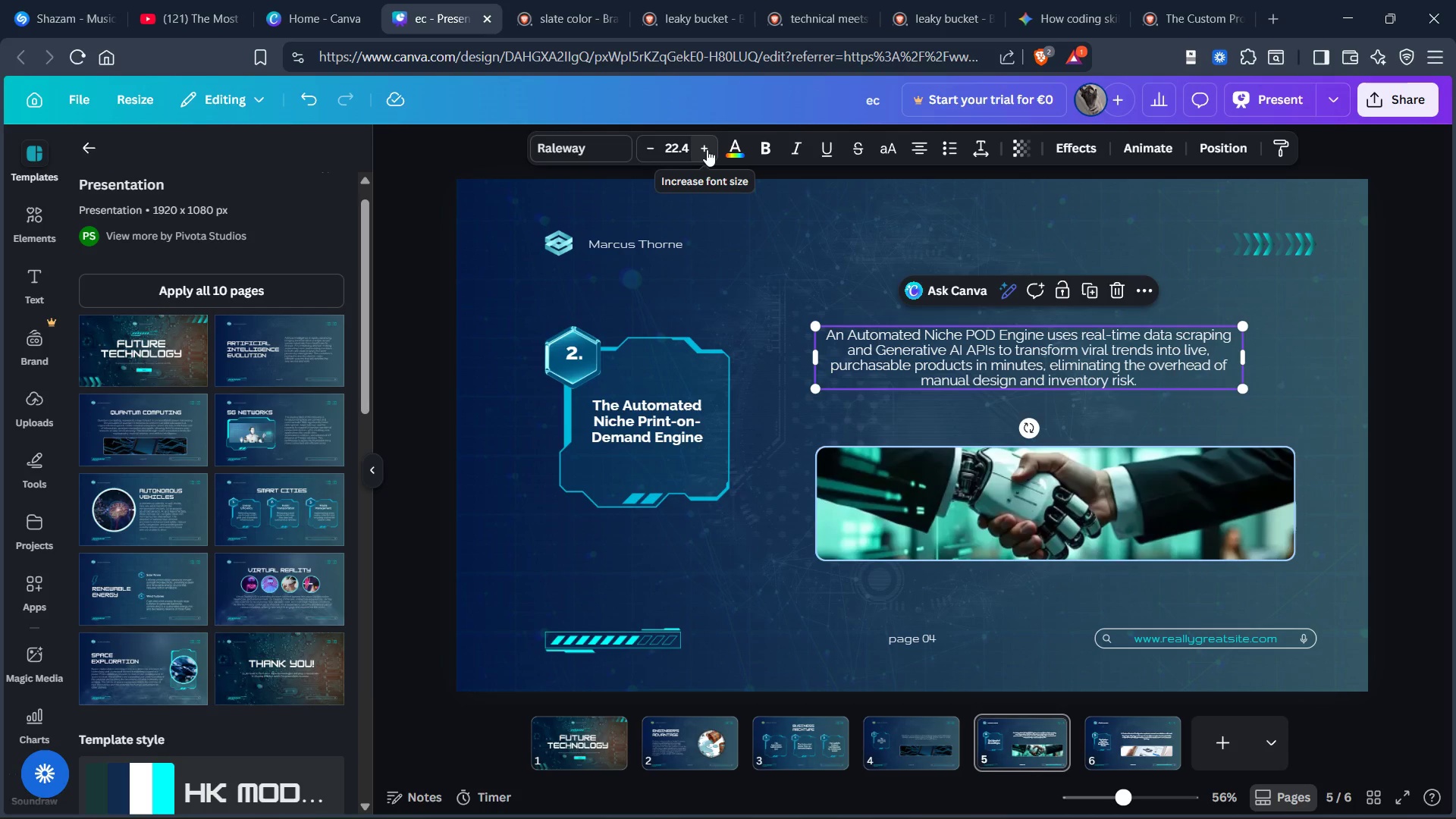 
left_click([707, 149])
 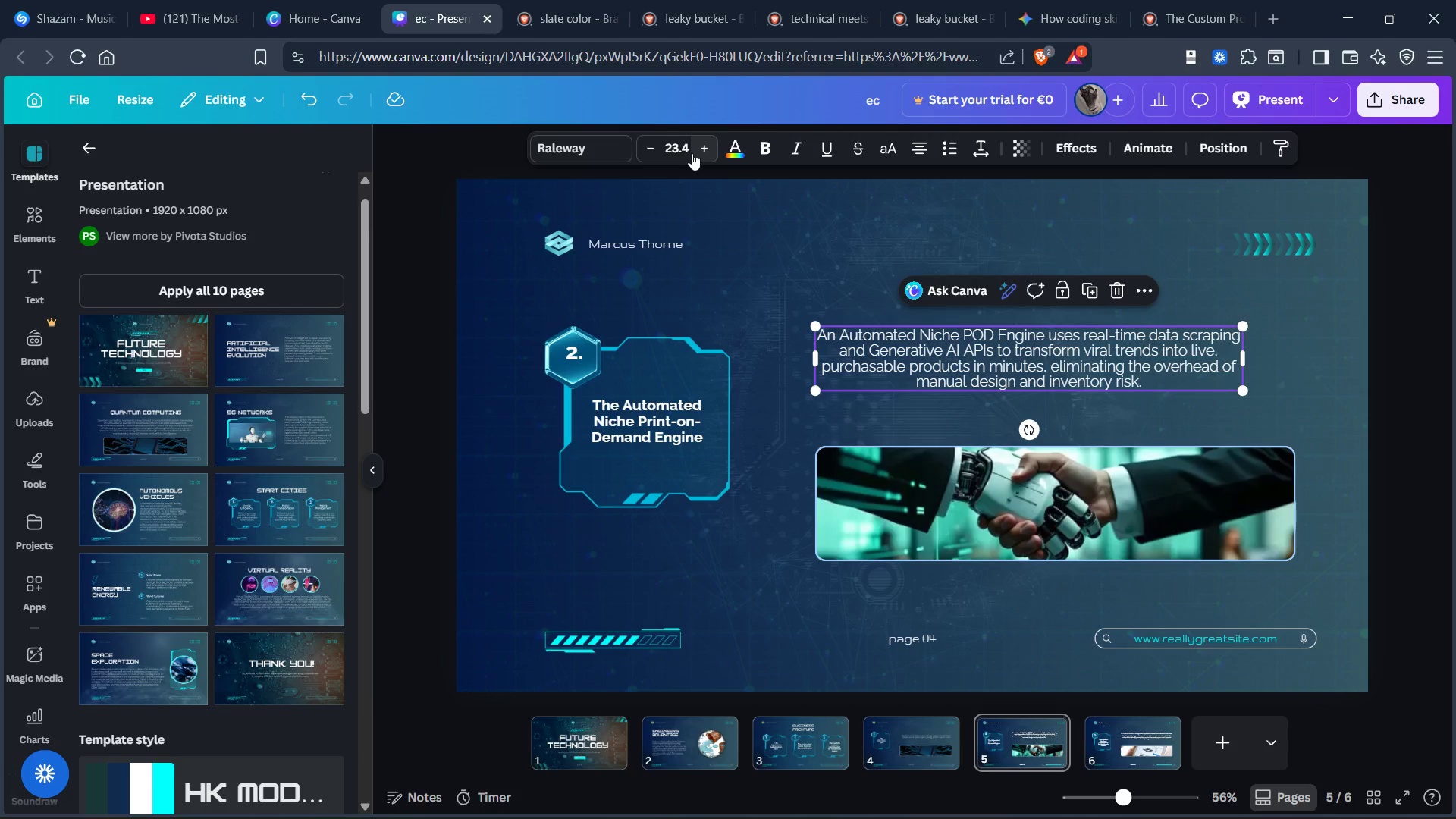 
left_click([692, 153])
 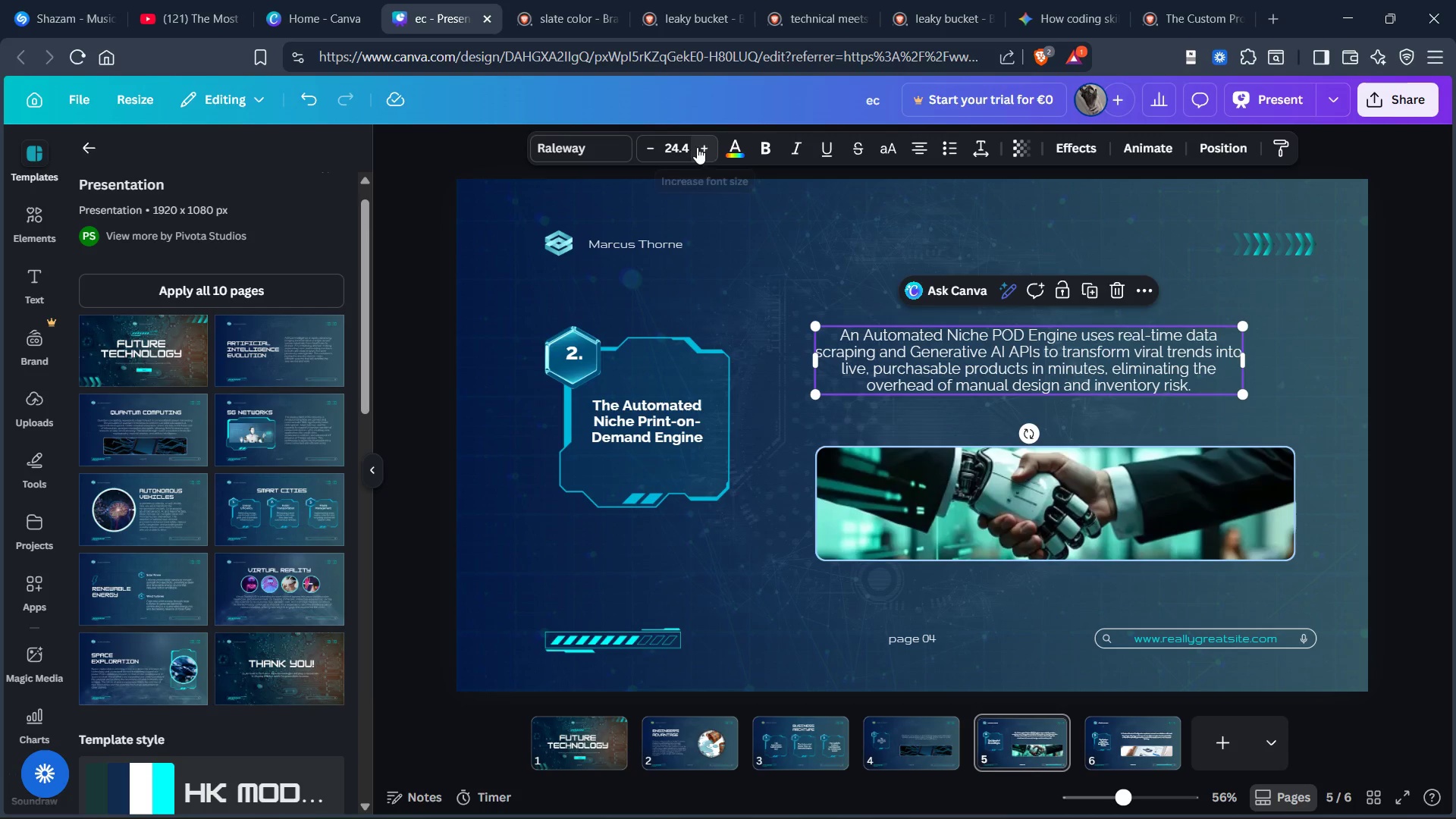 
left_click([683, 149])
 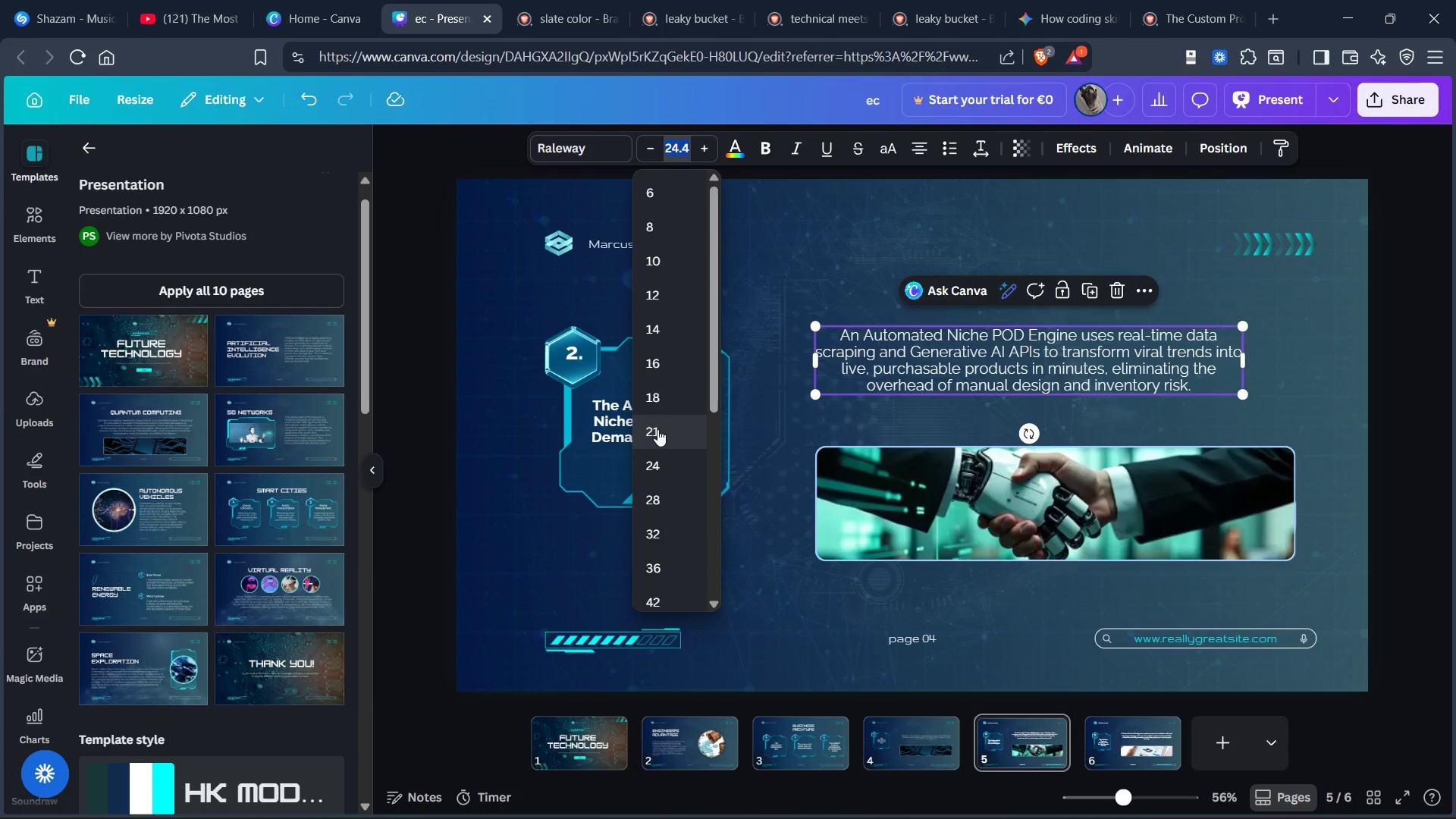 
scroll: coordinate [657, 420], scroll_direction: down, amount: 1.0
 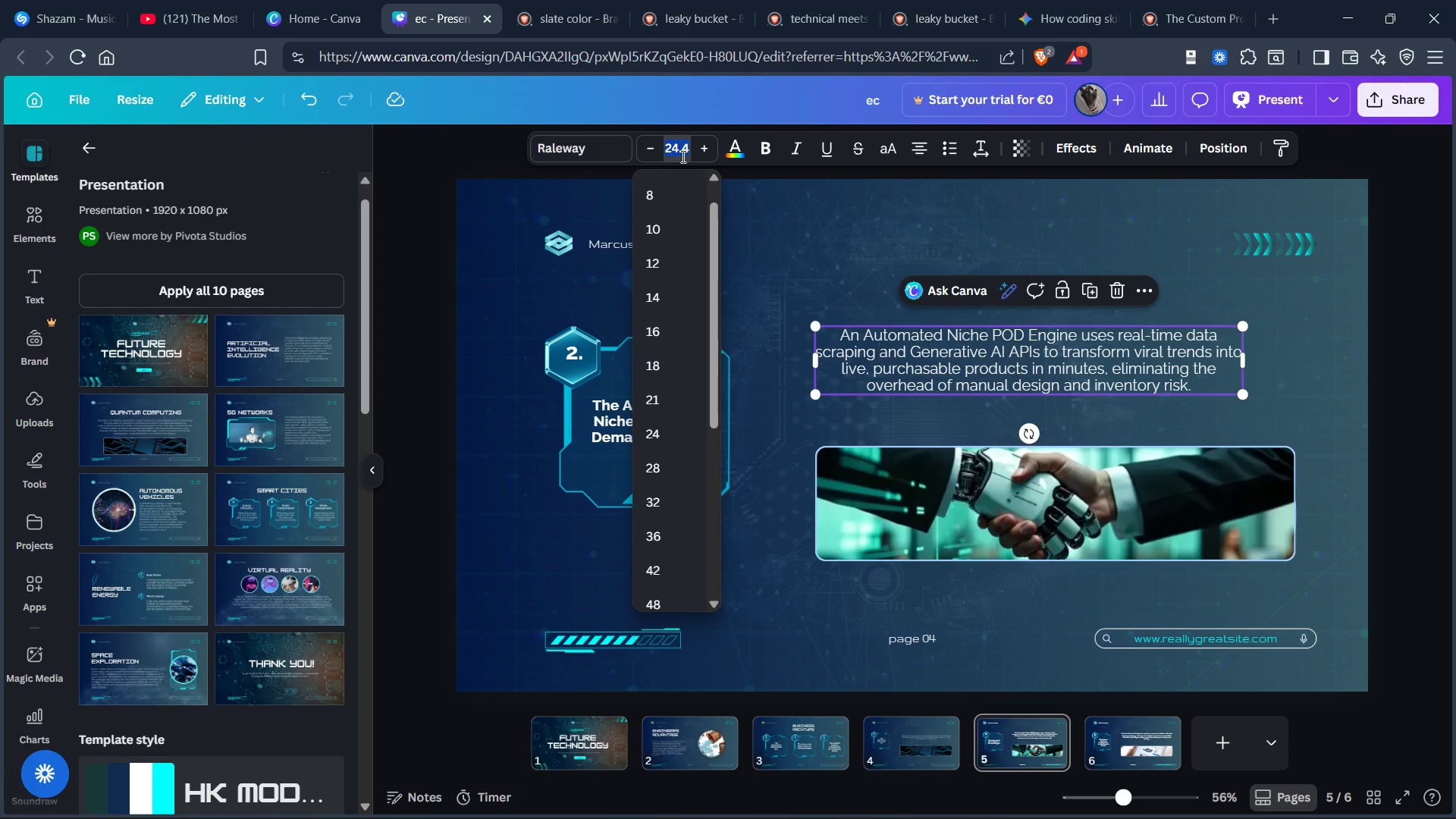 
type(23)
 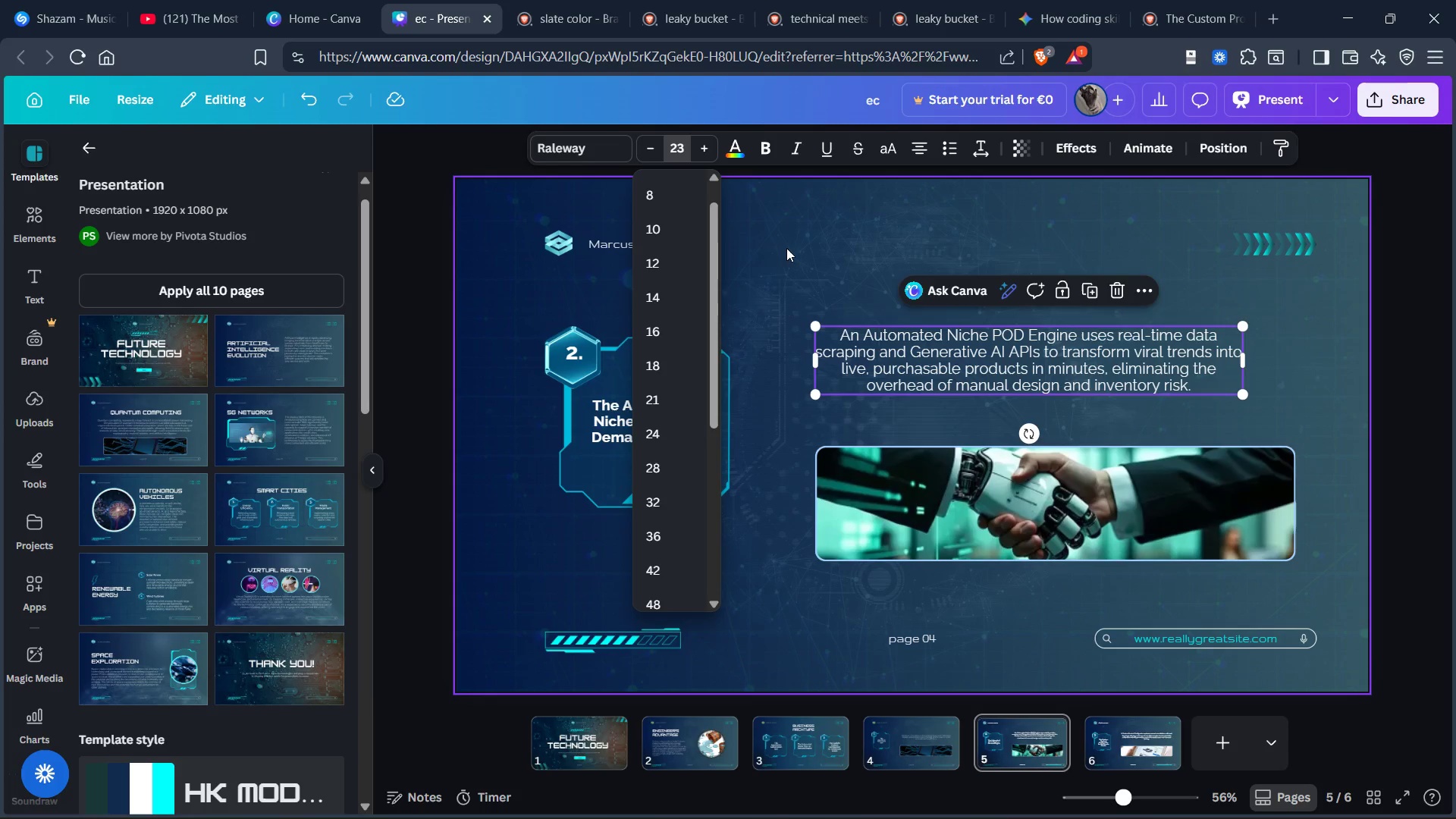 
left_click([786, 249])
 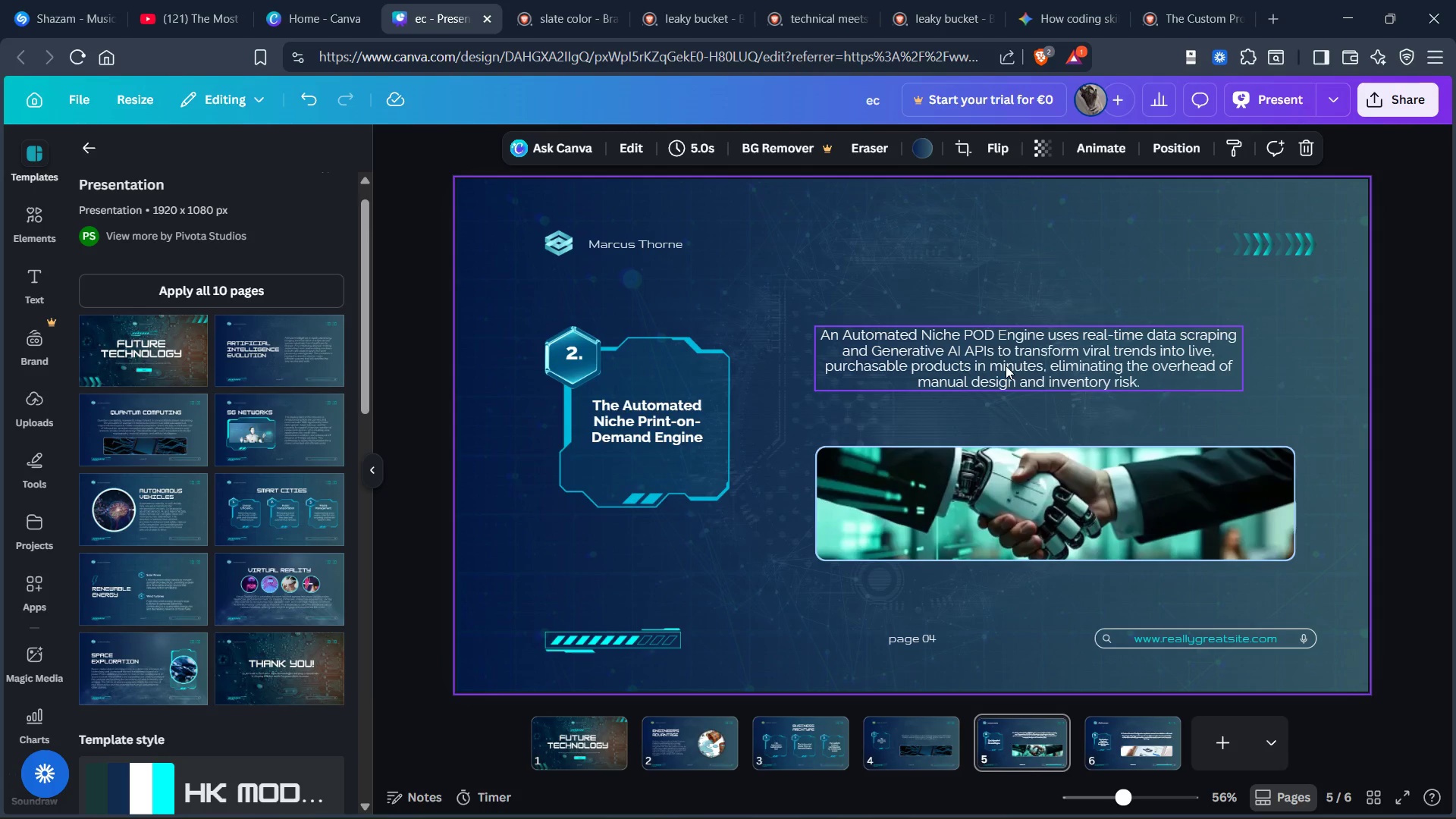 
left_click([1010, 363])
 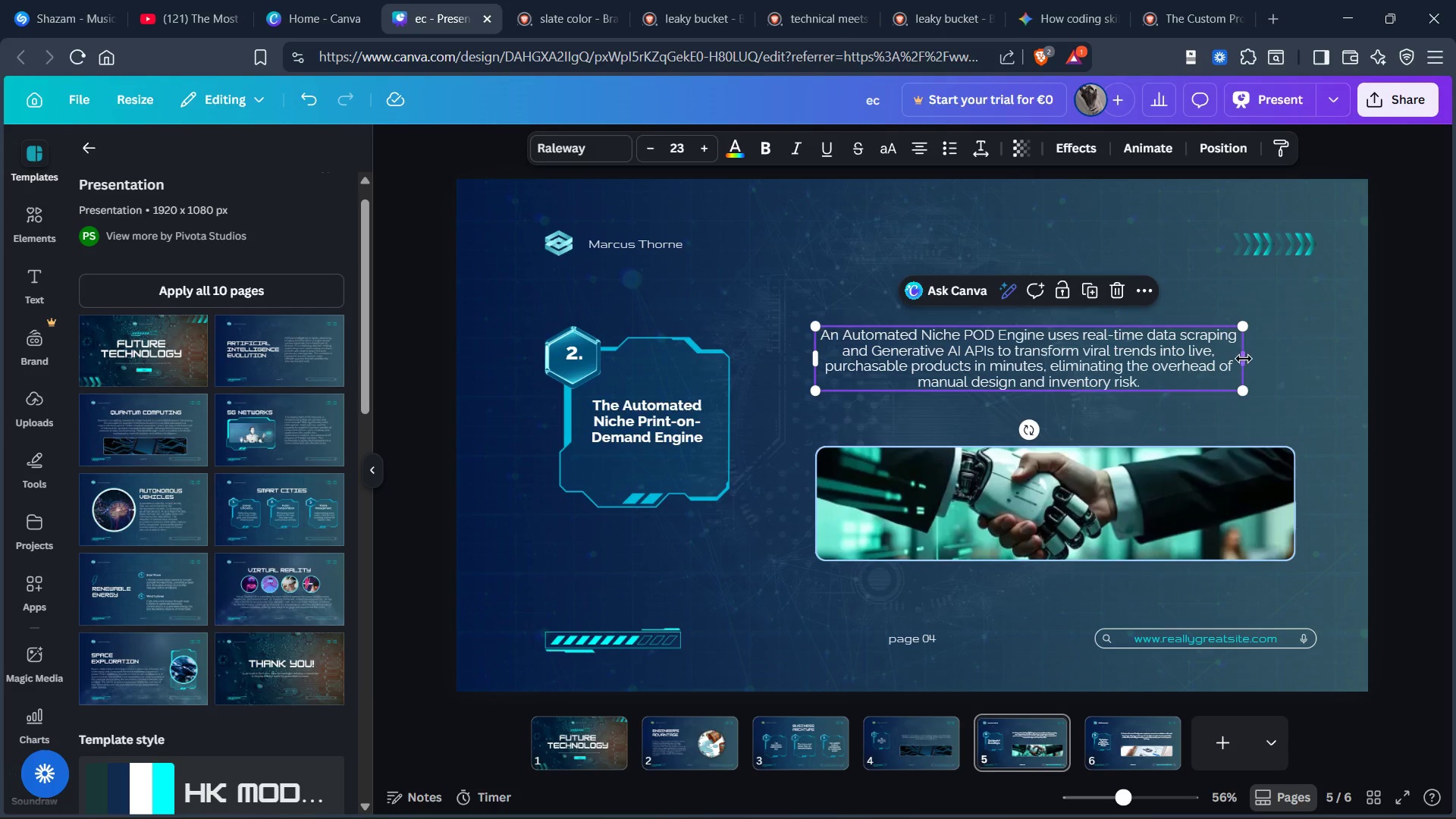 
left_click_drag(start_coordinate=[1246, 359], to_coordinate=[1300, 364])
 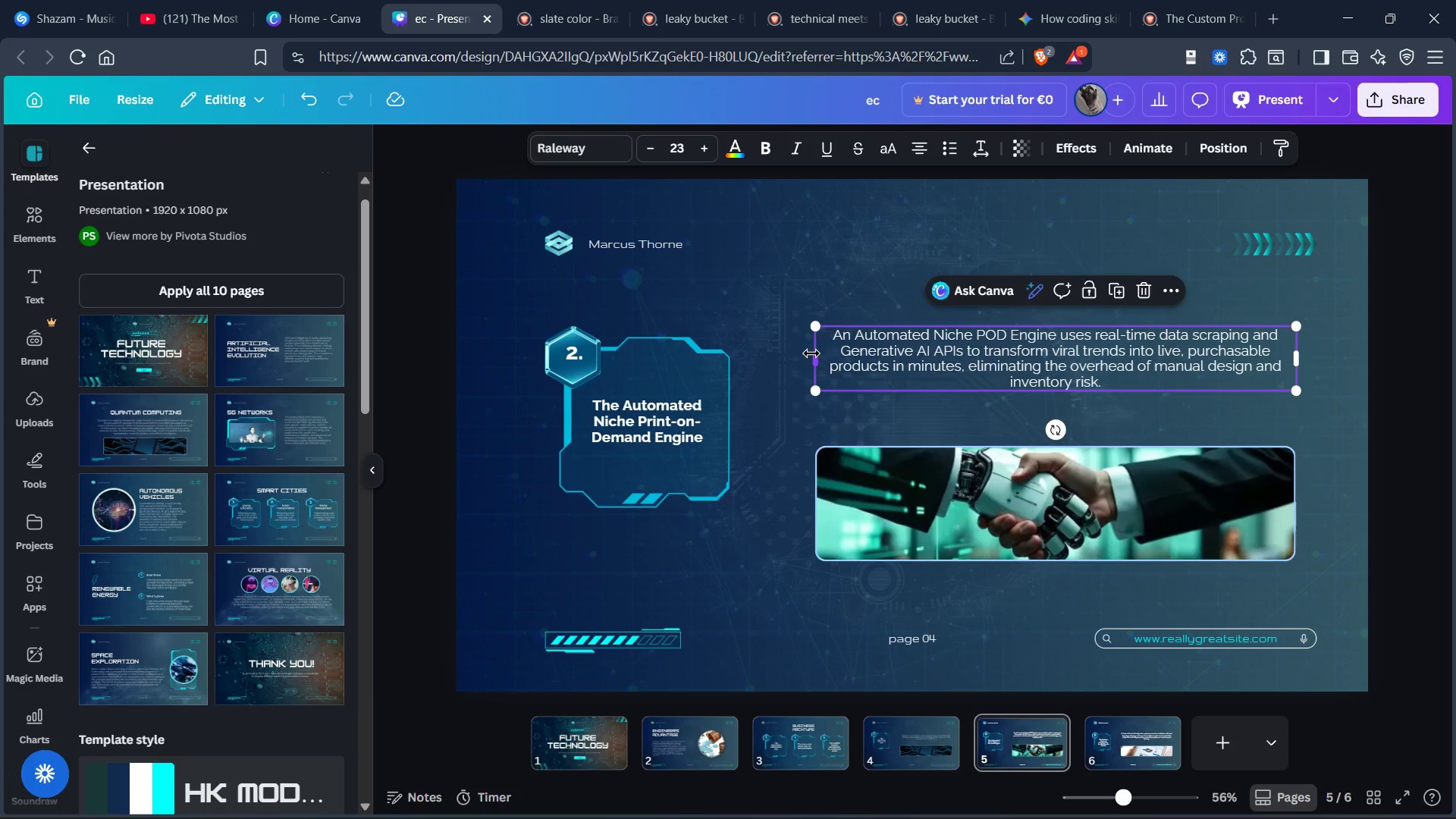 
left_click_drag(start_coordinate=[811, 353], to_coordinate=[810, 361])
 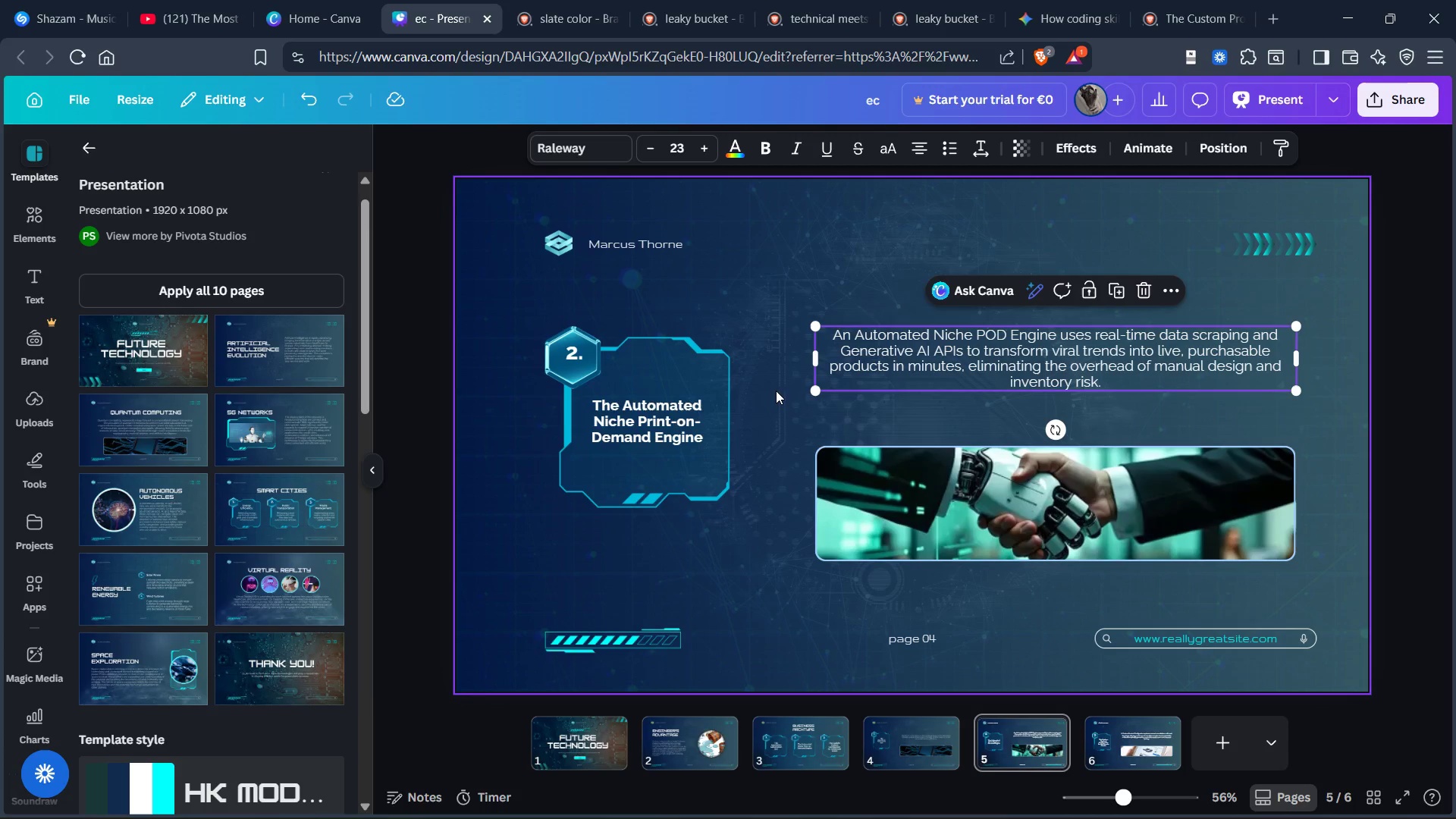 
left_click([776, 391])
 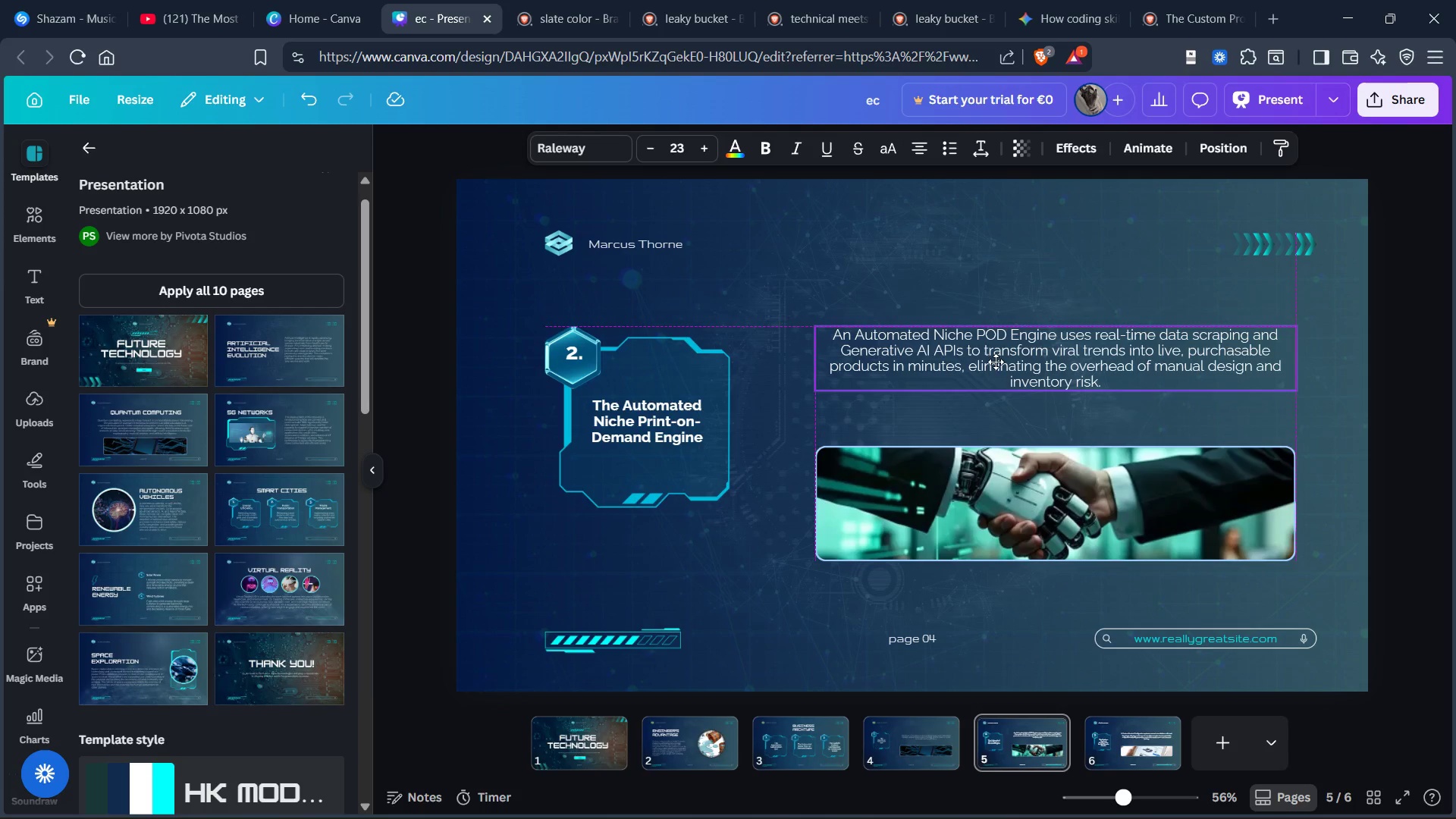 
left_click([774, 403])
 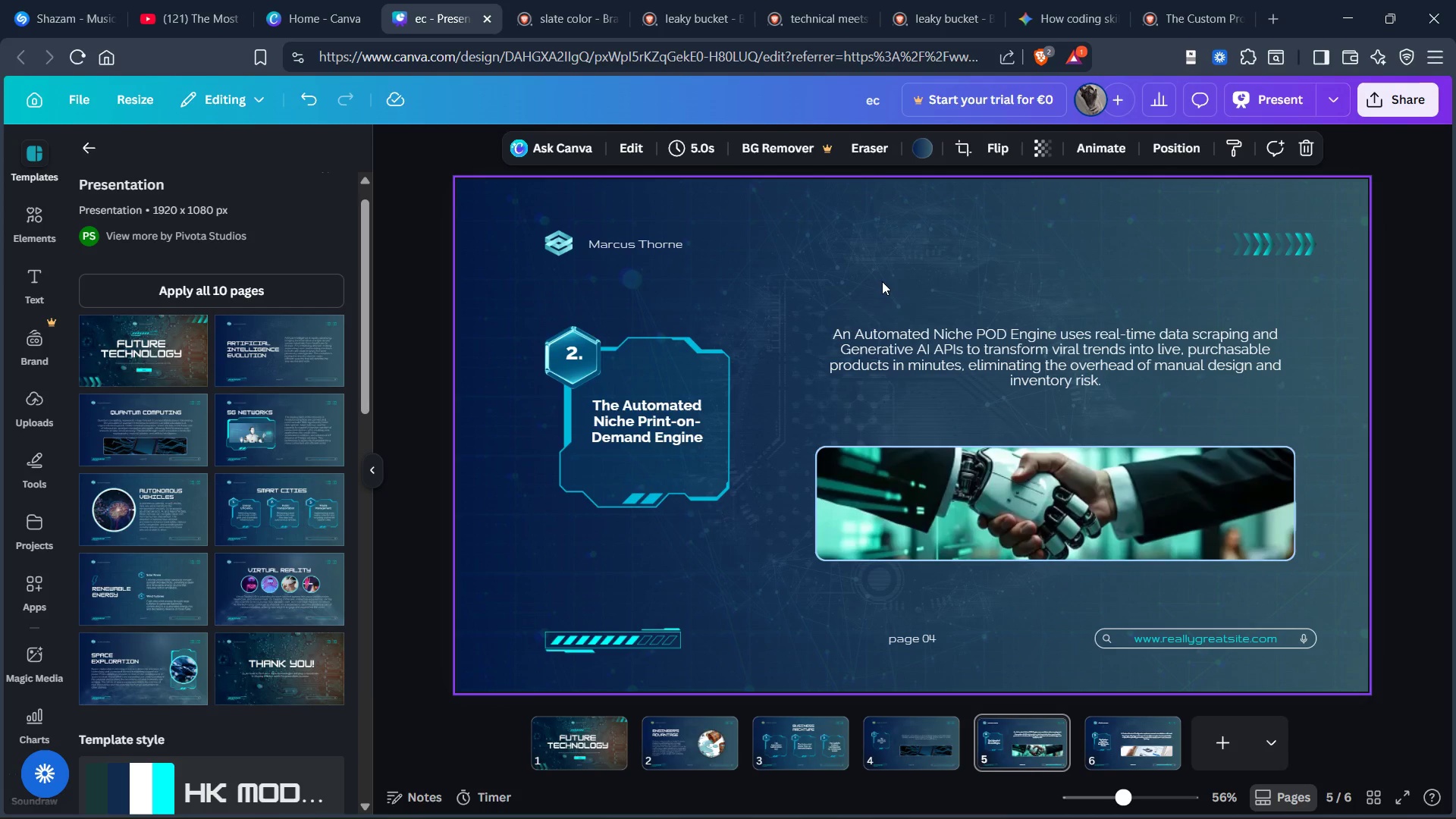 
left_click_drag(start_coordinate=[883, 281], to_coordinate=[953, 477])
 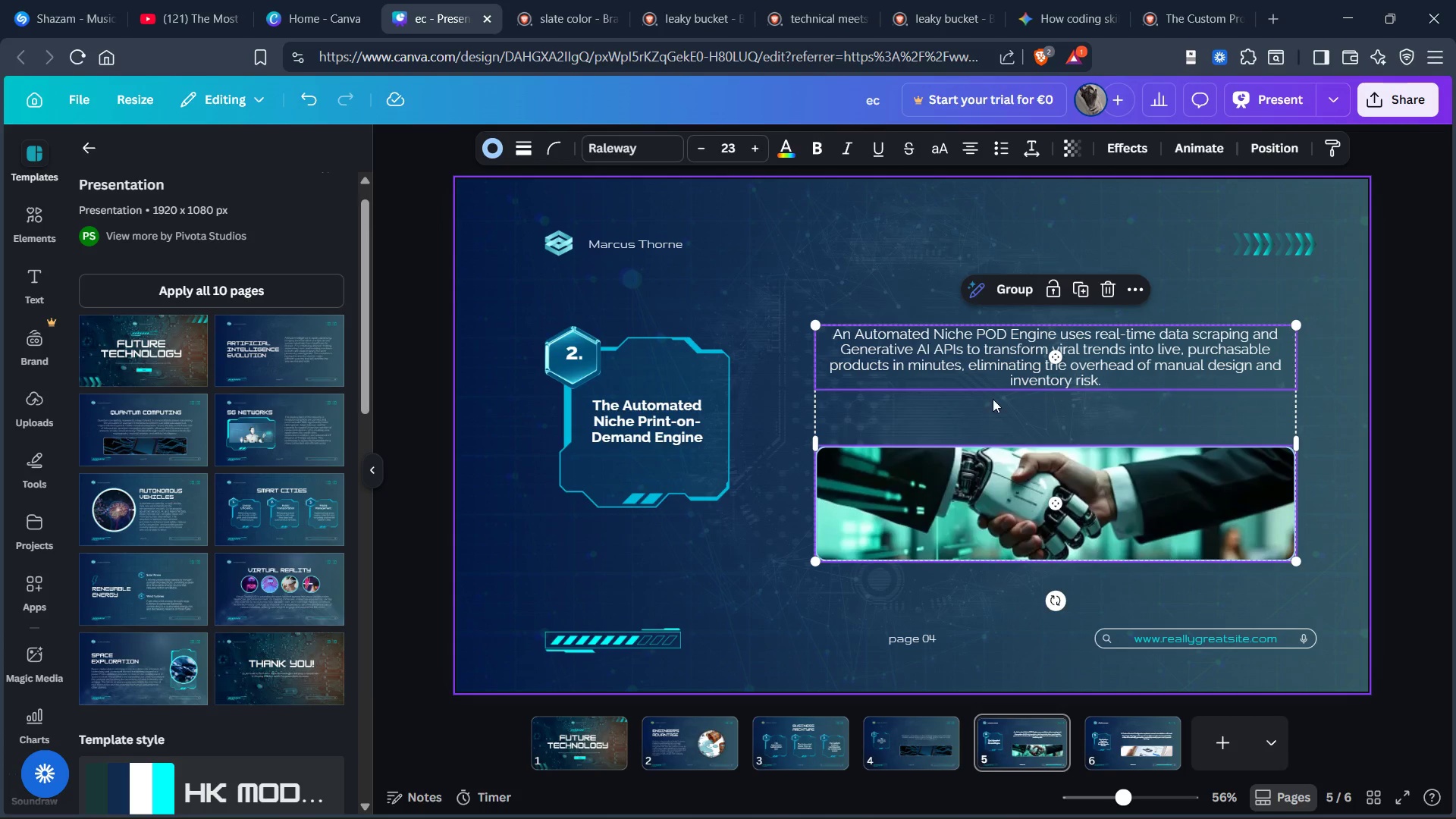 
left_click_drag(start_coordinate=[993, 398], to_coordinate=[971, 395])
 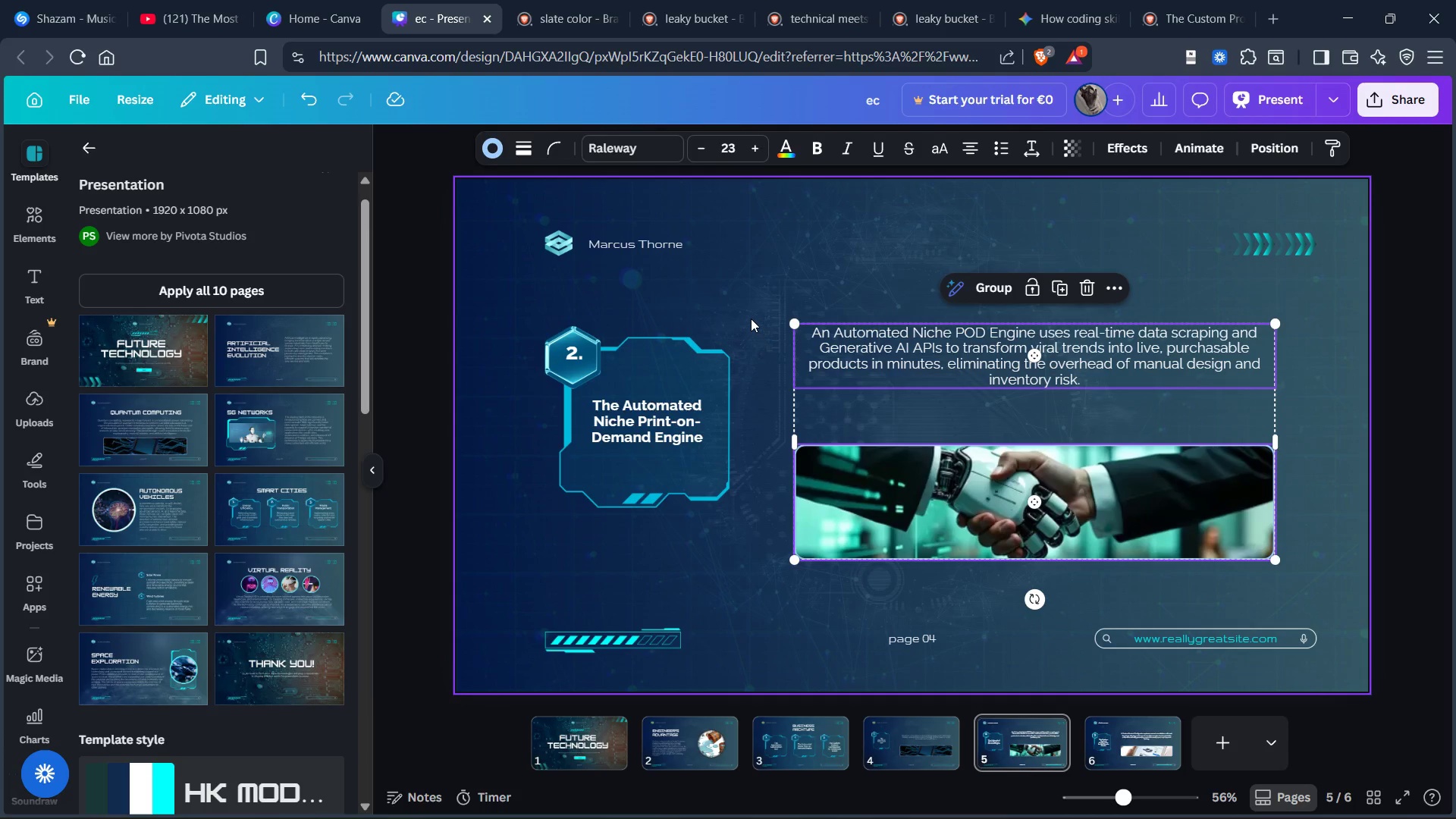 
left_click([751, 318])
 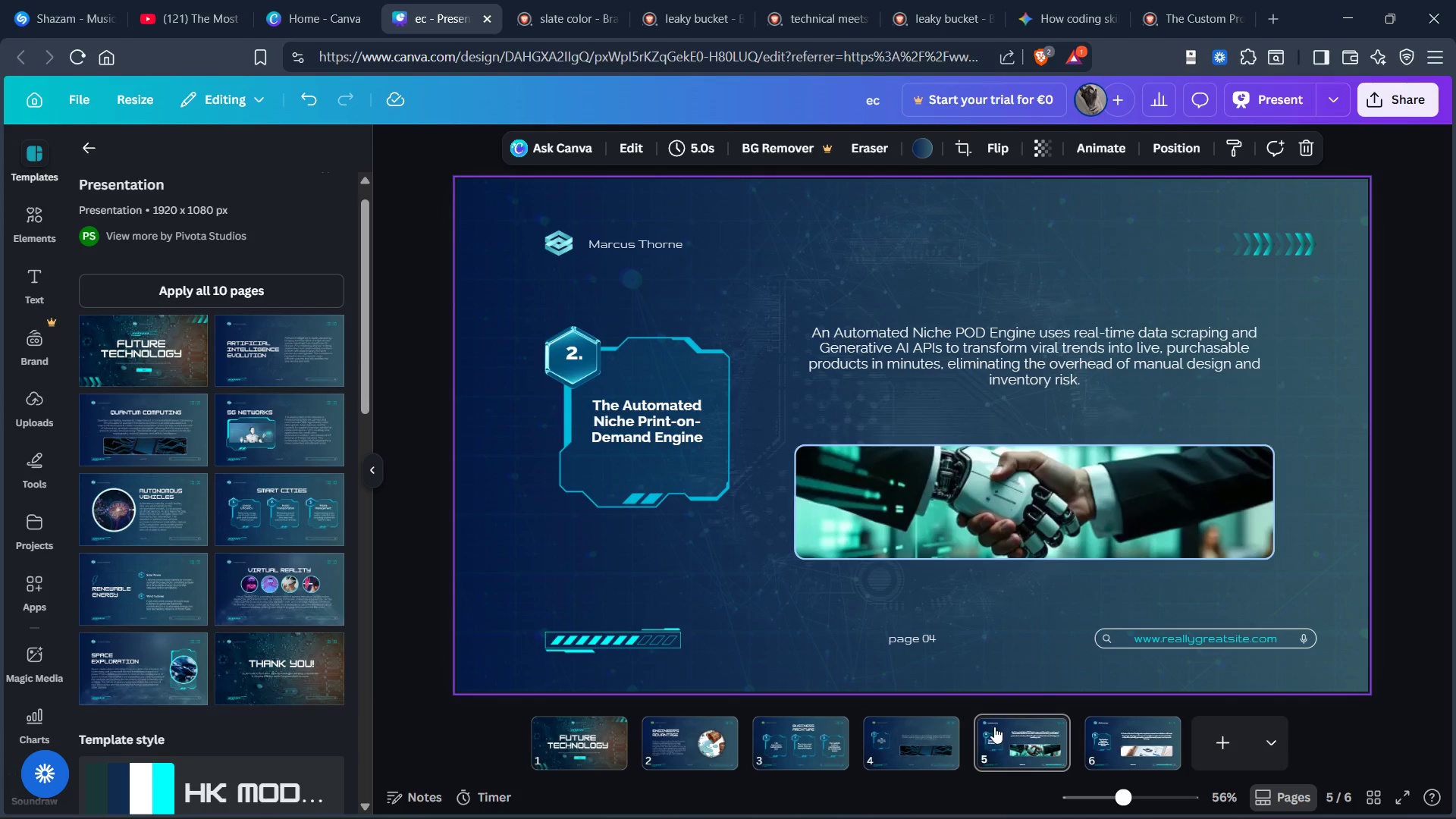 
left_click([910, 752])
 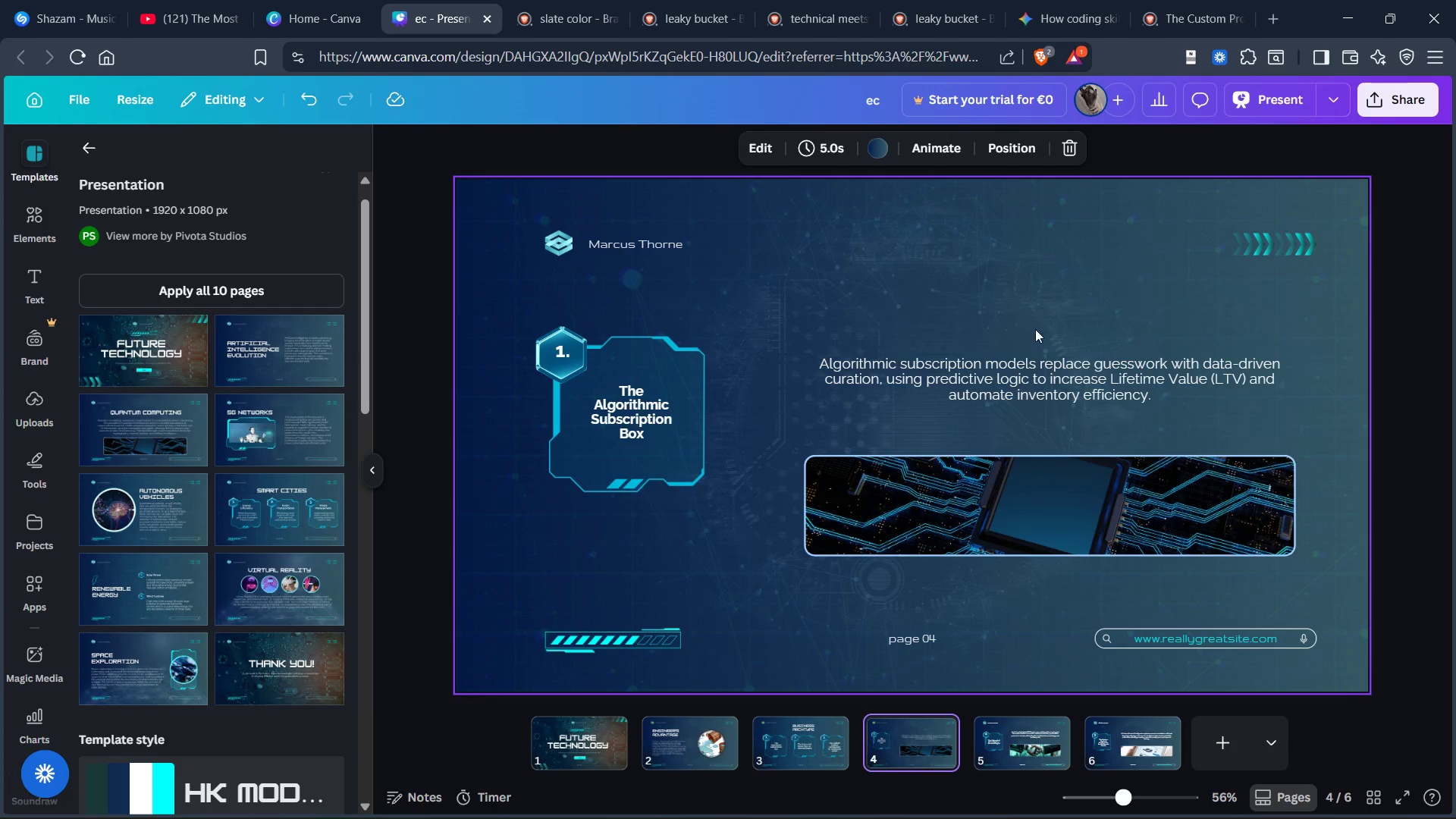 
left_click_drag(start_coordinate=[1006, 328], to_coordinate=[1007, 503])
 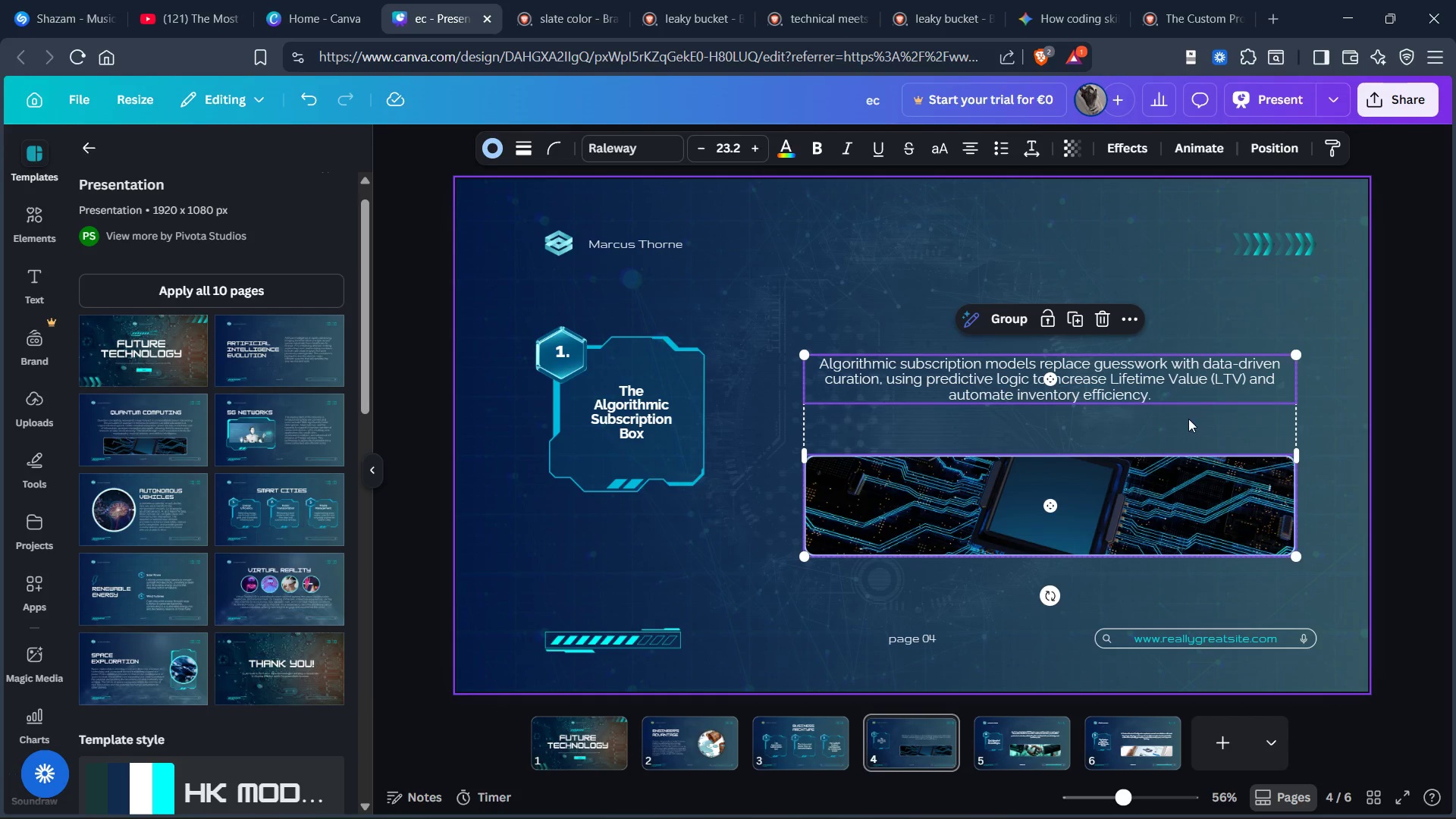 
left_click_drag(start_coordinate=[1185, 420], to_coordinate=[1165, 404])
 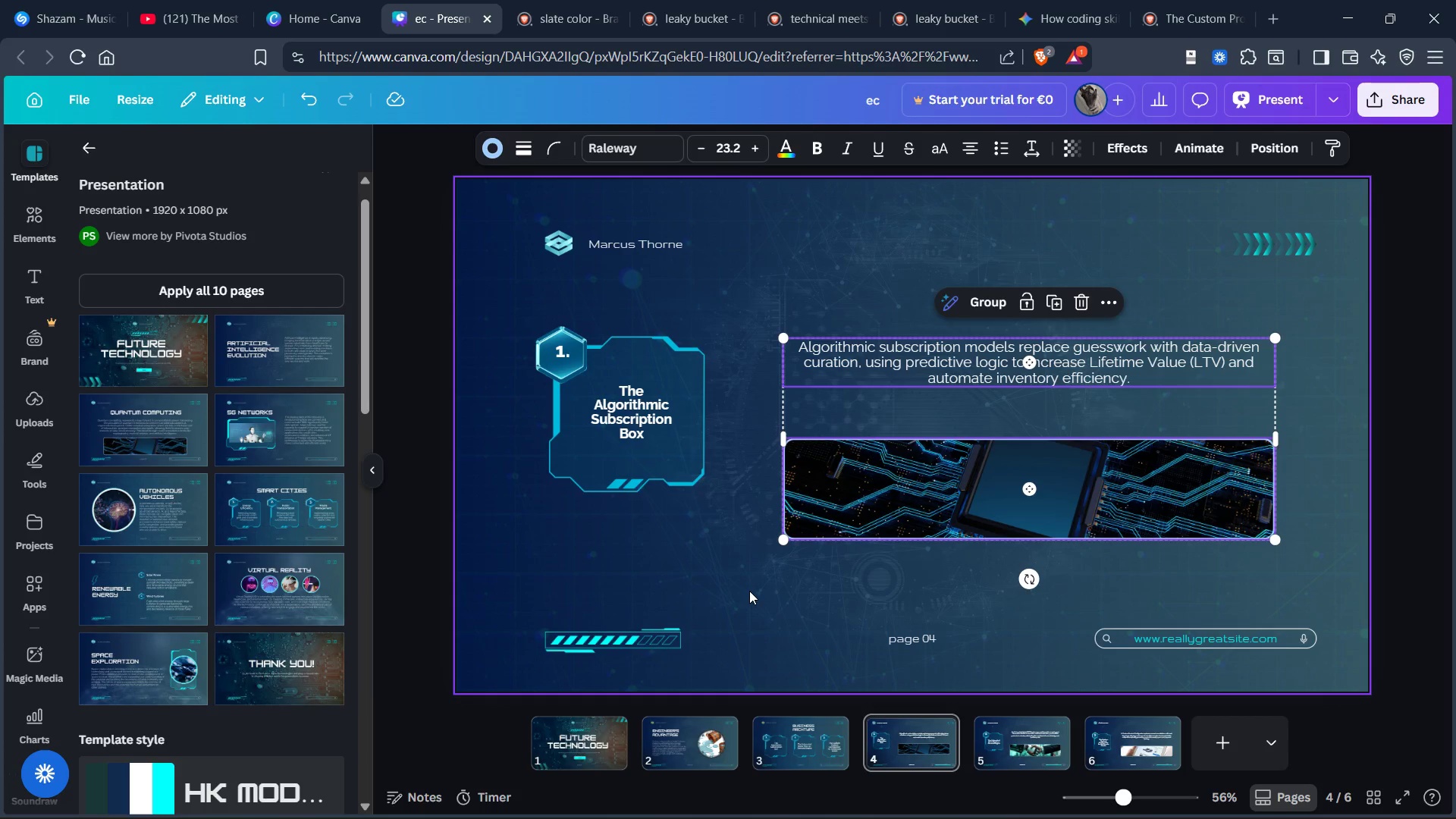 
left_click([749, 591])
 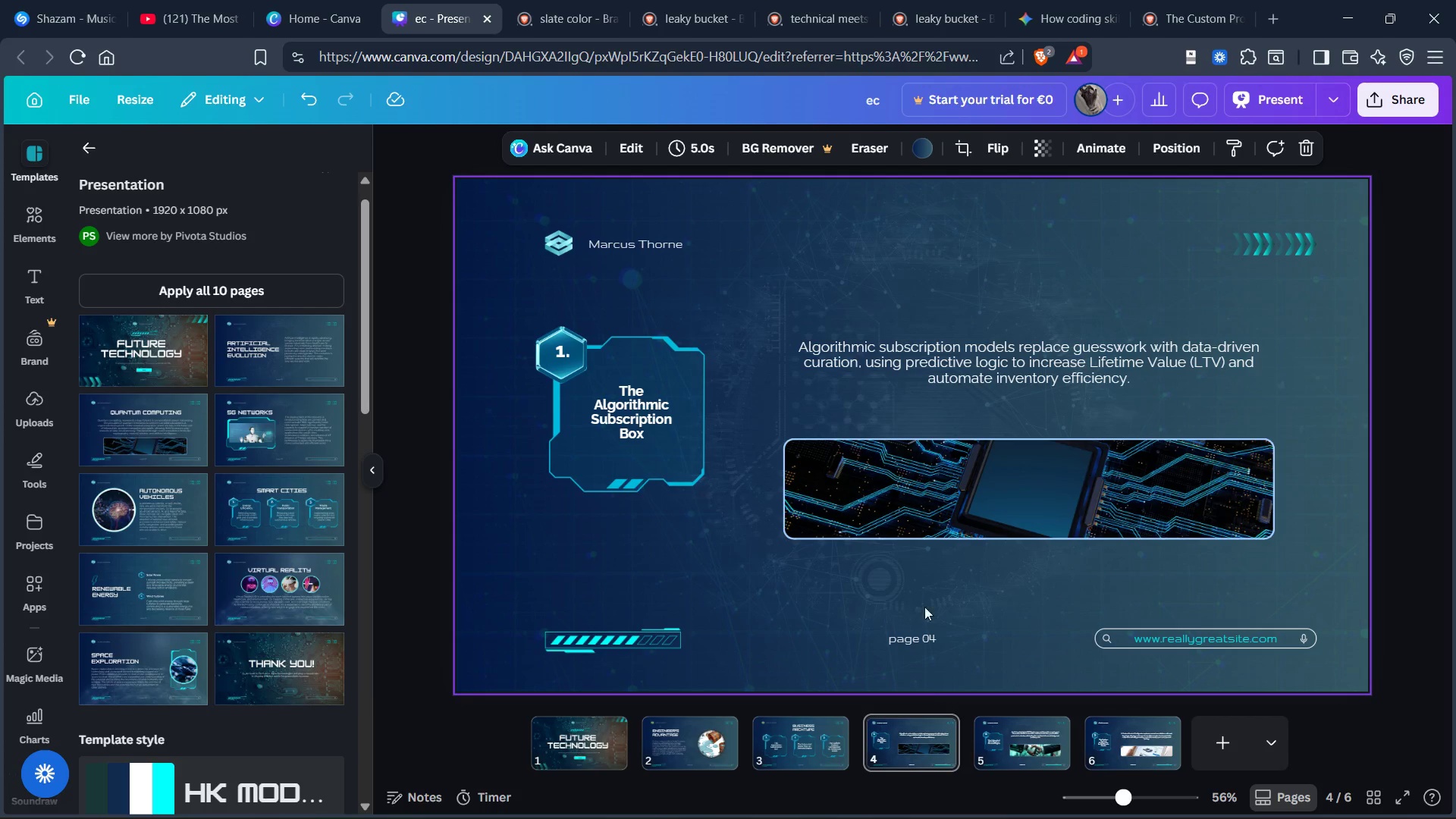 
left_click([922, 475])
 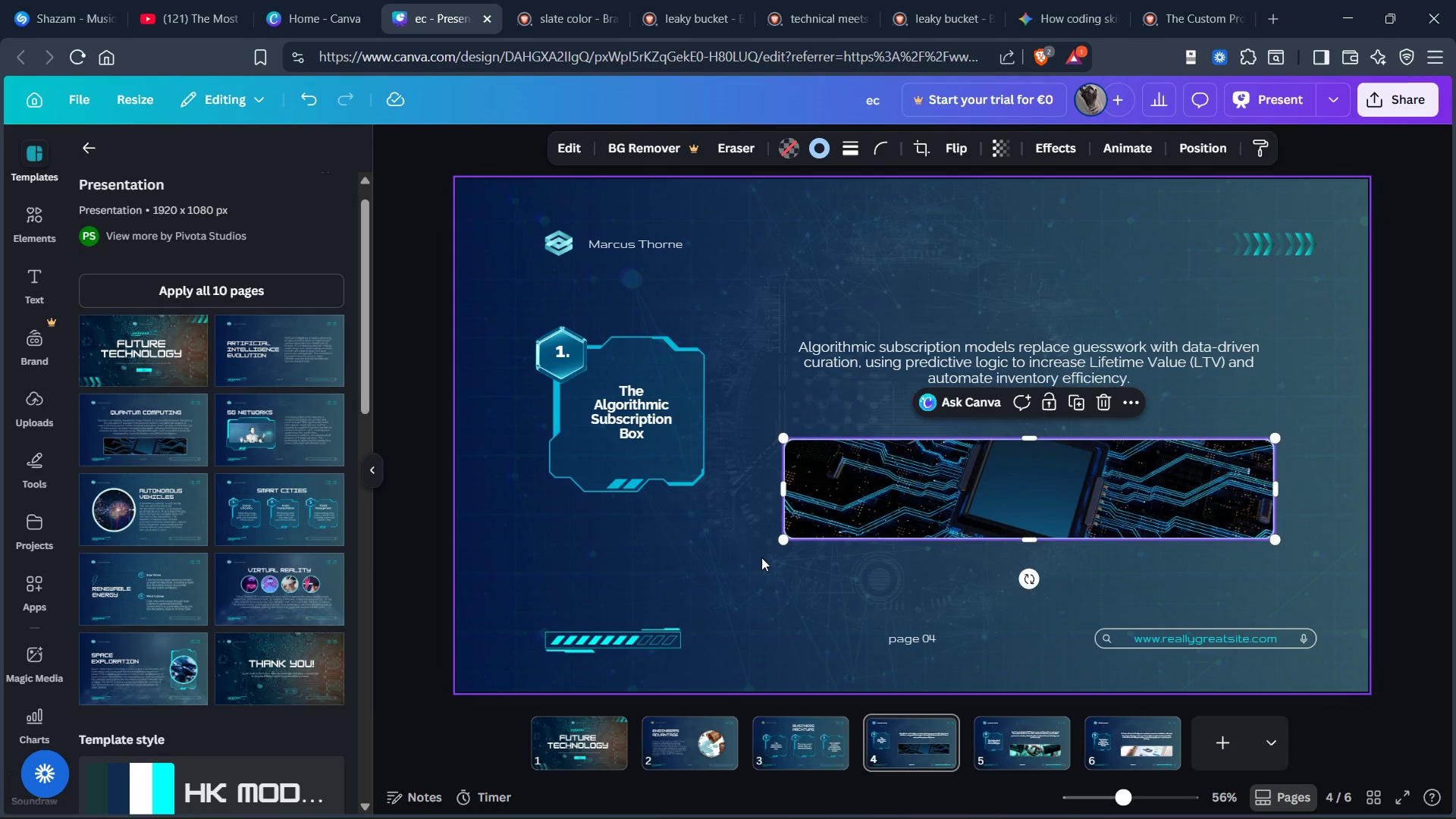 
left_click([736, 560])
 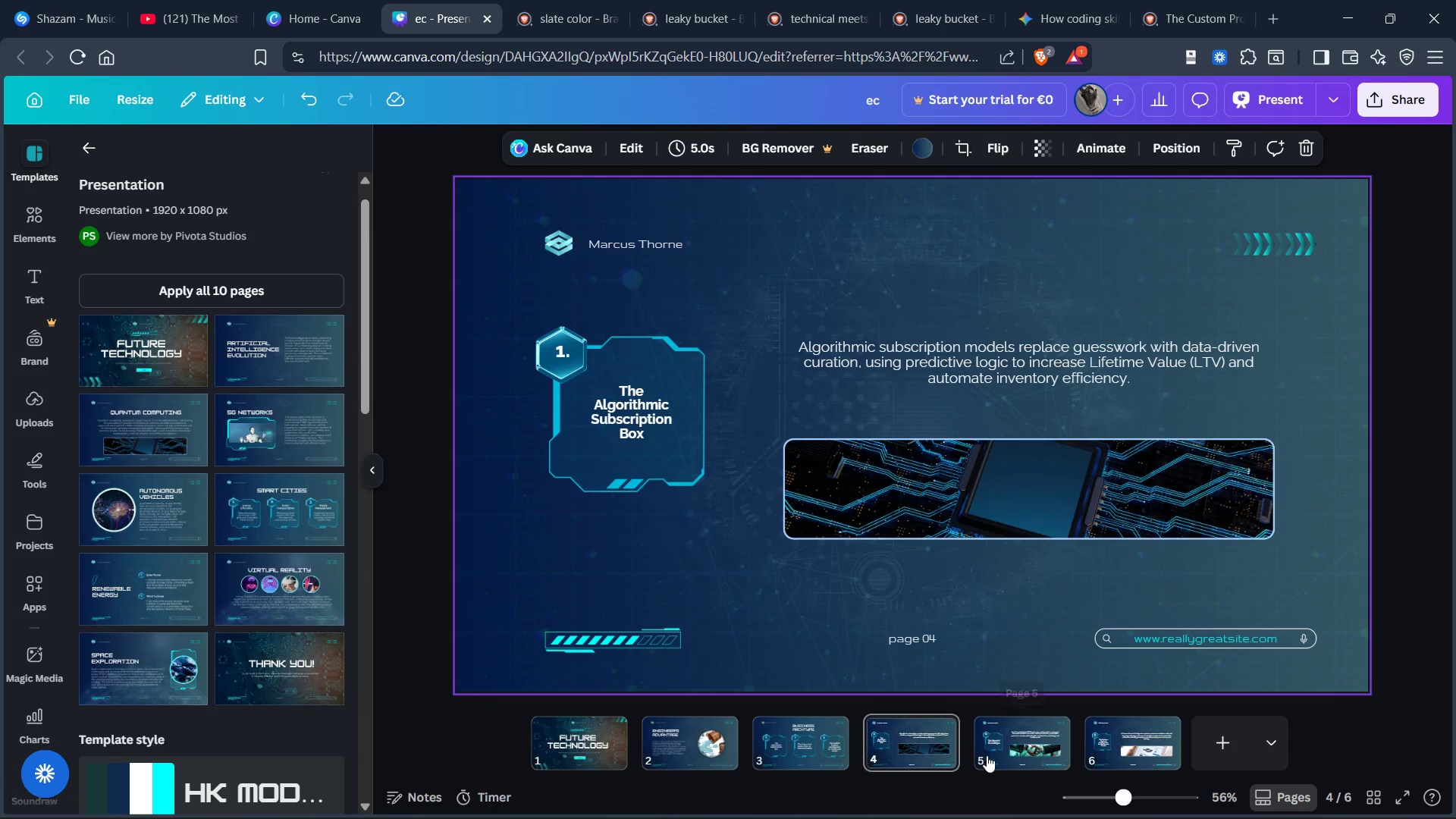 
left_click([1009, 743])
 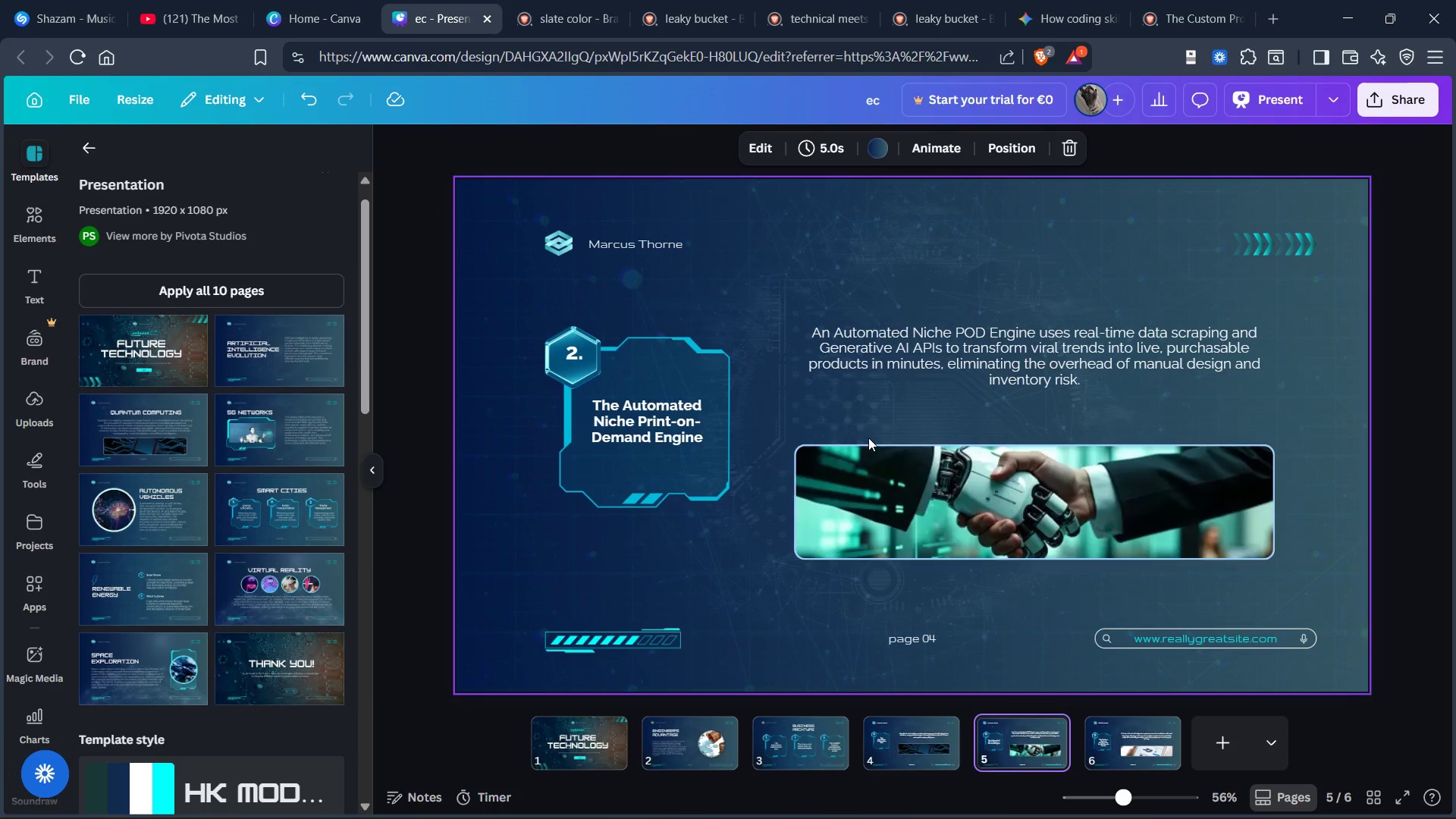 
left_click([904, 482])
 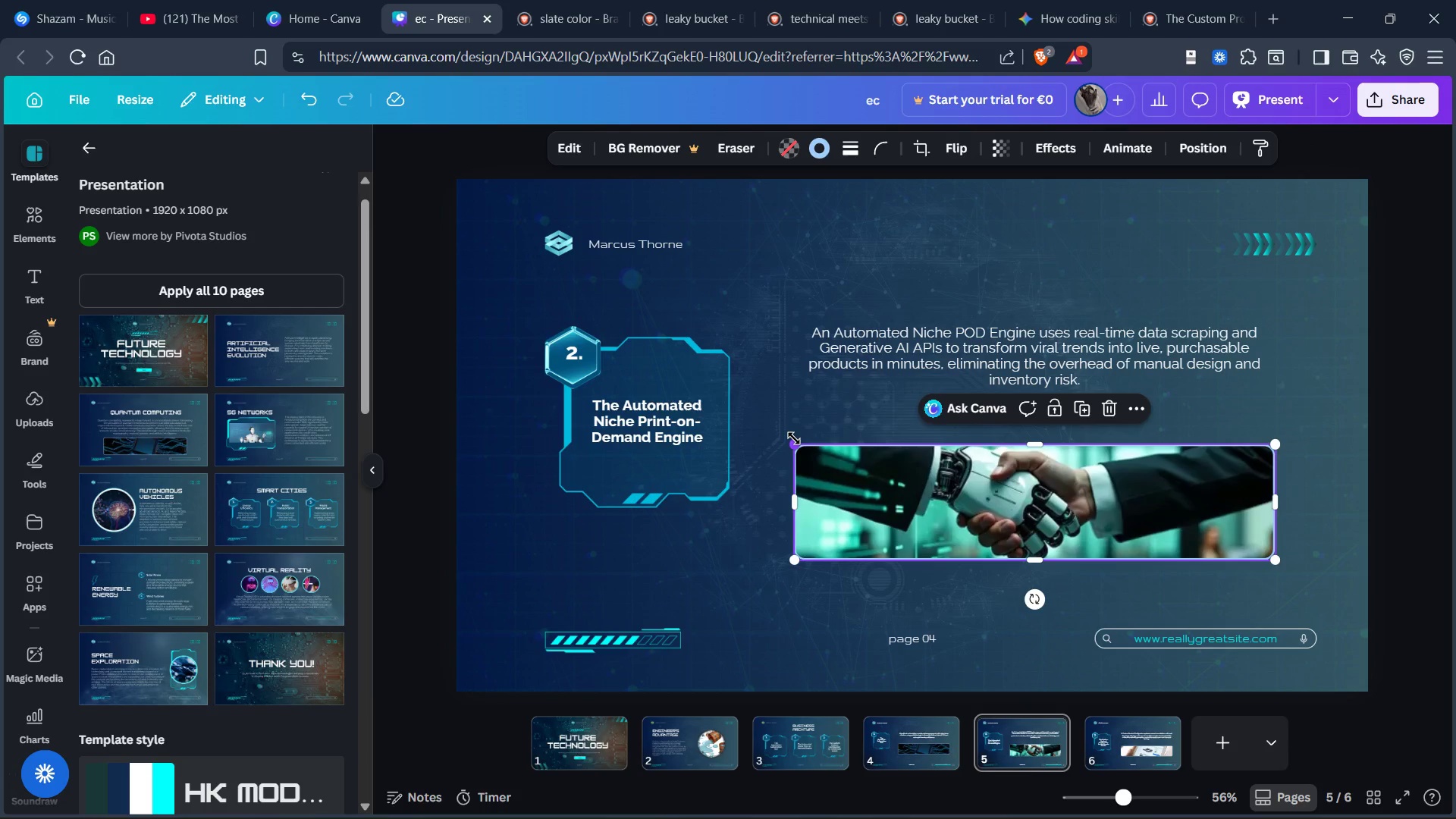 
left_click_drag(start_coordinate=[796, 444], to_coordinate=[826, 472])
 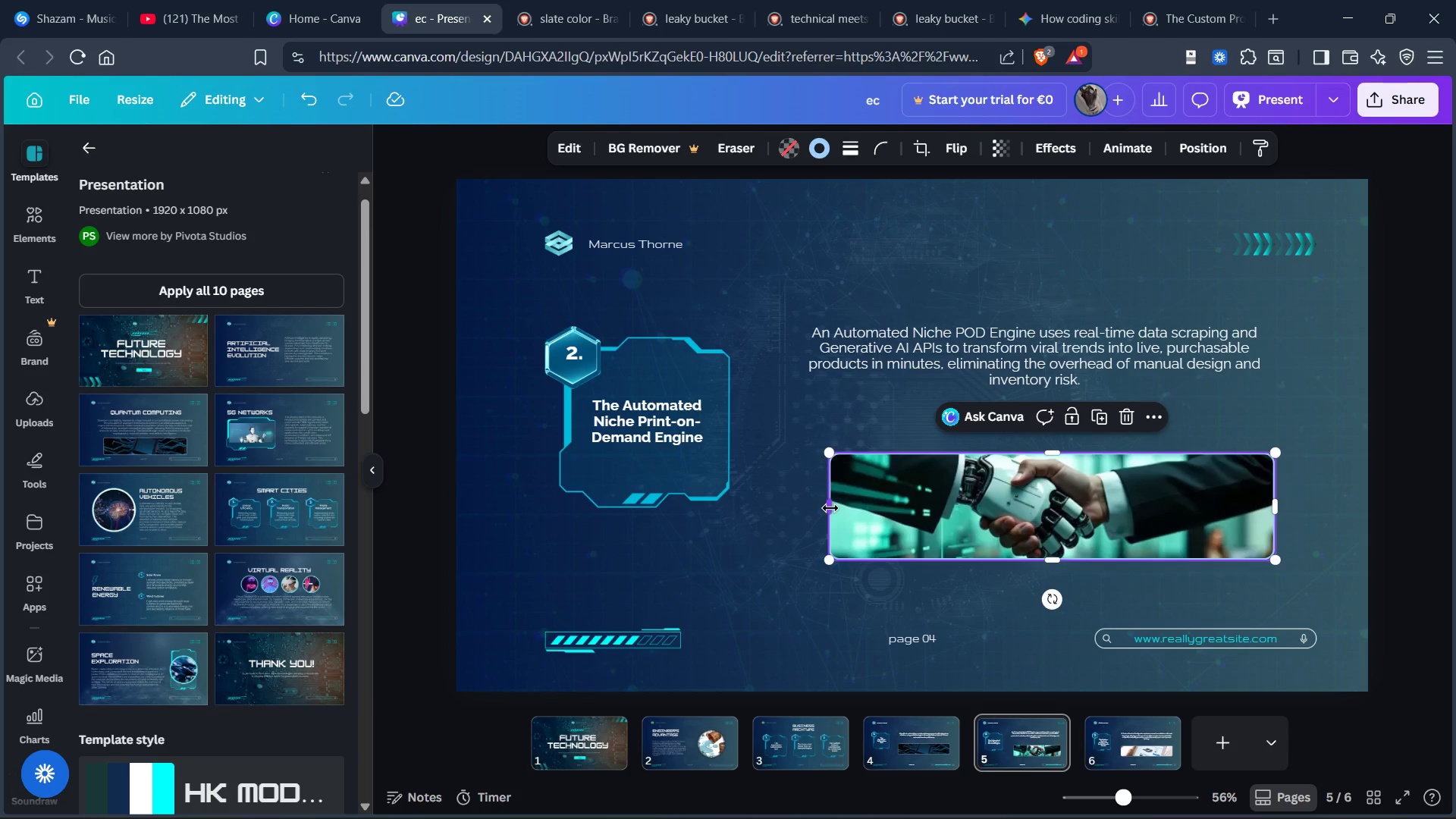 
left_click_drag(start_coordinate=[830, 508], to_coordinate=[821, 494])
 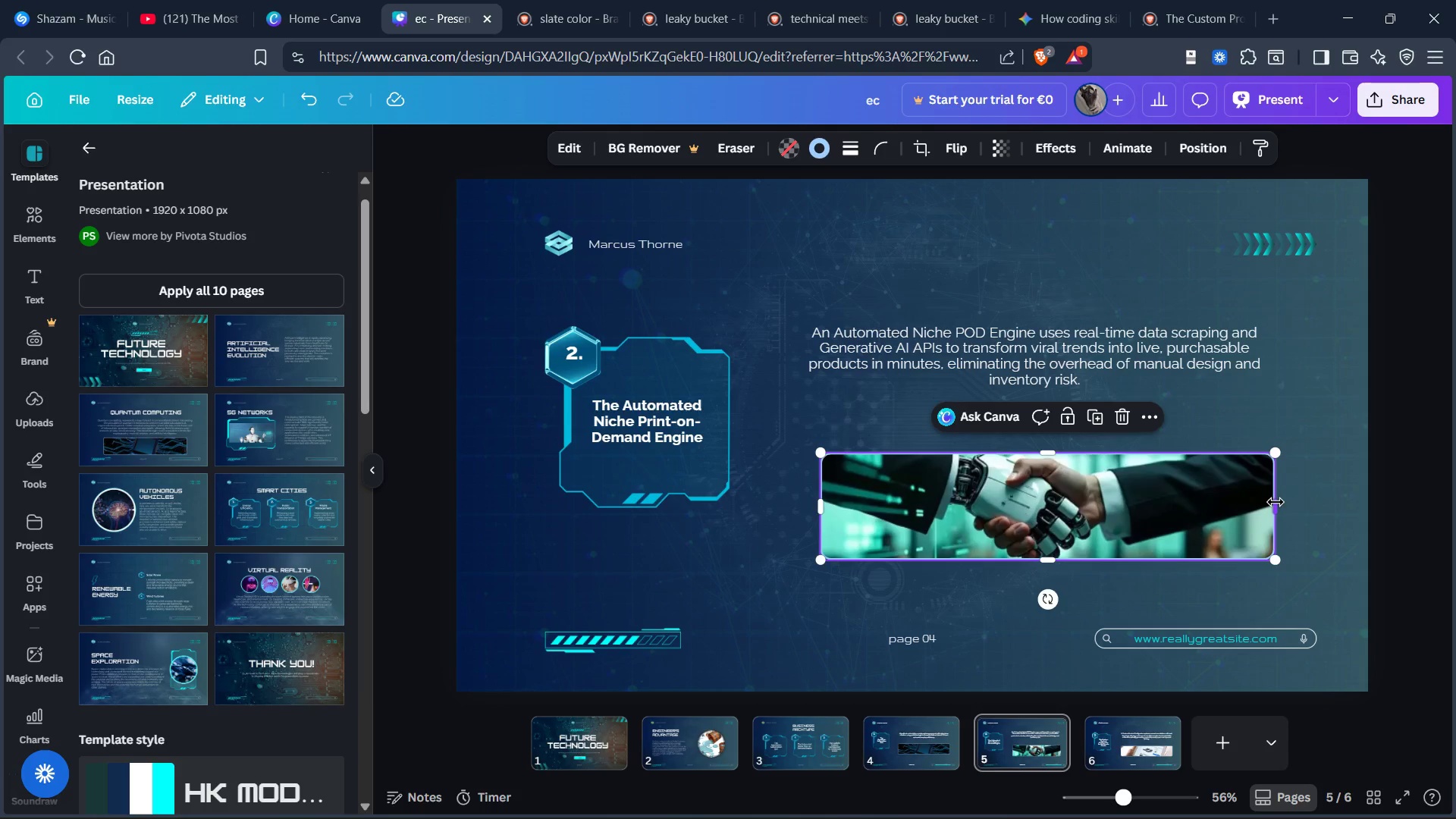 
left_click_drag(start_coordinate=[1276, 502], to_coordinate=[1270, 498])
 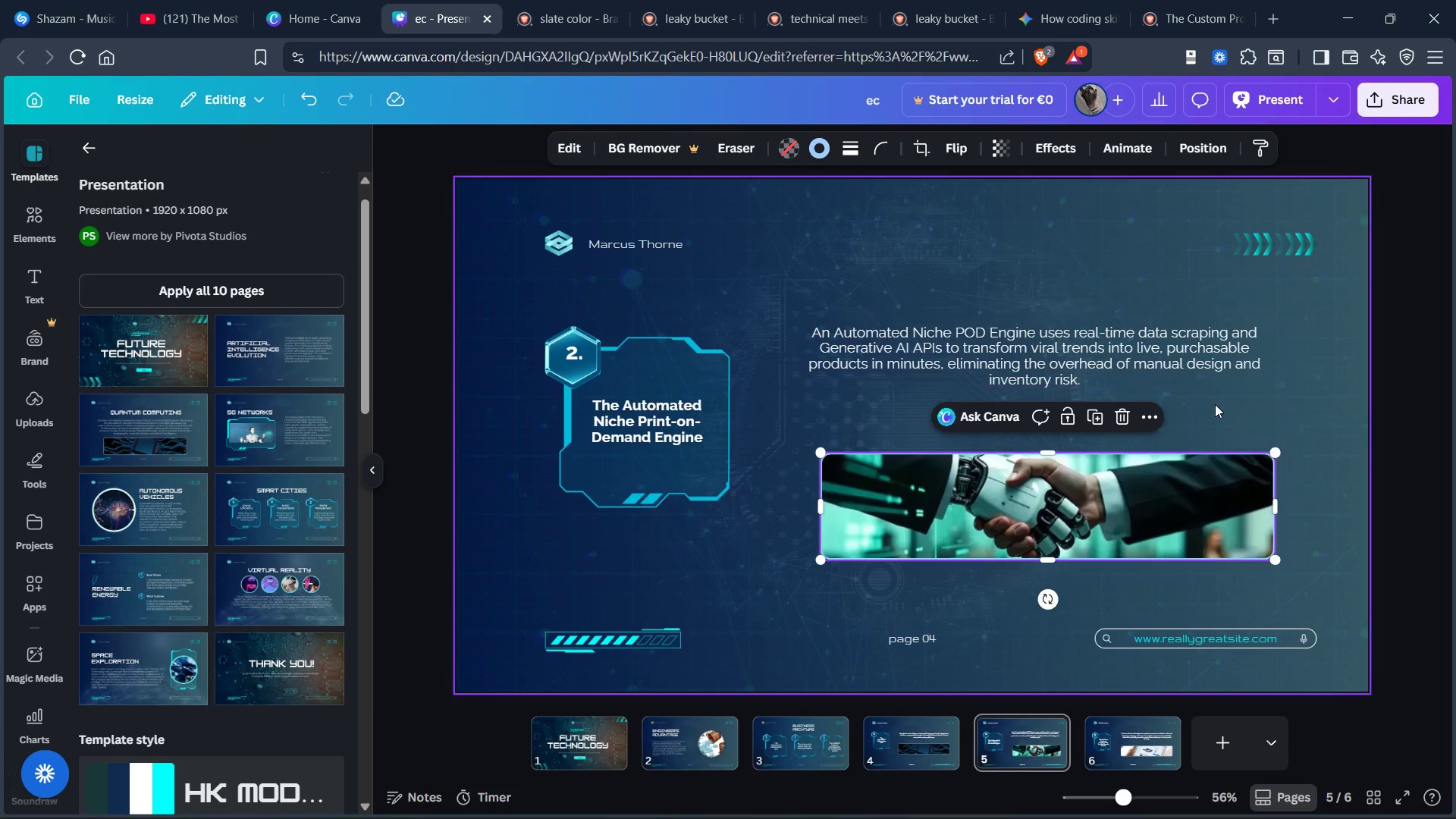 
left_click([1213, 413])
 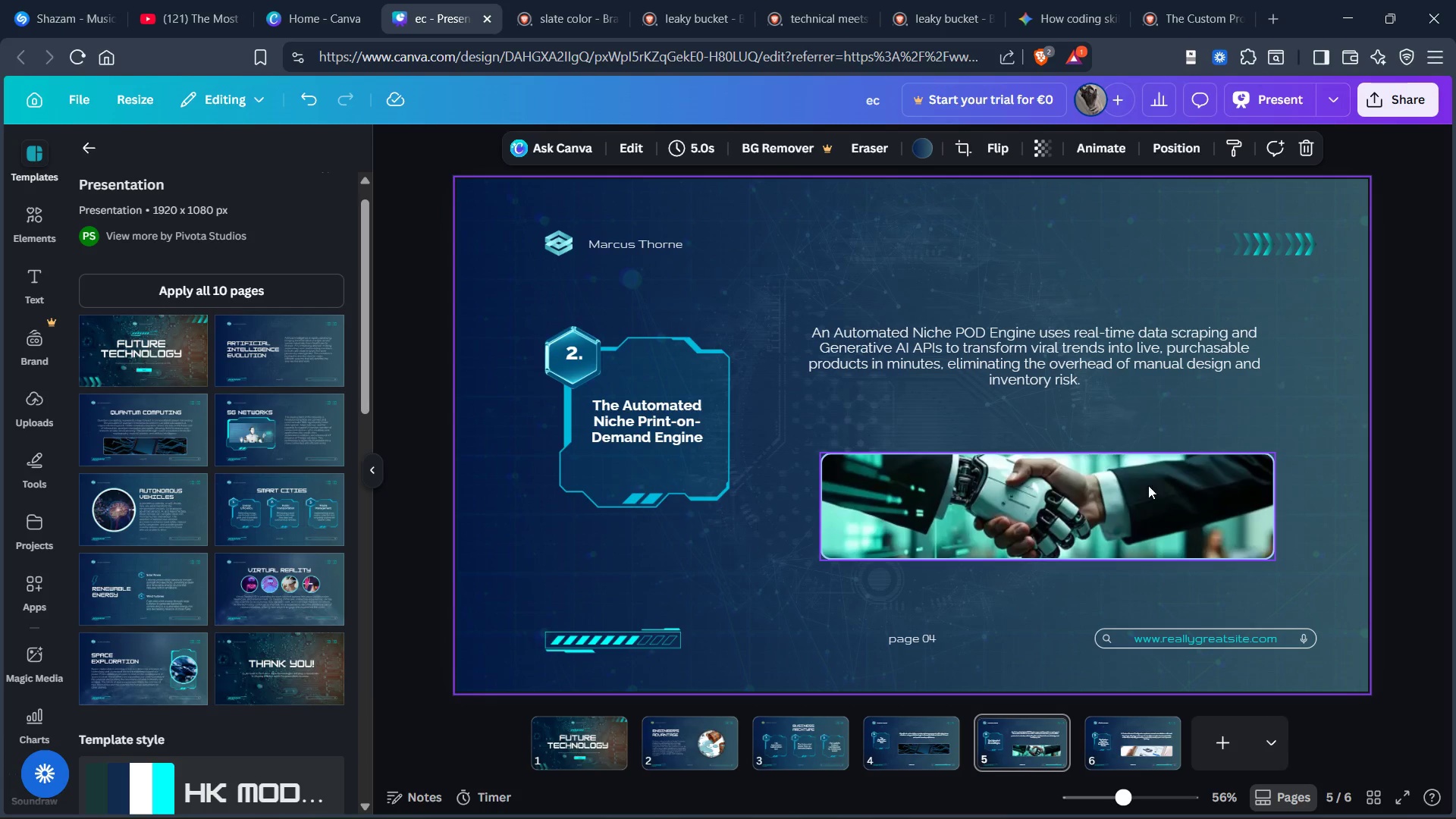 
left_click([1128, 494])
 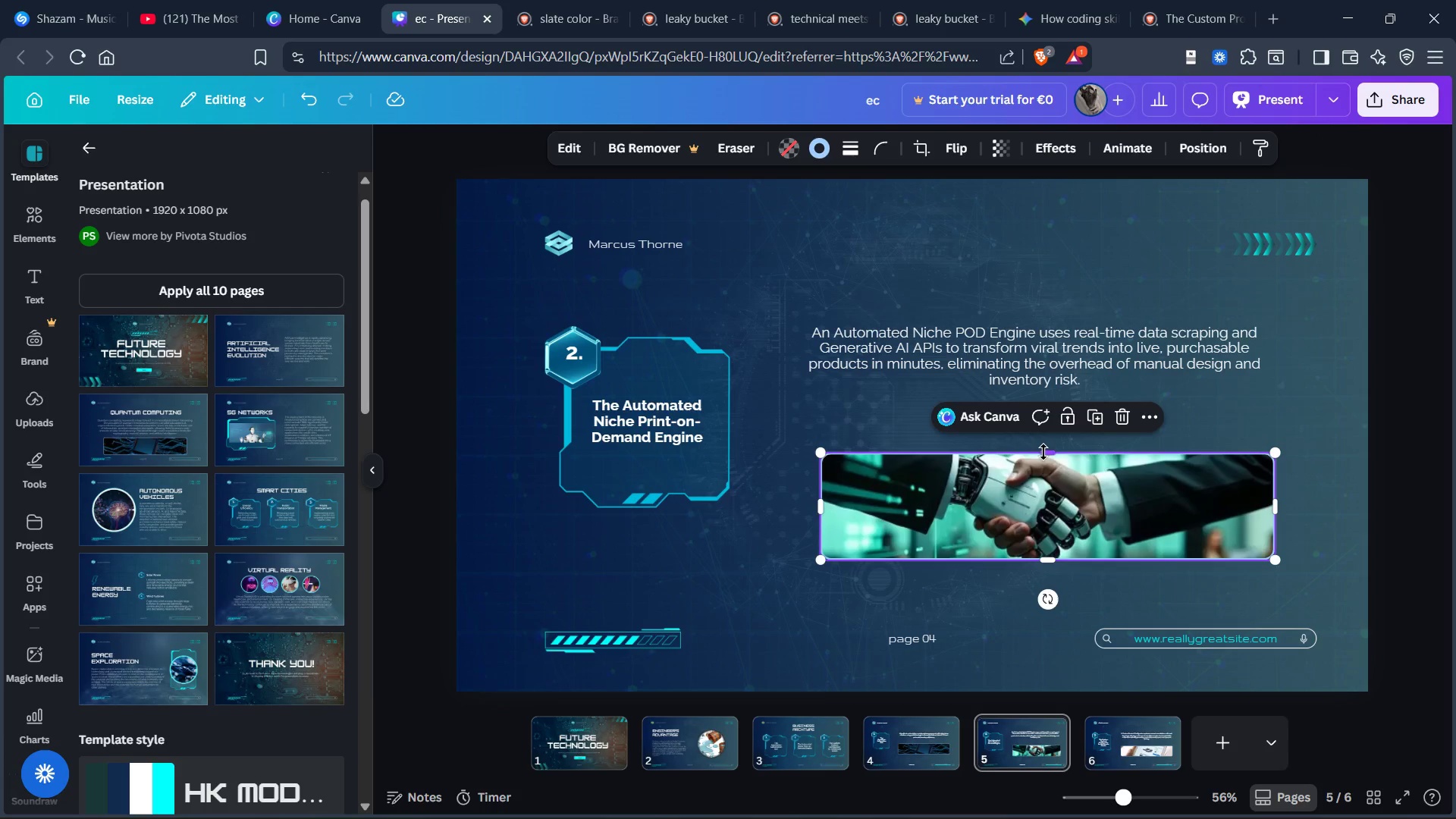 
left_click_drag(start_coordinate=[1043, 452], to_coordinate=[1045, 463])
 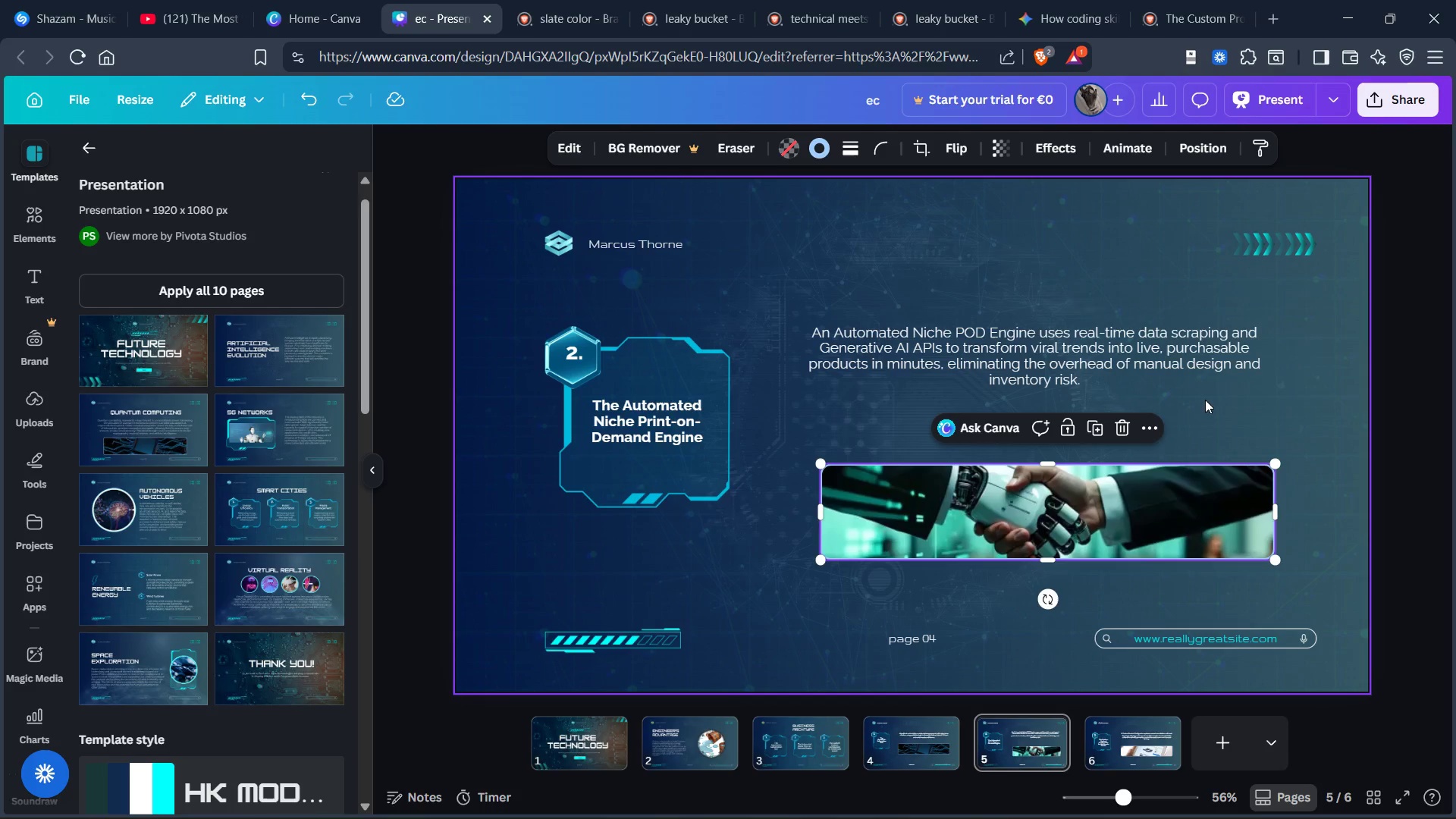 
left_click([1206, 400])
 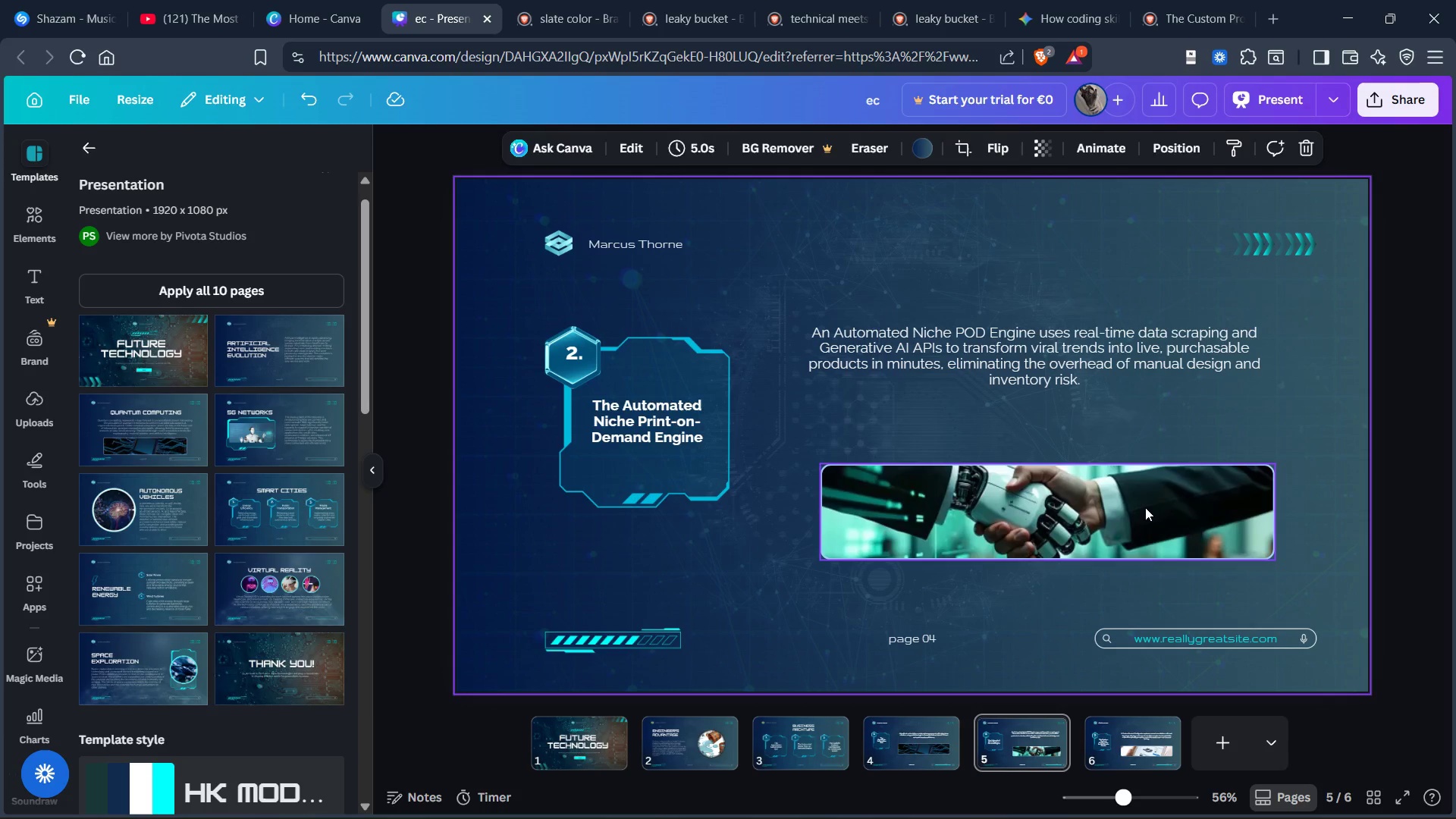 
left_click_drag(start_coordinate=[1145, 507], to_coordinate=[1131, 494])
 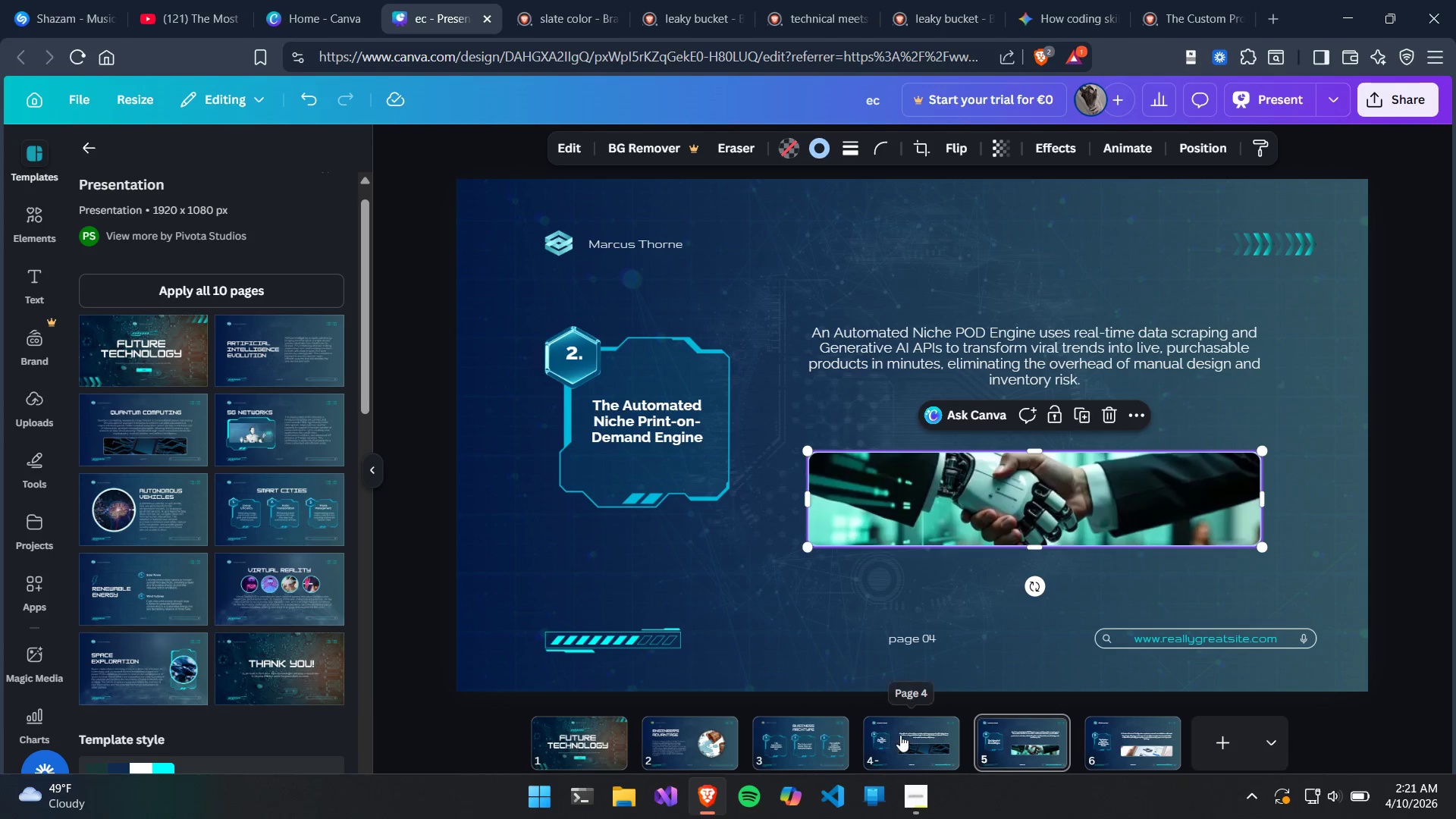 
left_click([923, 734])
 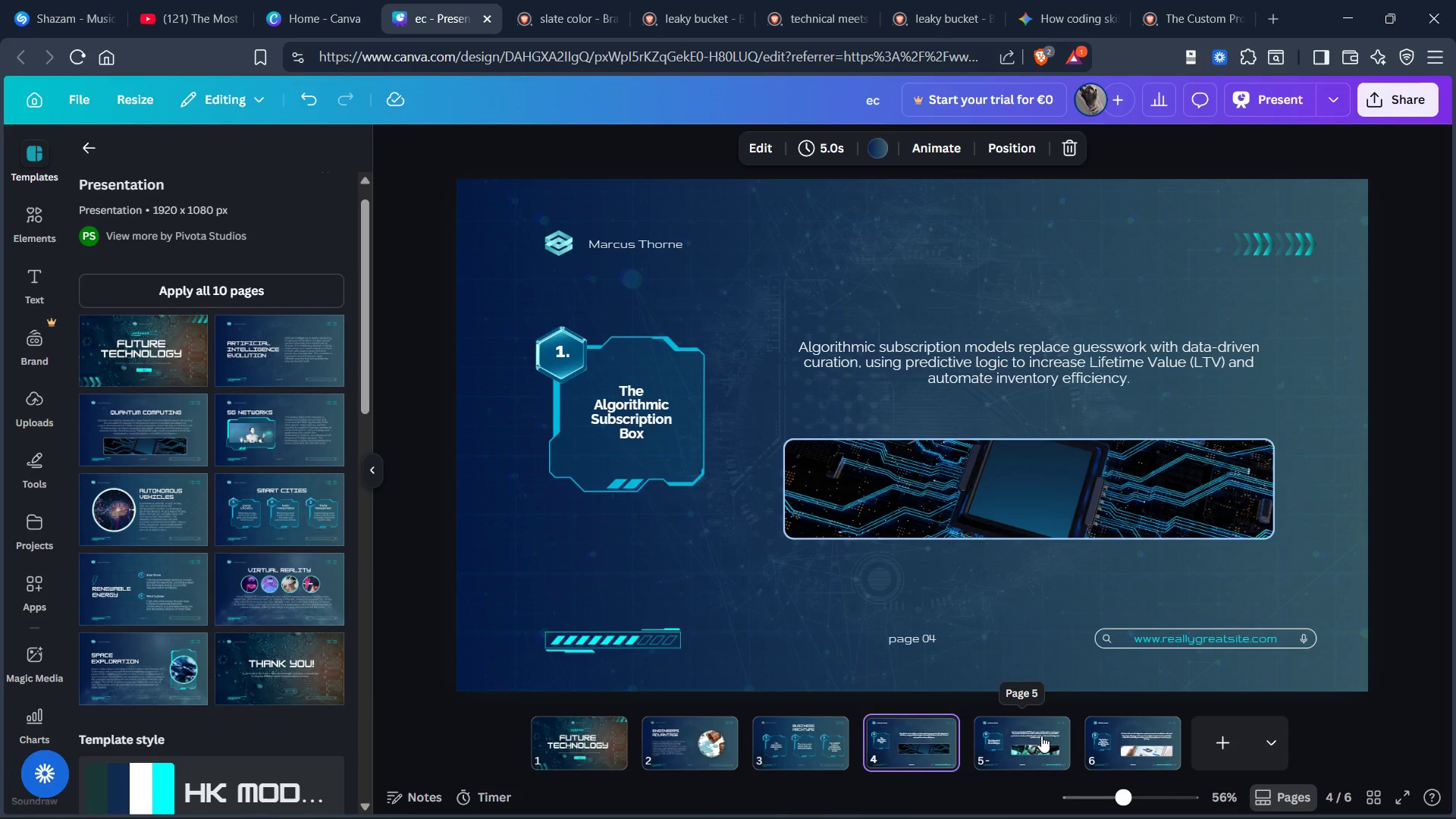 
left_click([1042, 740])
 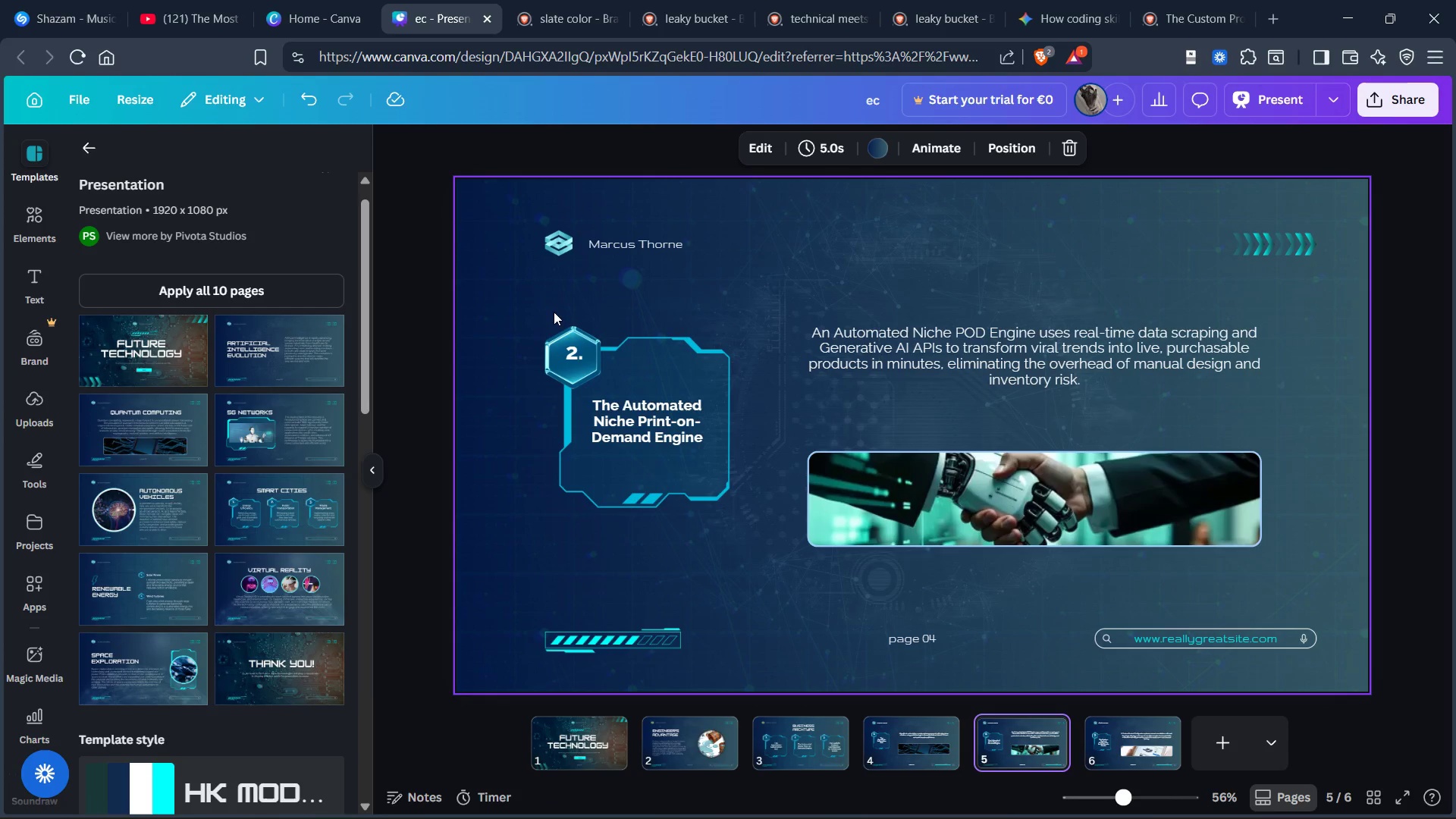 
left_click_drag(start_coordinate=[559, 316], to_coordinate=[643, 474])
 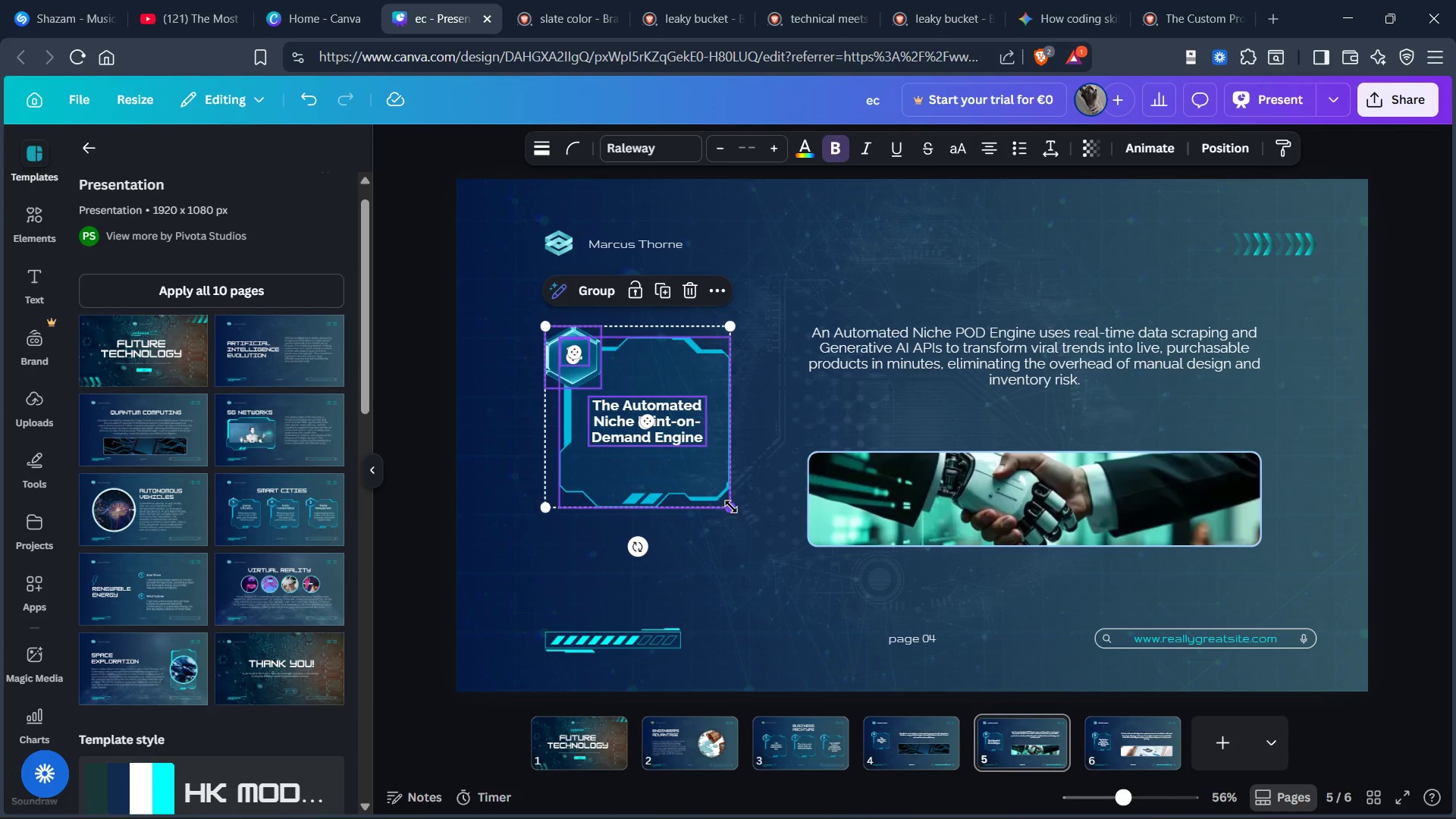 
left_click_drag(start_coordinate=[734, 508], to_coordinate=[722, 490])
 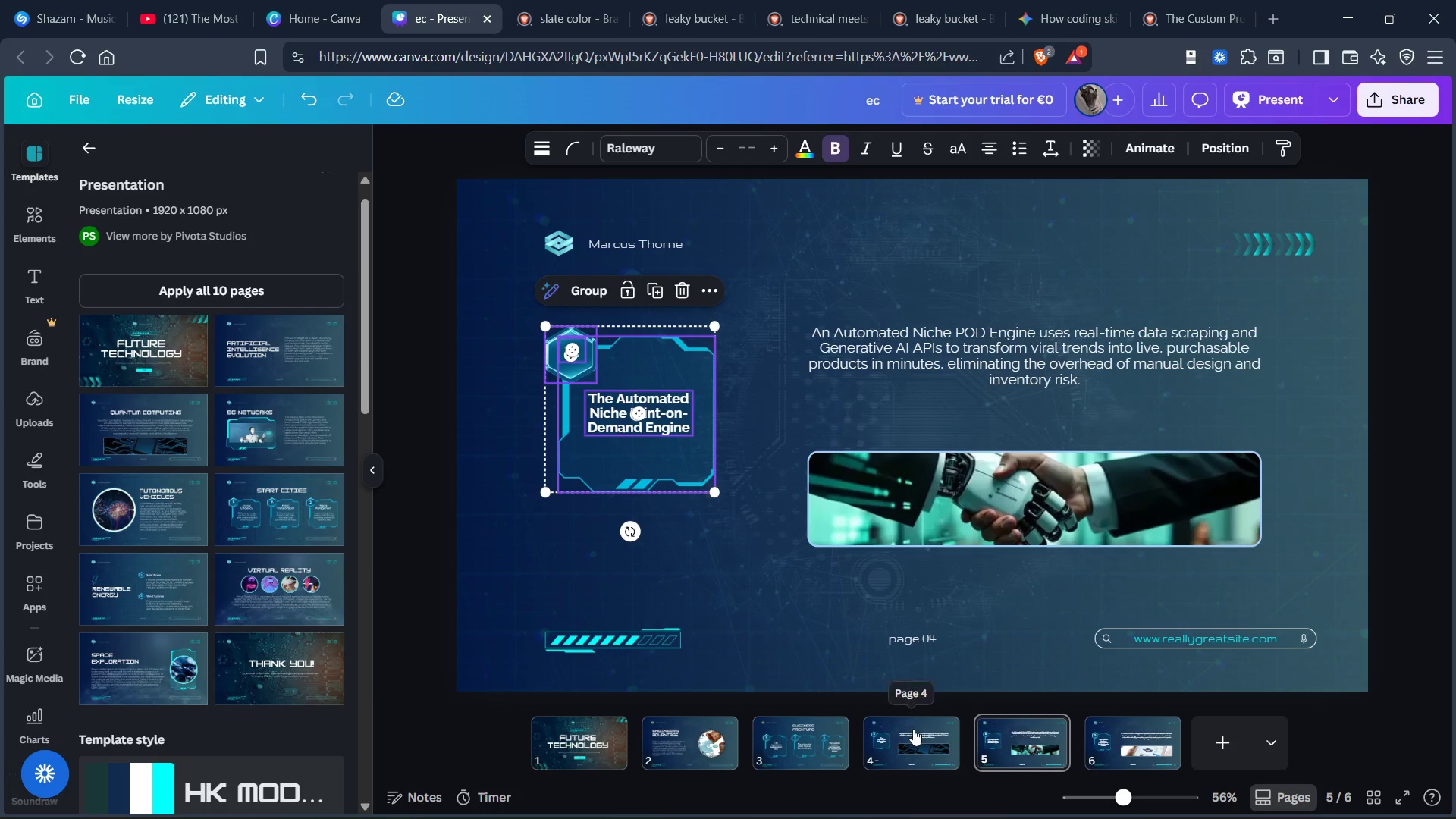 
left_click([914, 730])
 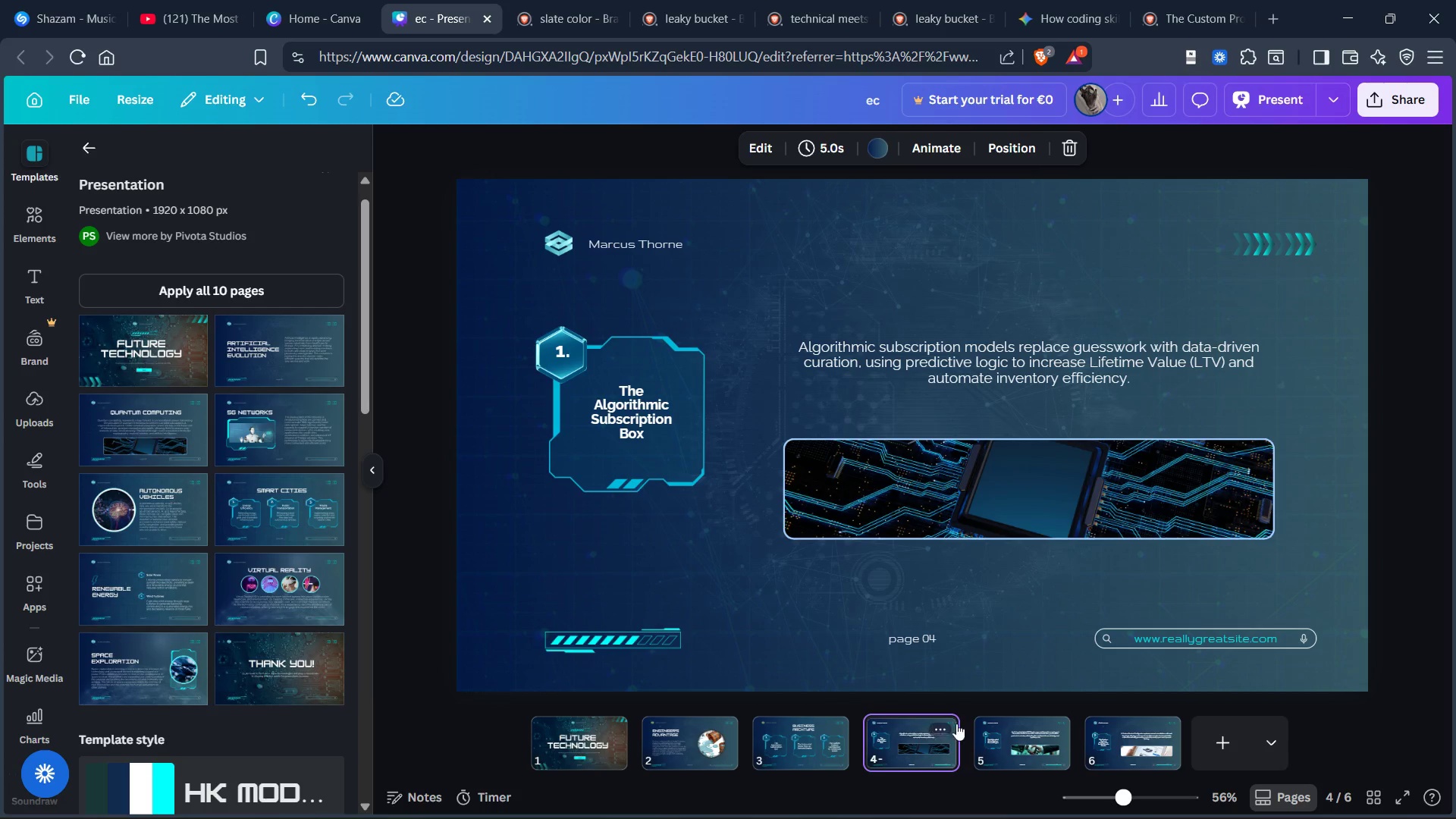 
mouse_move([1025, 730])
 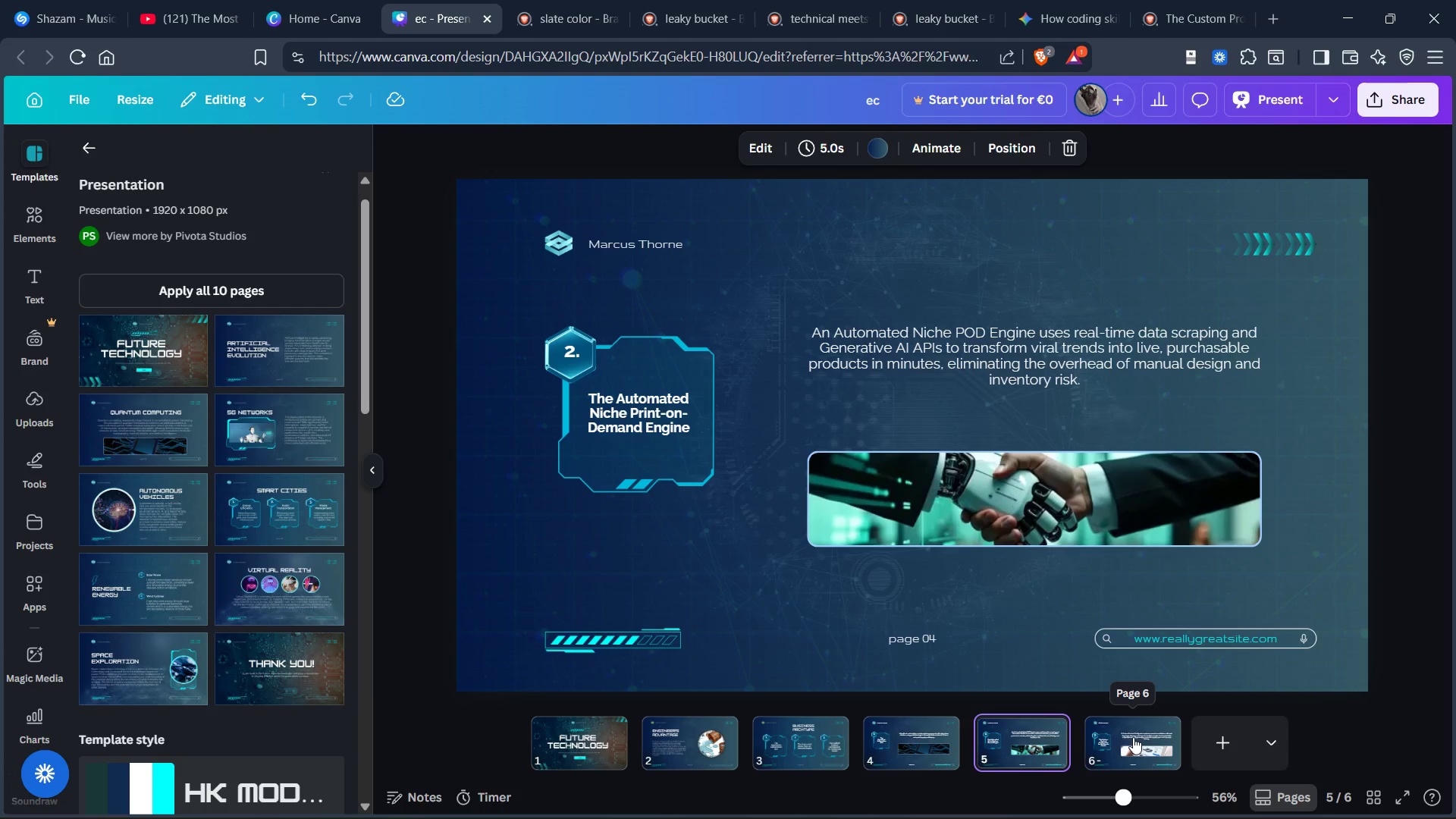 
left_click([1132, 738])
 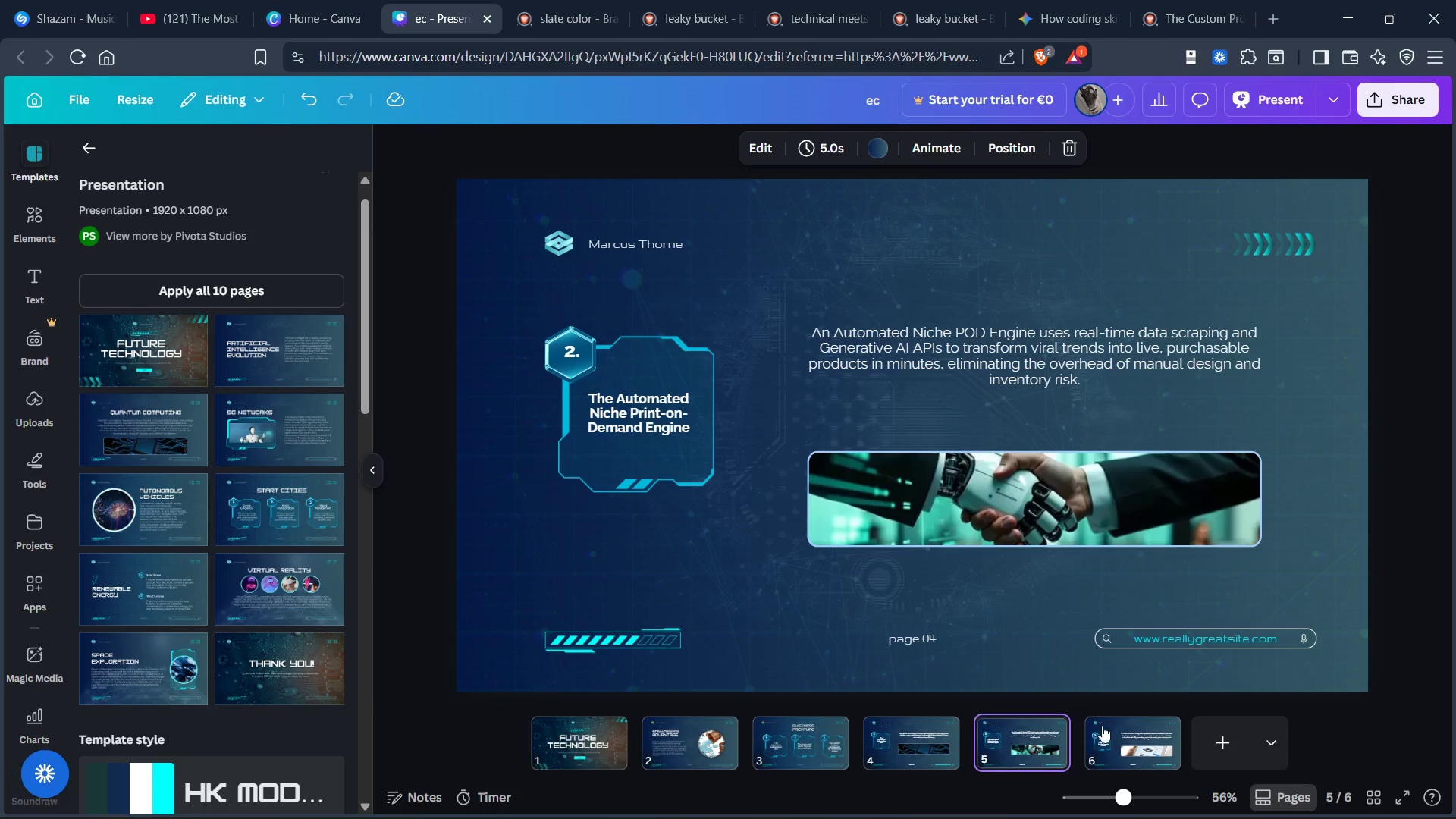 
left_click([1113, 736])
 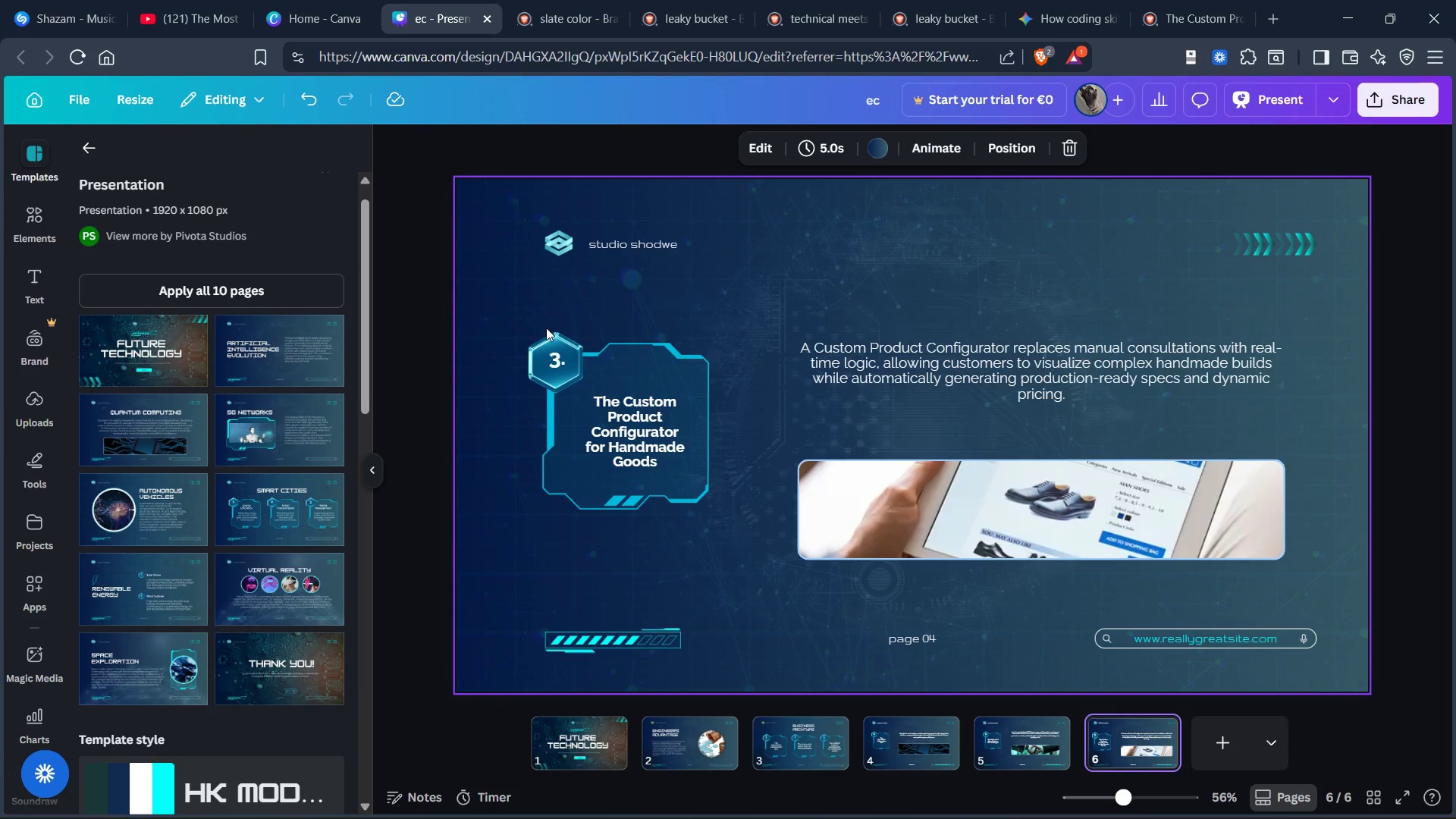 
left_click_drag(start_coordinate=[545, 311], to_coordinate=[634, 472])
 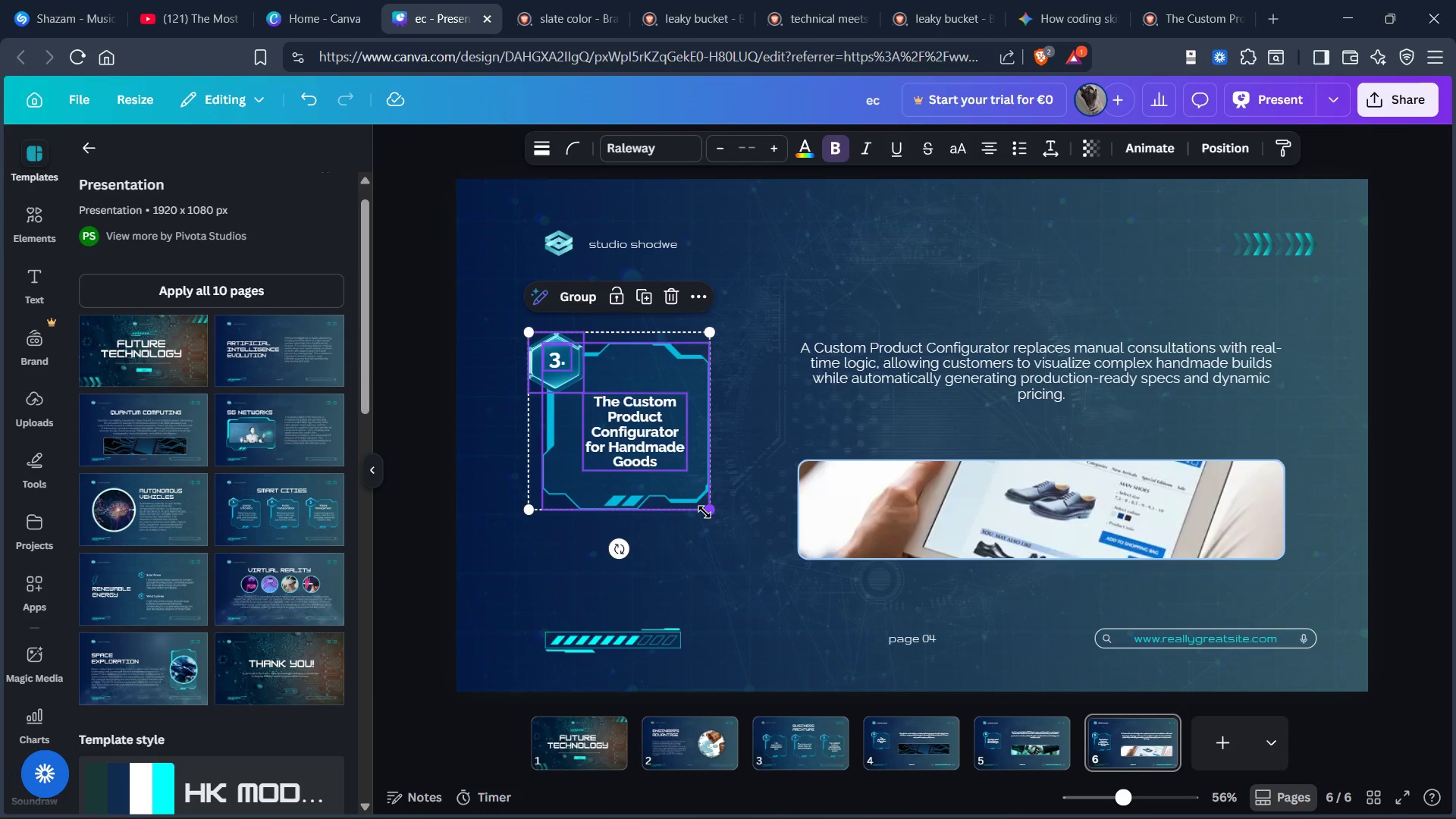 
left_click_drag(start_coordinate=[706, 512], to_coordinate=[698, 501])
 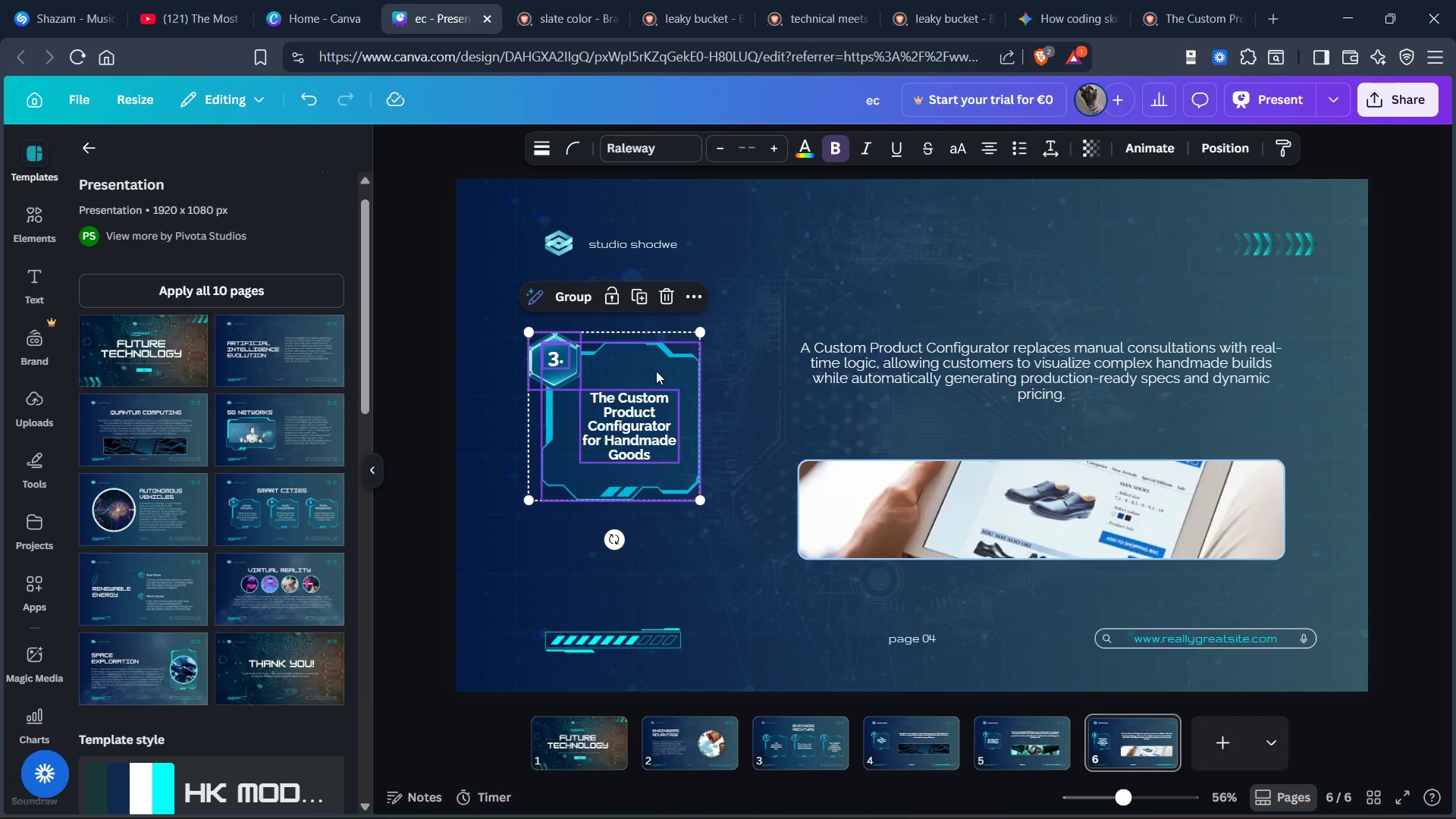 
left_click_drag(start_coordinate=[656, 371], to_coordinate=[669, 372])
 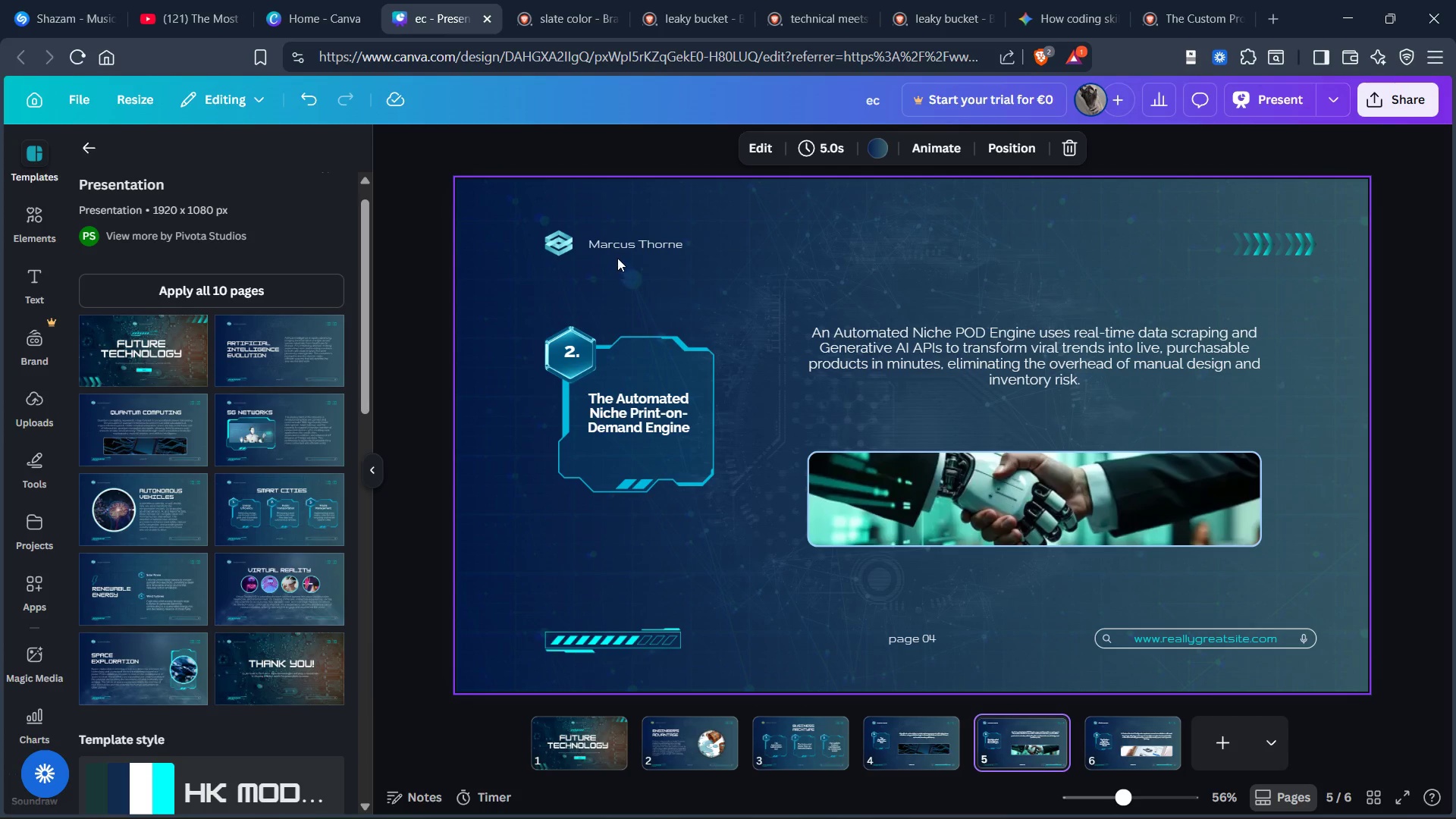 
double_click([619, 243])
 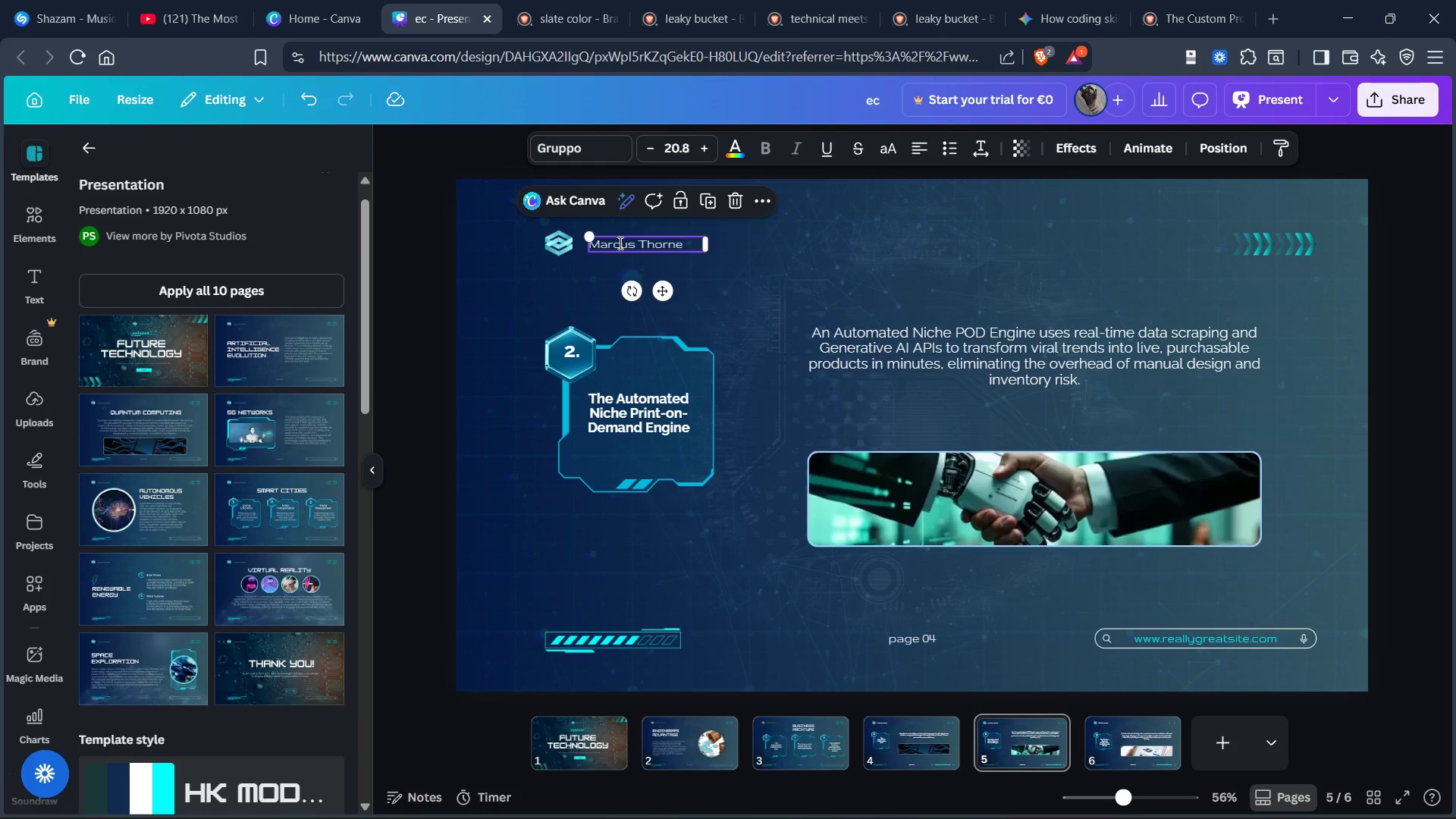 
triple_click([619, 243])
 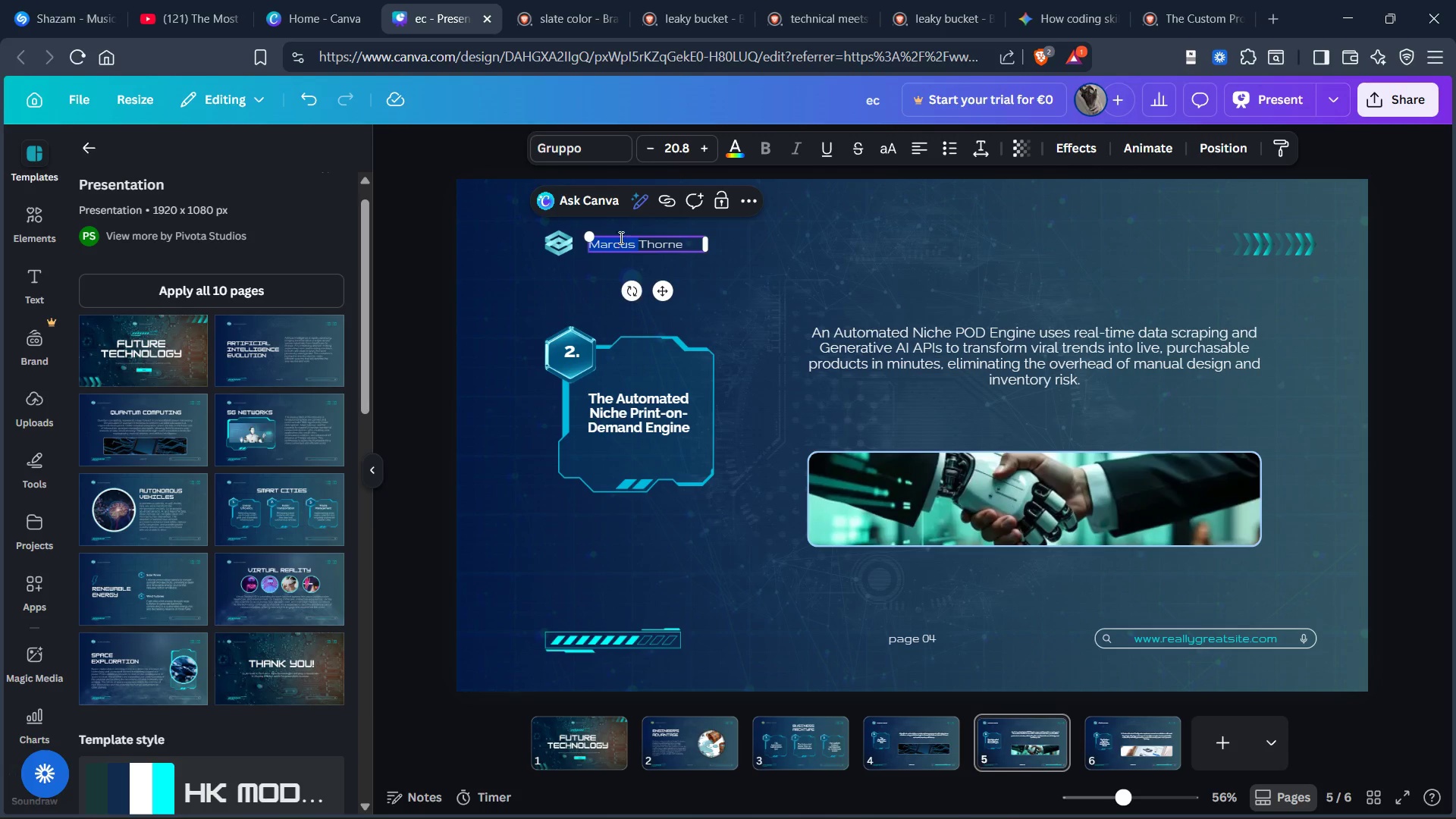 
key(Control+A)
 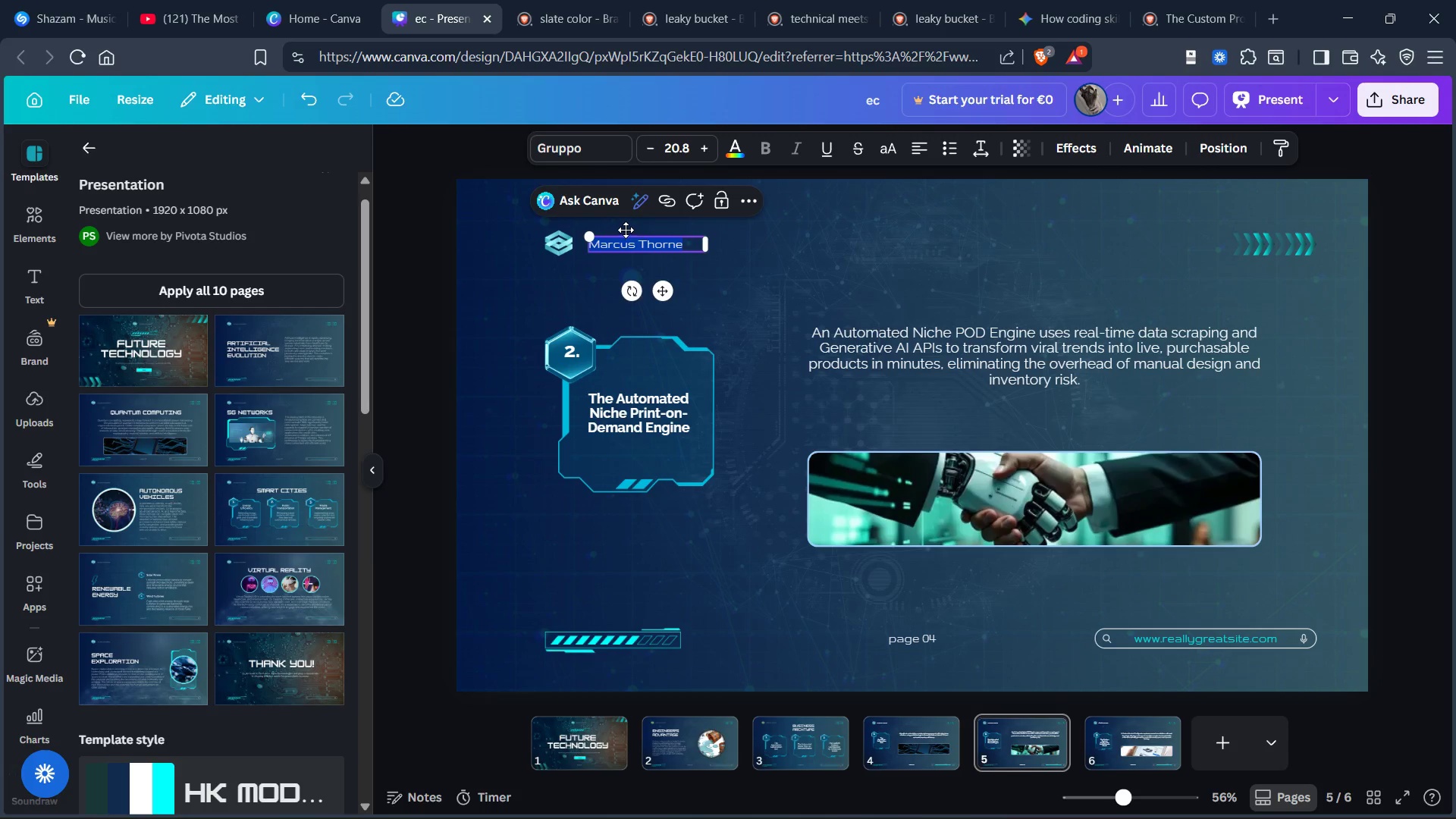 
key(Control+C)
 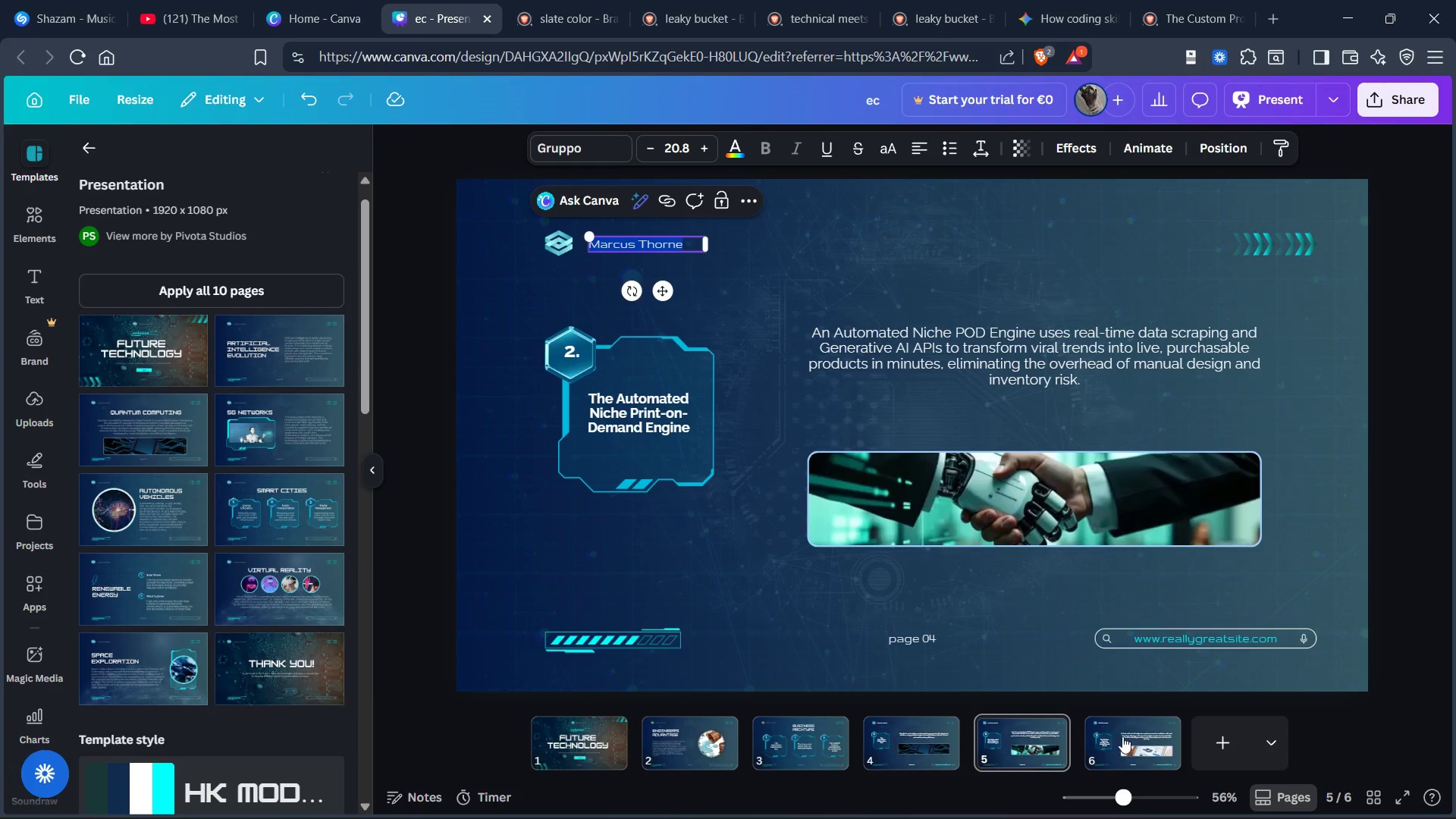 
left_click([1123, 736])
 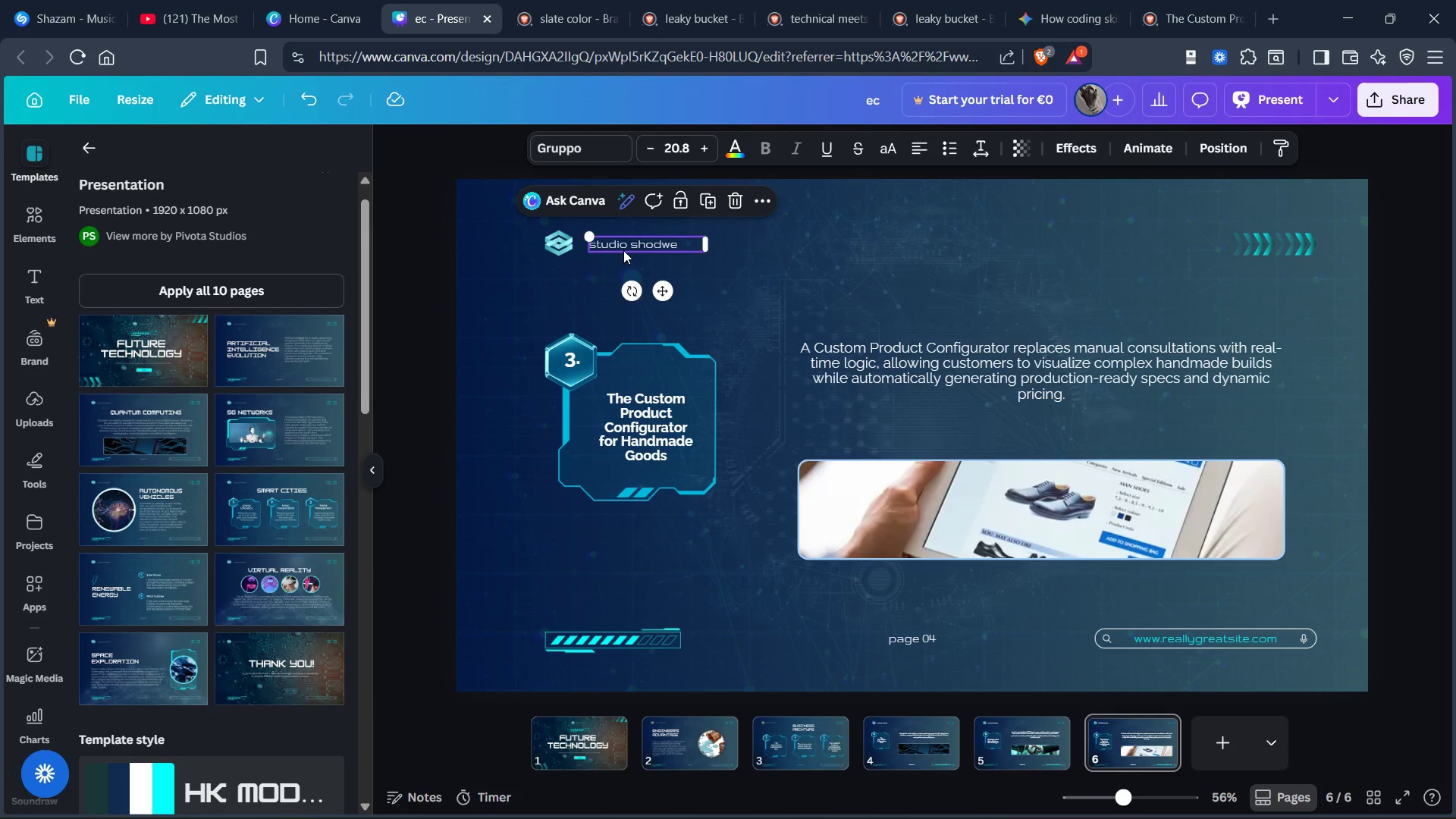 
key(Control+A)
 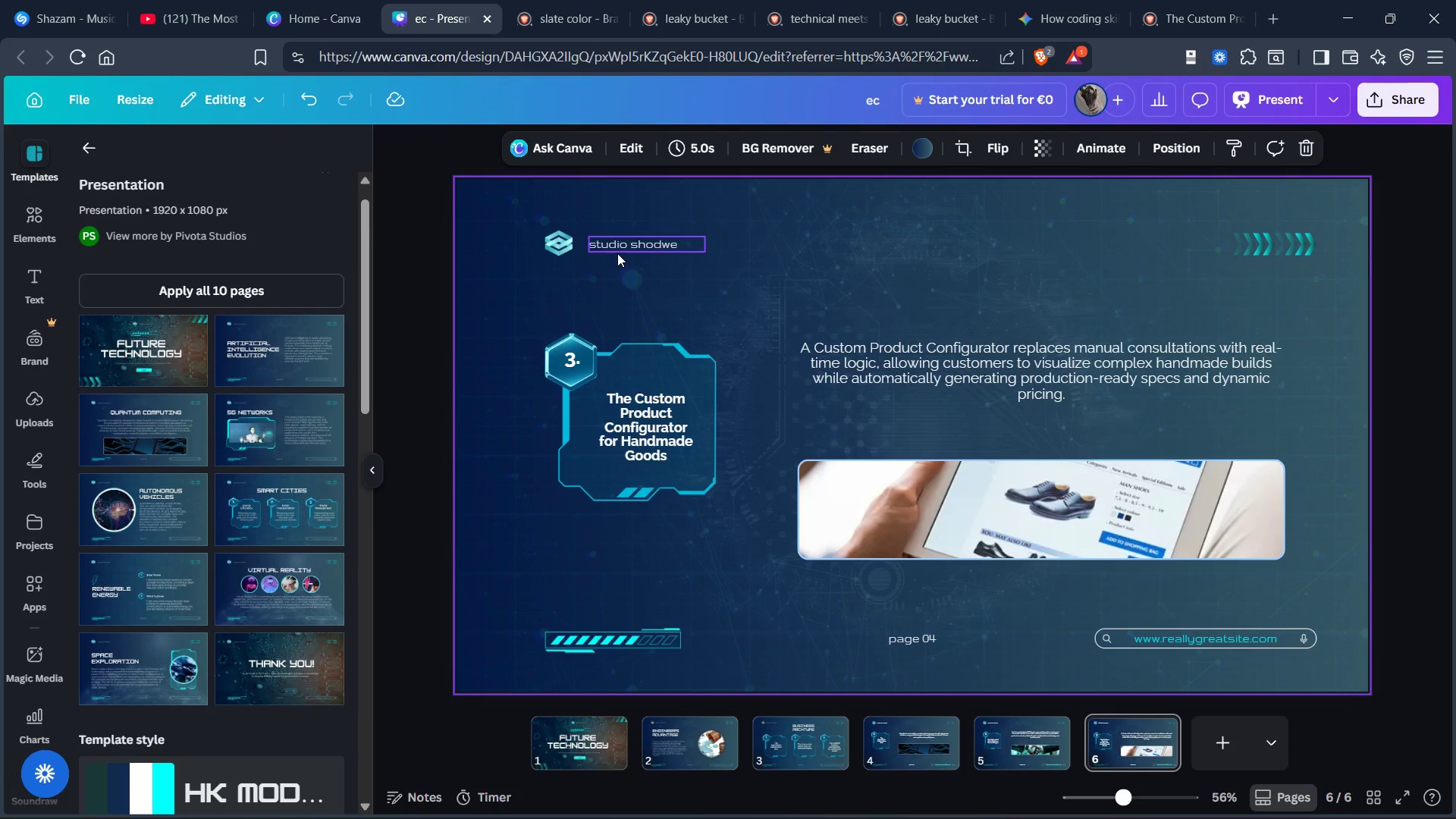 
left_click([620, 239])
 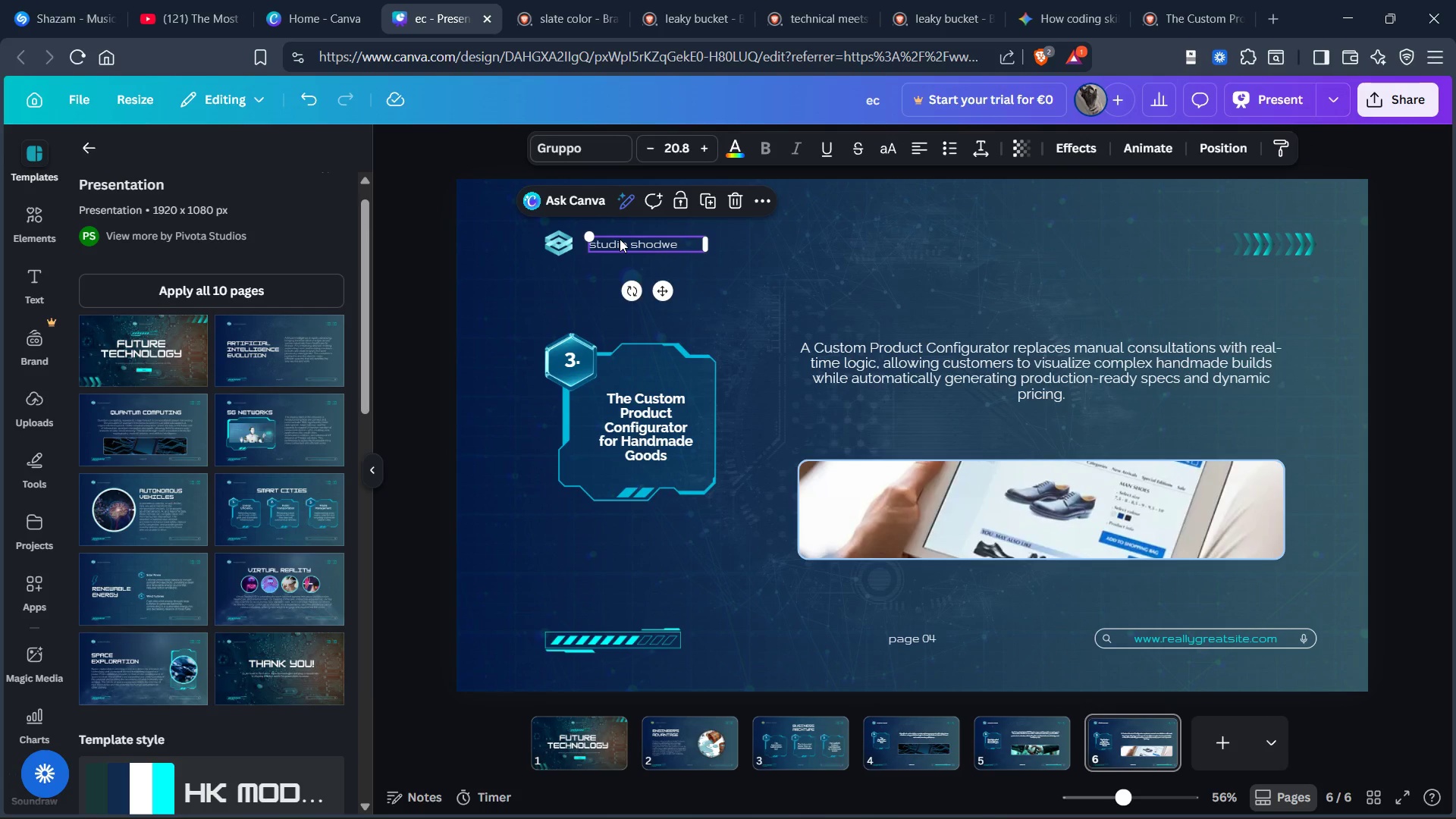 
left_click([620, 239])
 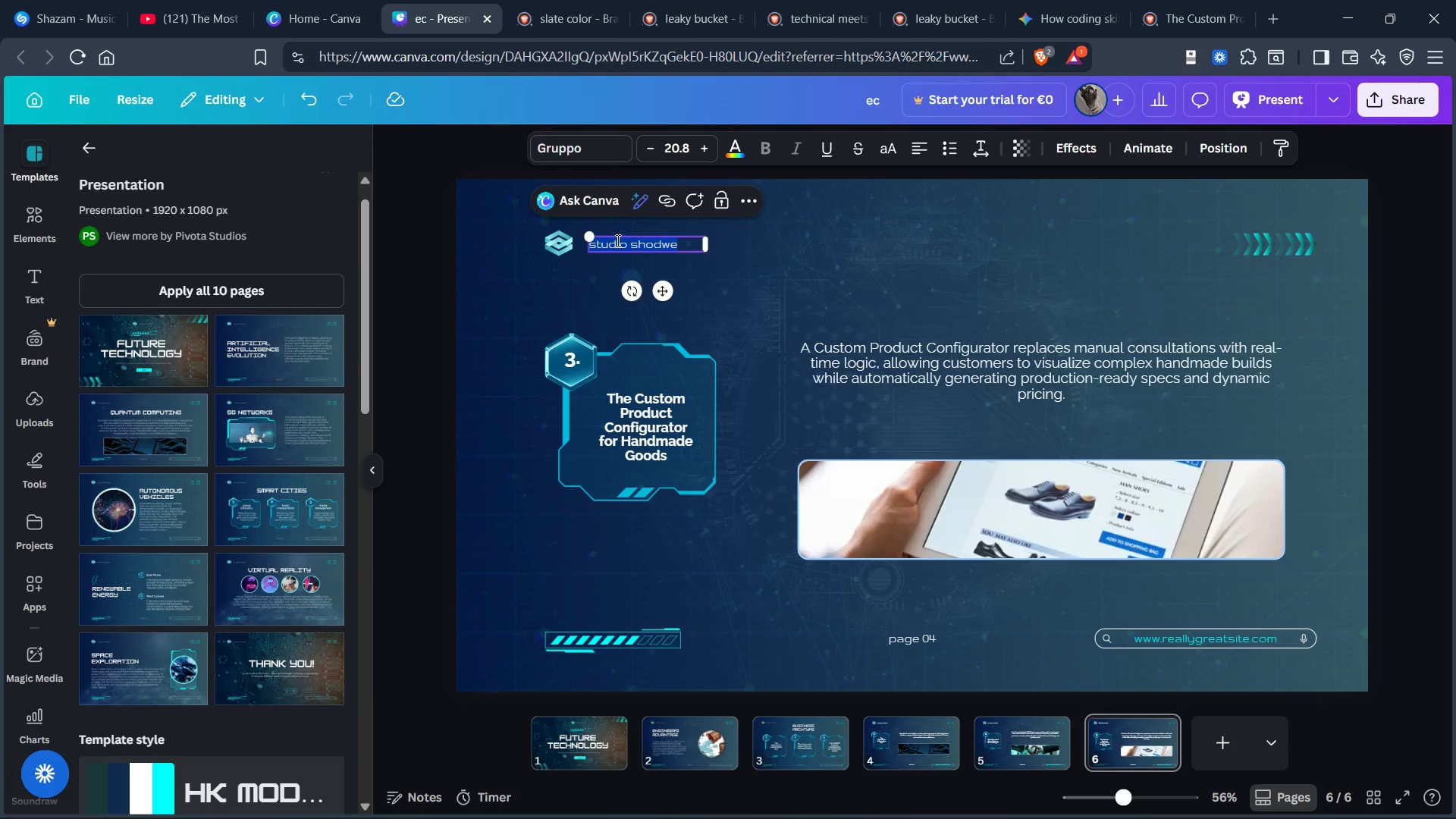 
key(Control+V)
 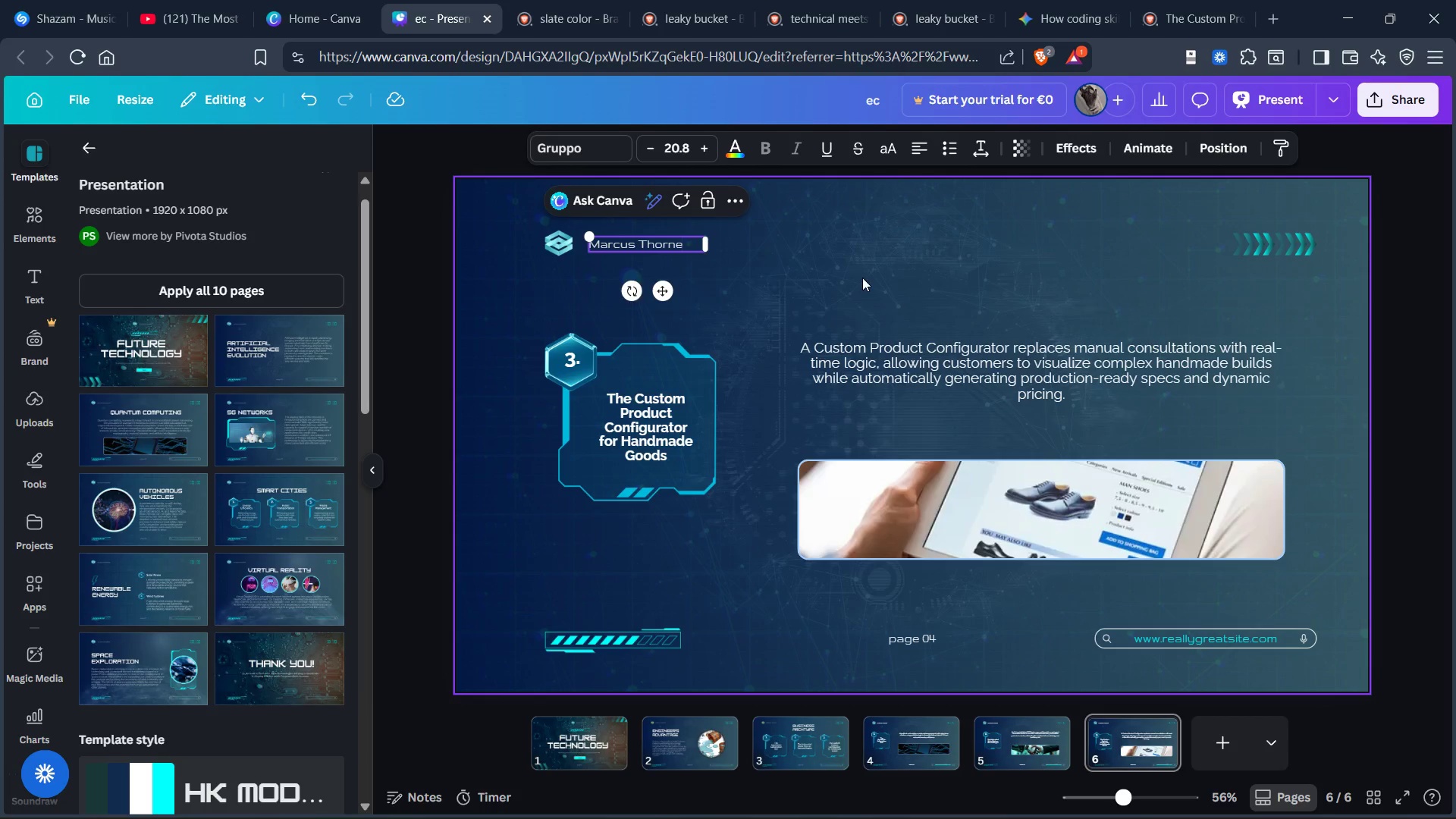 
left_click([868, 278])
 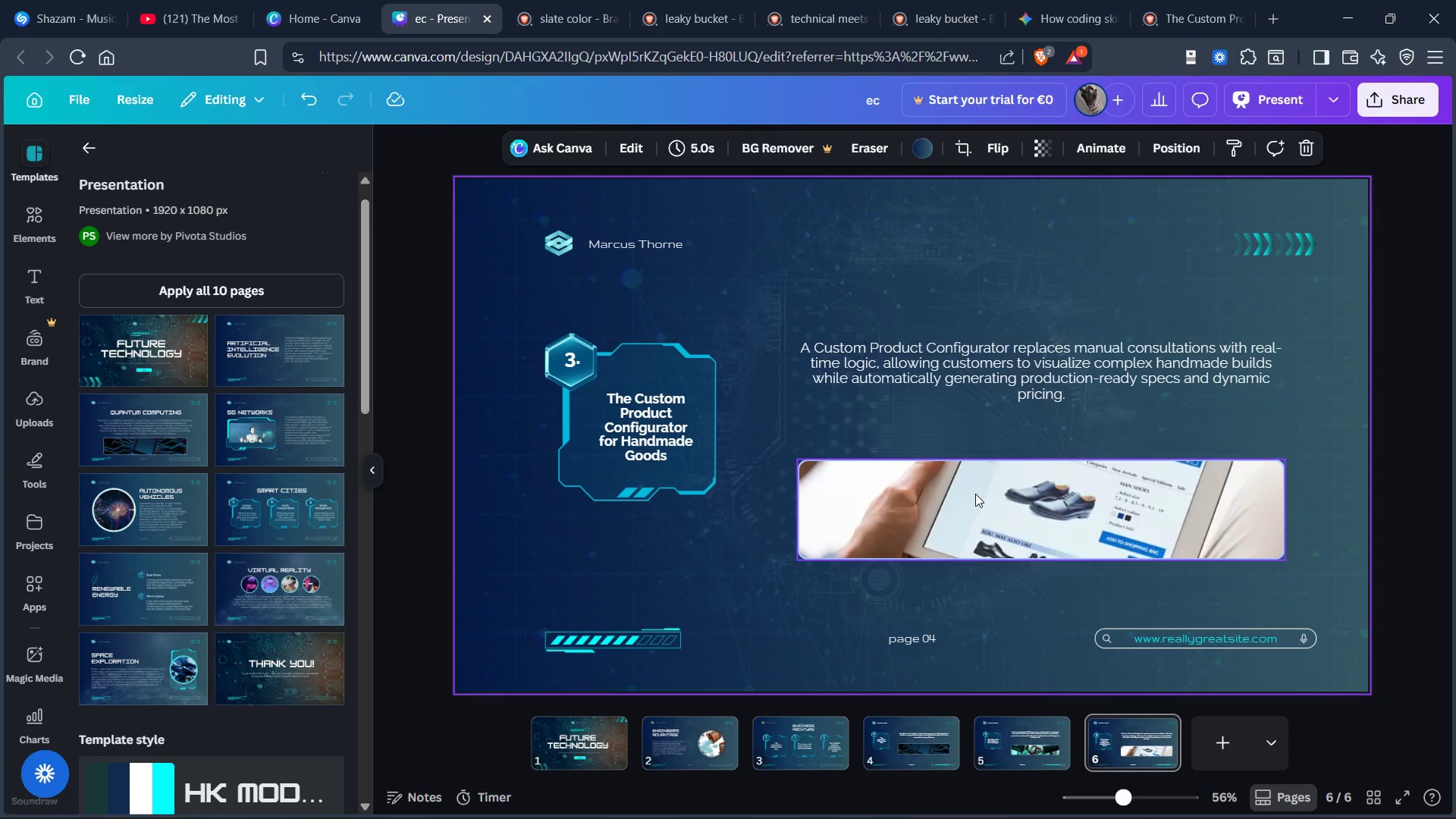 
left_click([975, 494])
 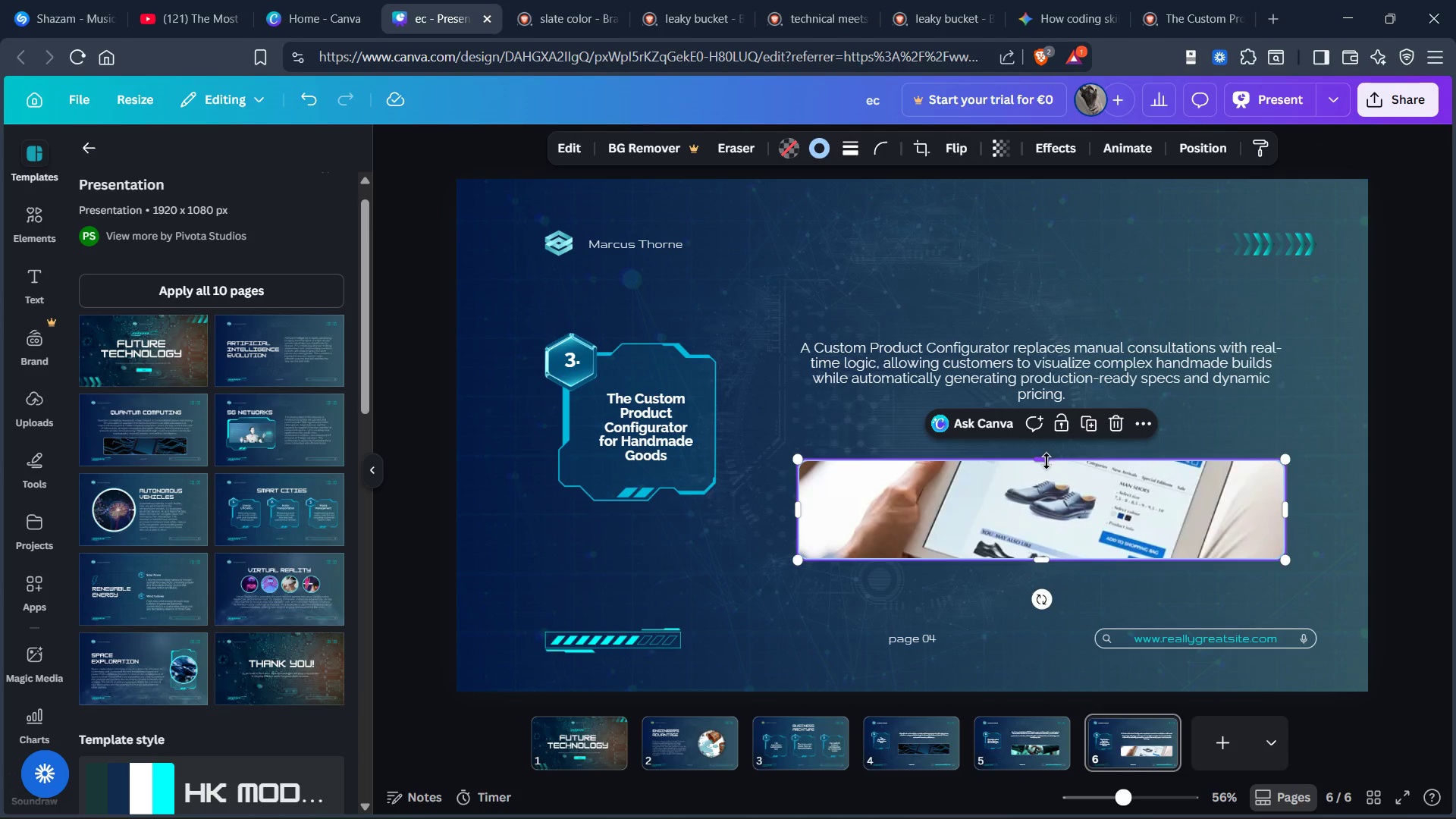 
left_click_drag(start_coordinate=[1046, 462], to_coordinate=[1048, 475])
 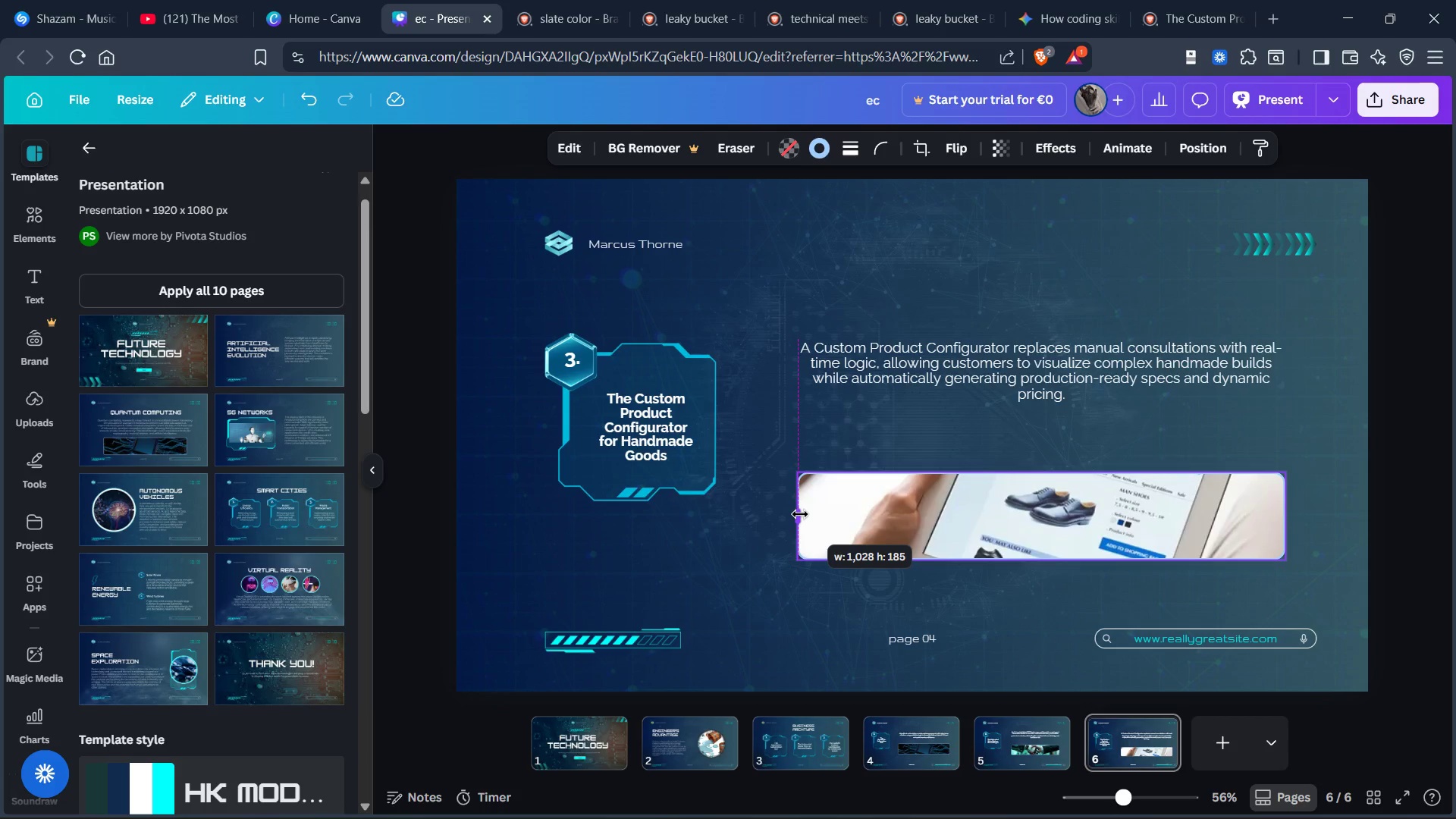 
left_click_drag(start_coordinate=[951, 509], to_coordinate=[962, 510])
 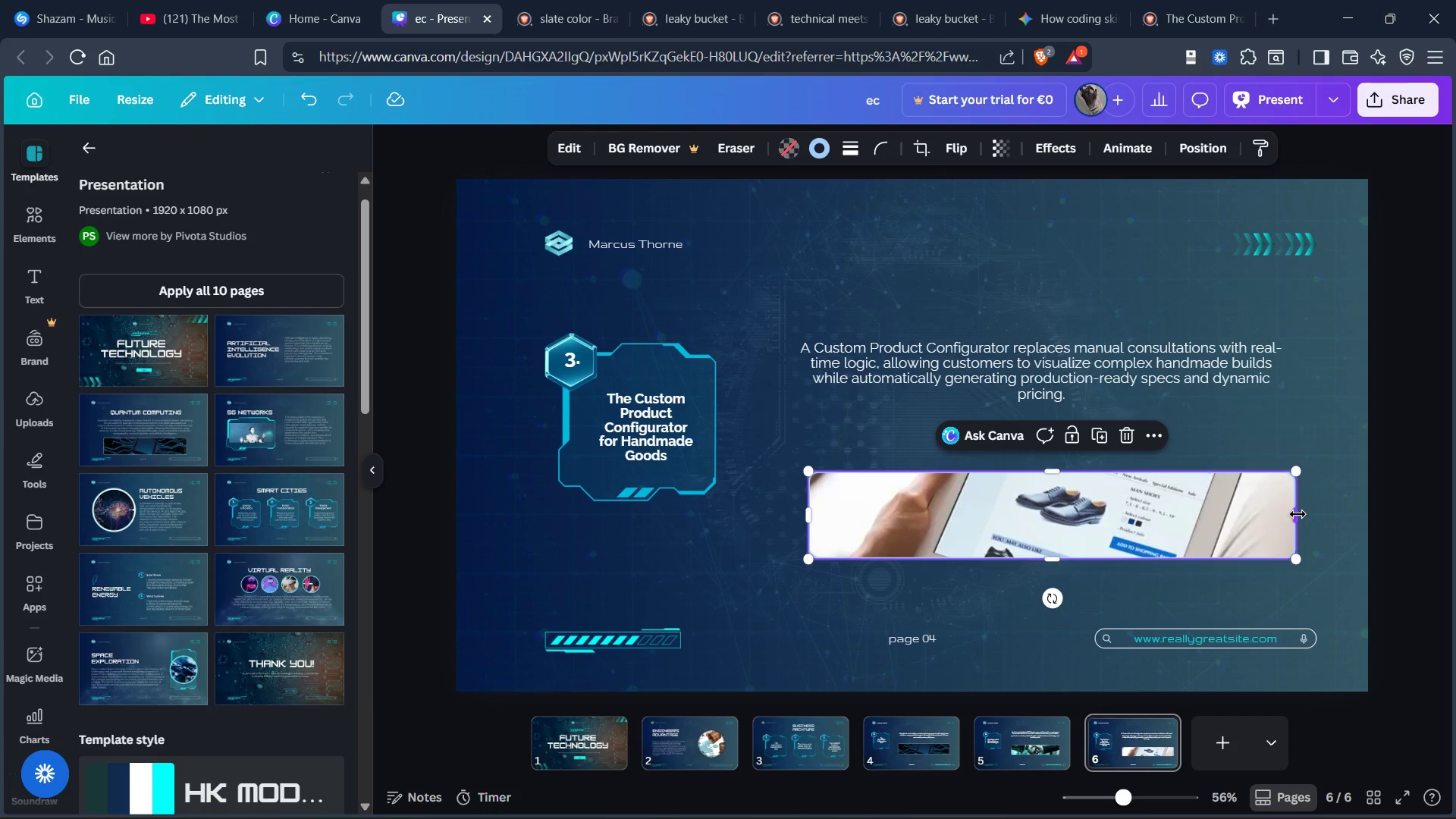 
left_click_drag(start_coordinate=[1297, 516], to_coordinate=[1285, 516])
 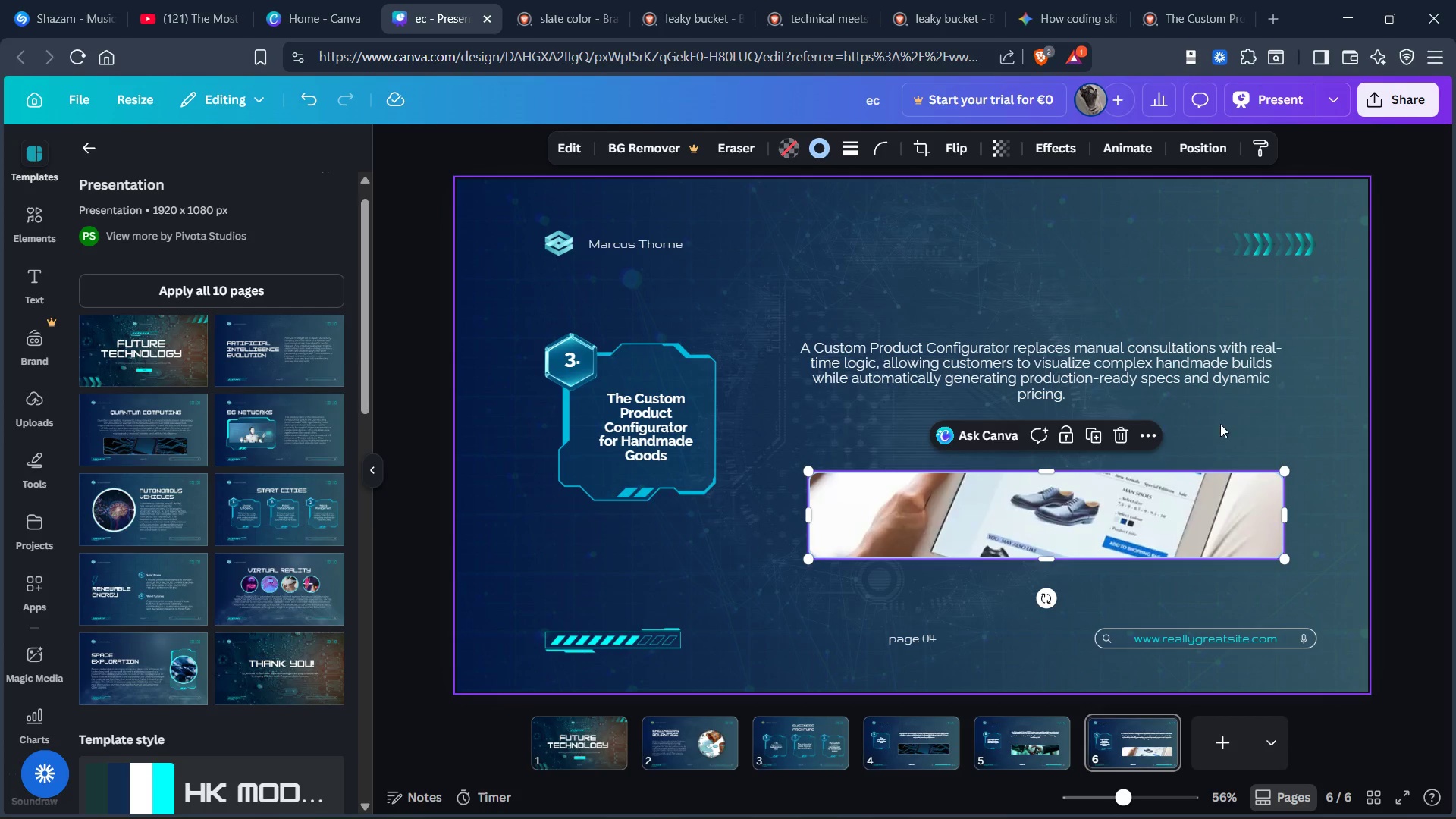 
left_click([1222, 424])
 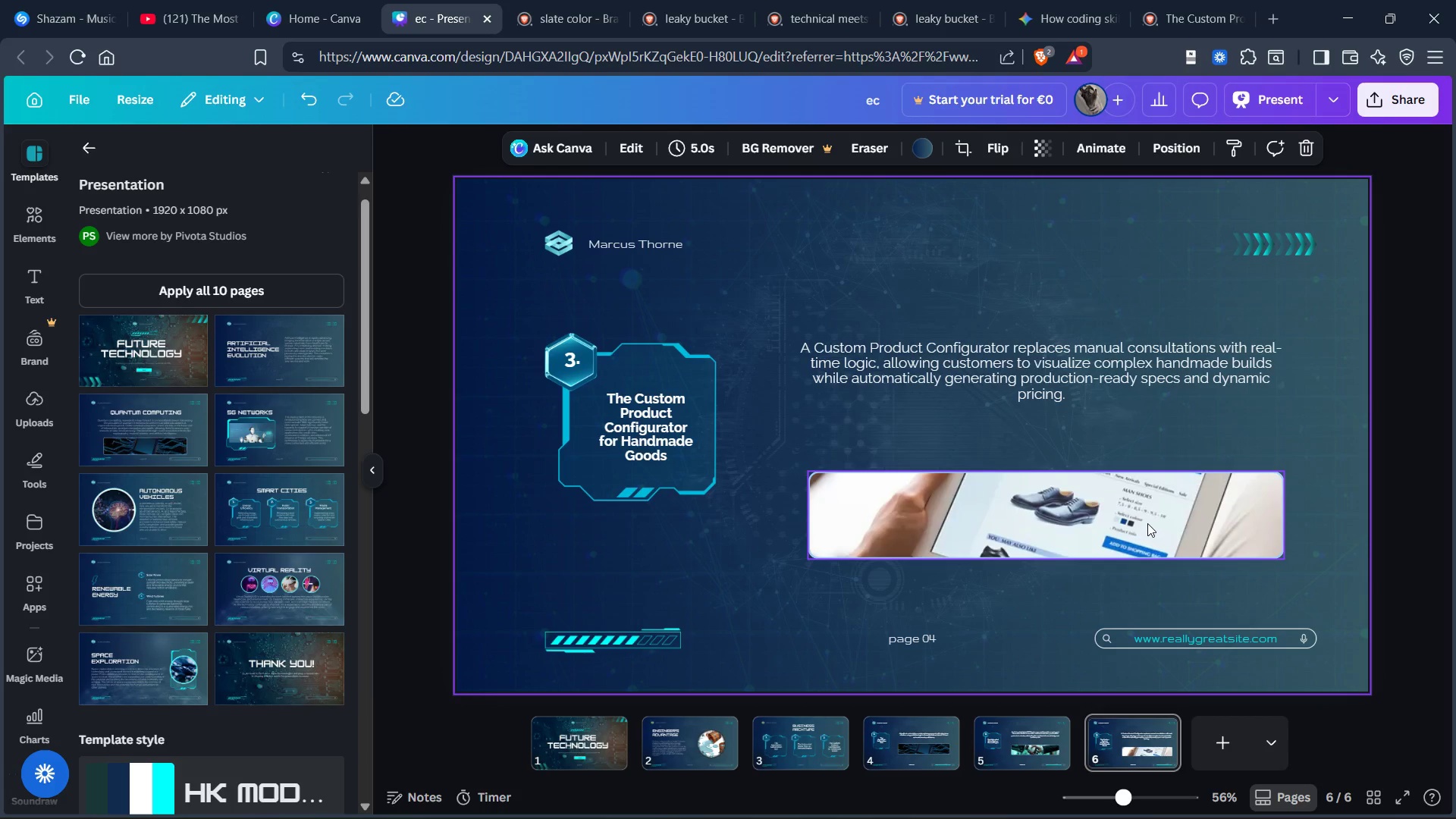 
left_click_drag(start_coordinate=[1143, 518], to_coordinate=[1129, 524])
 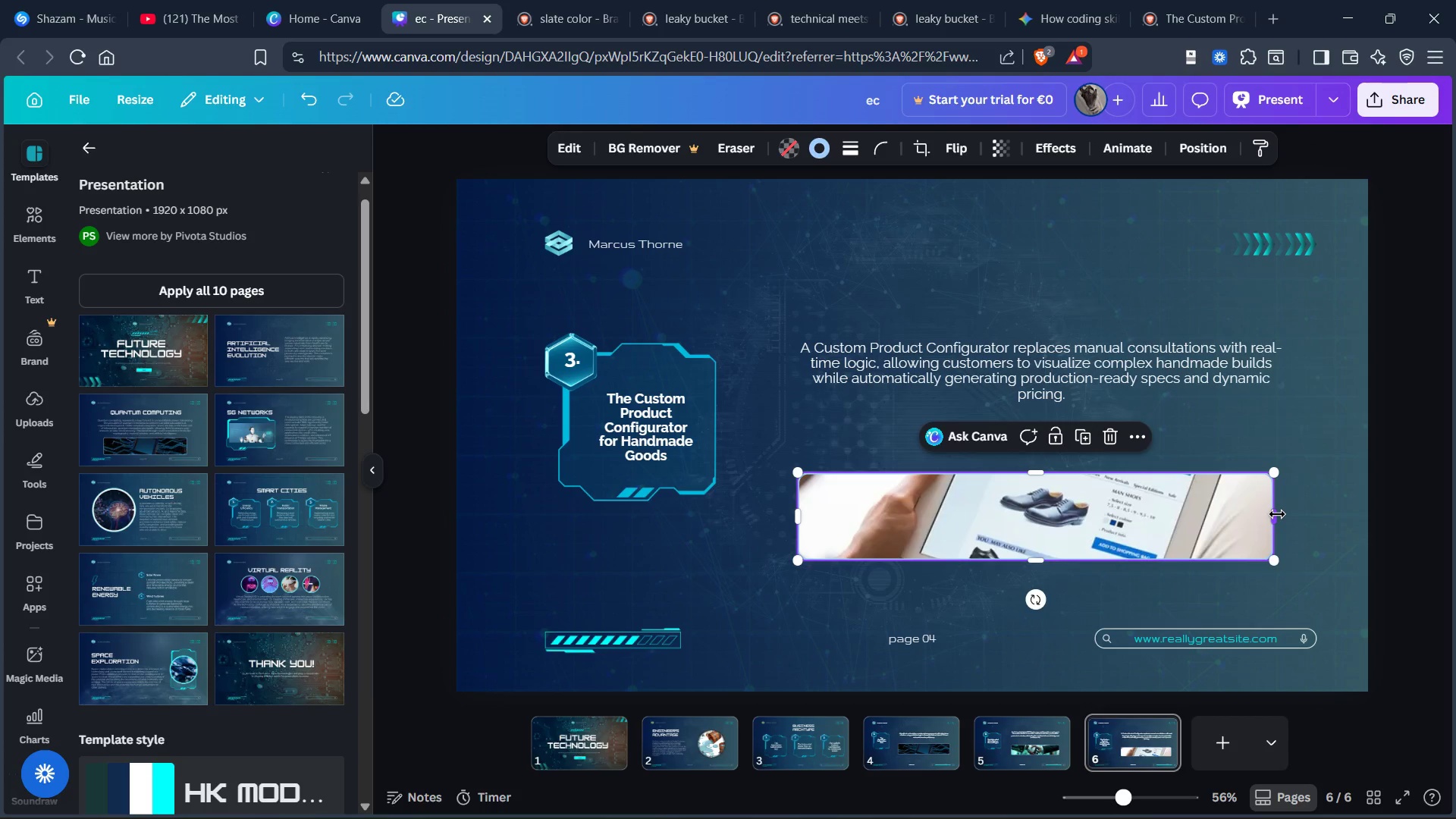 
left_click_drag(start_coordinate=[1277, 515], to_coordinate=[1286, 517])
 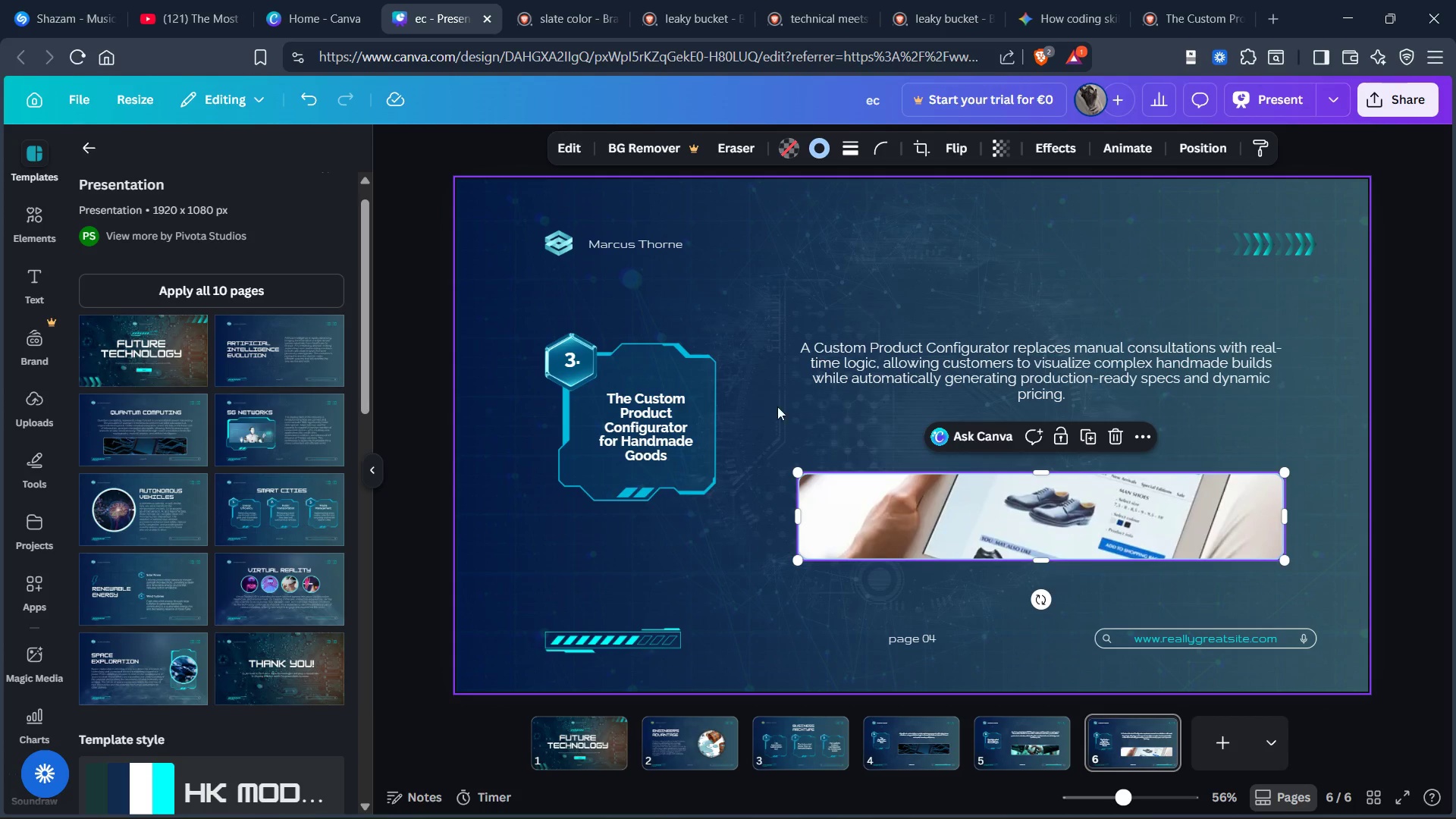 
left_click([780, 407])
 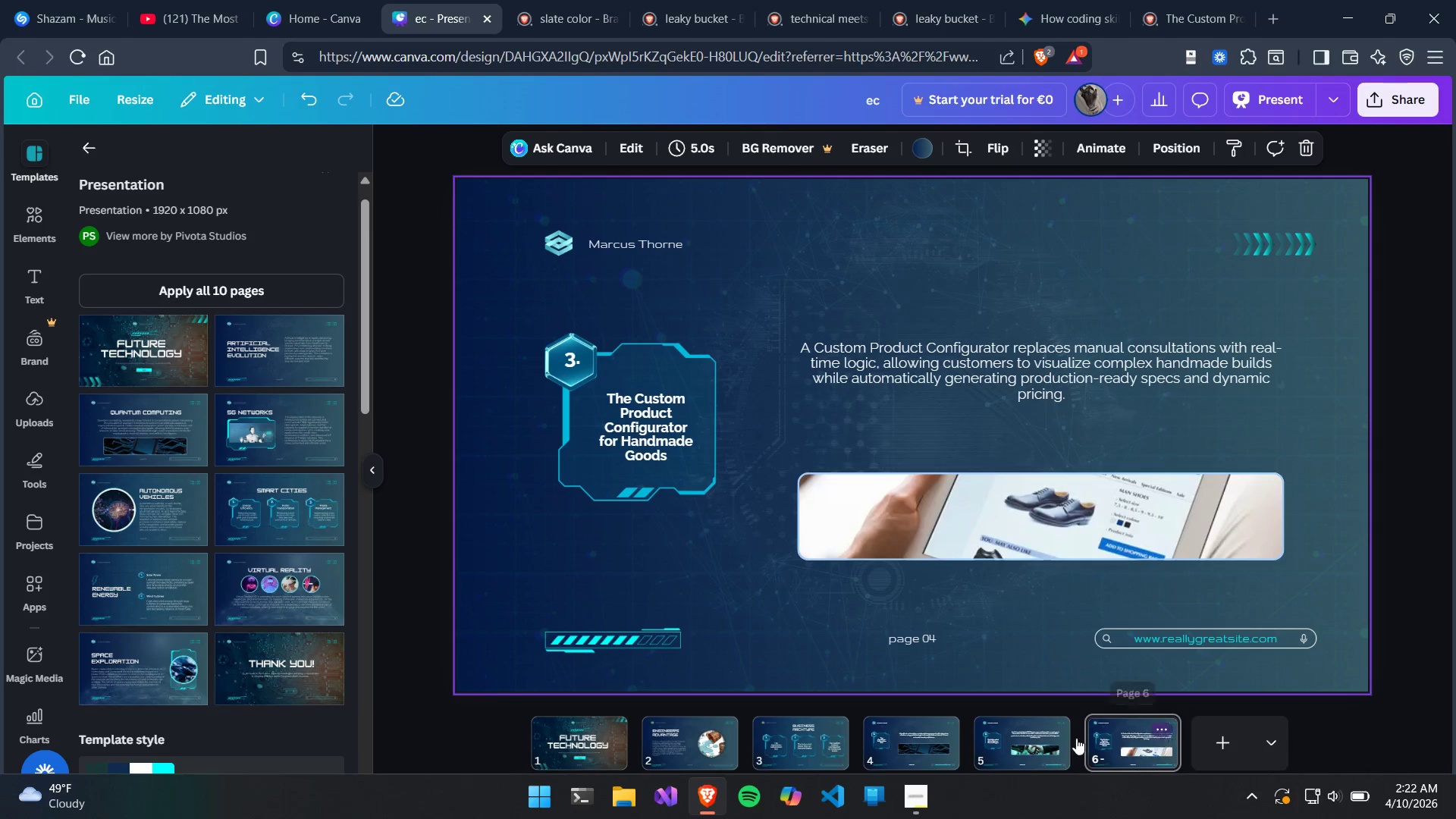 
left_click([1048, 737])
 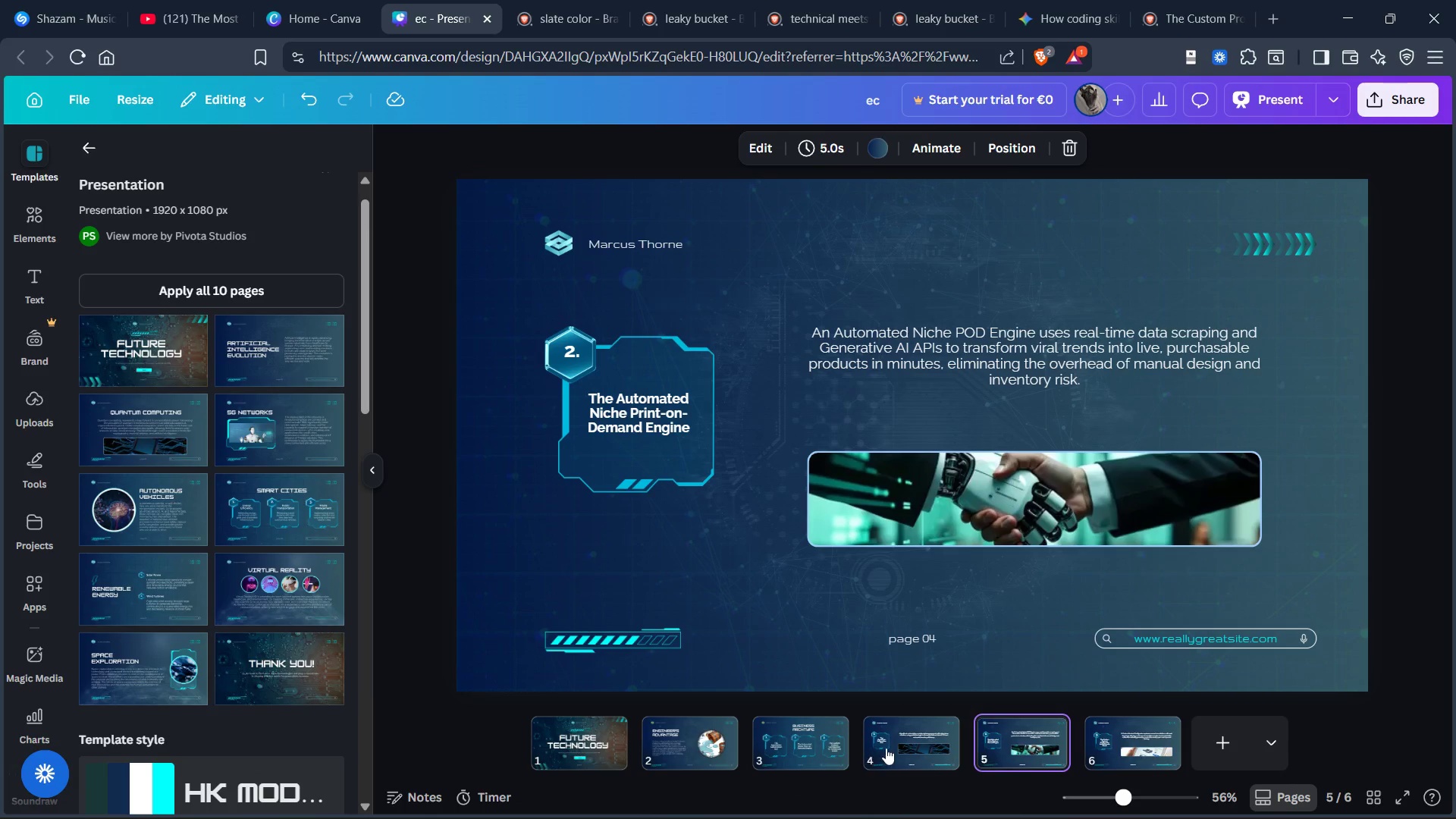 
left_click([915, 747])
 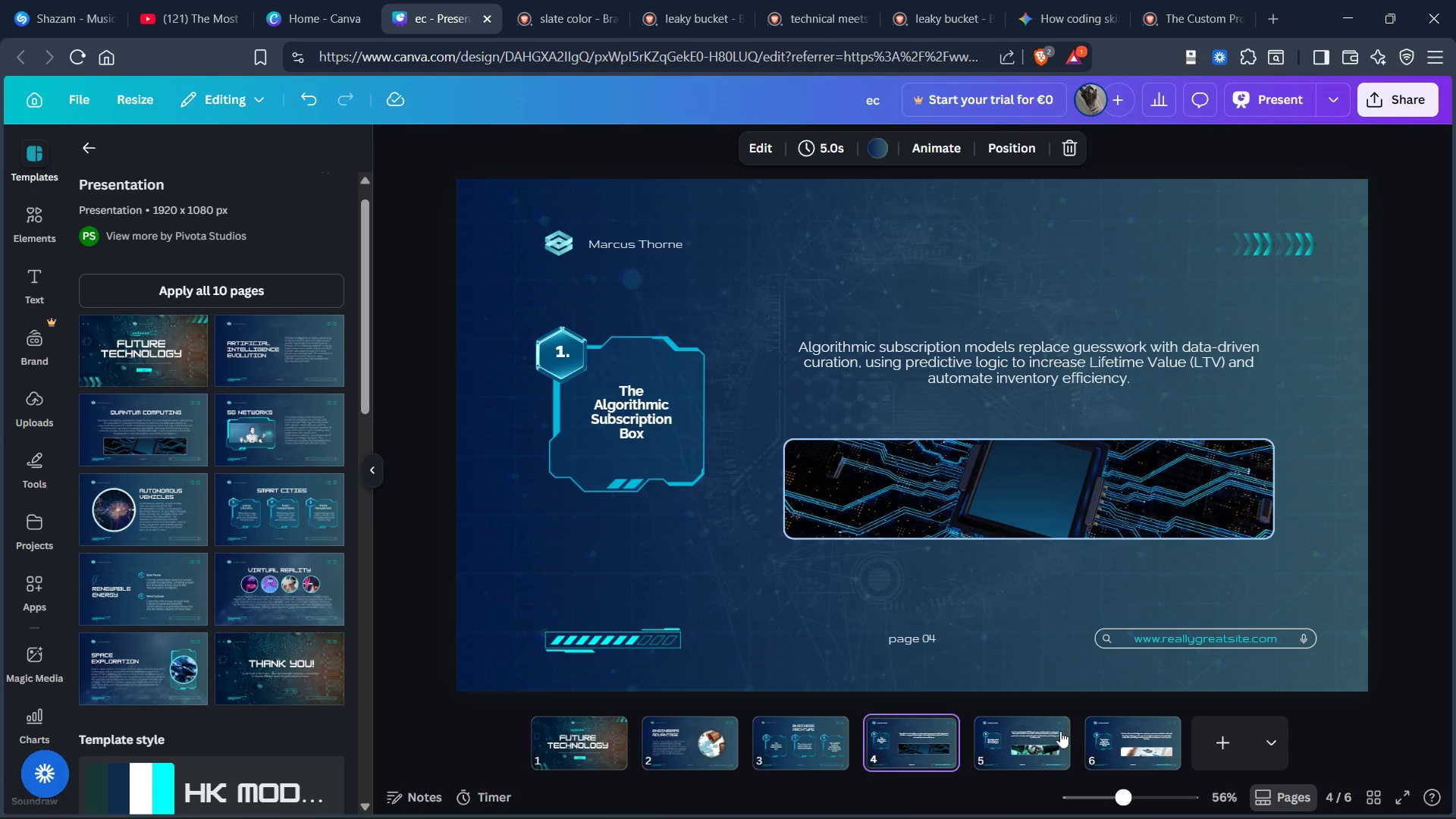 
left_click([1048, 742])
 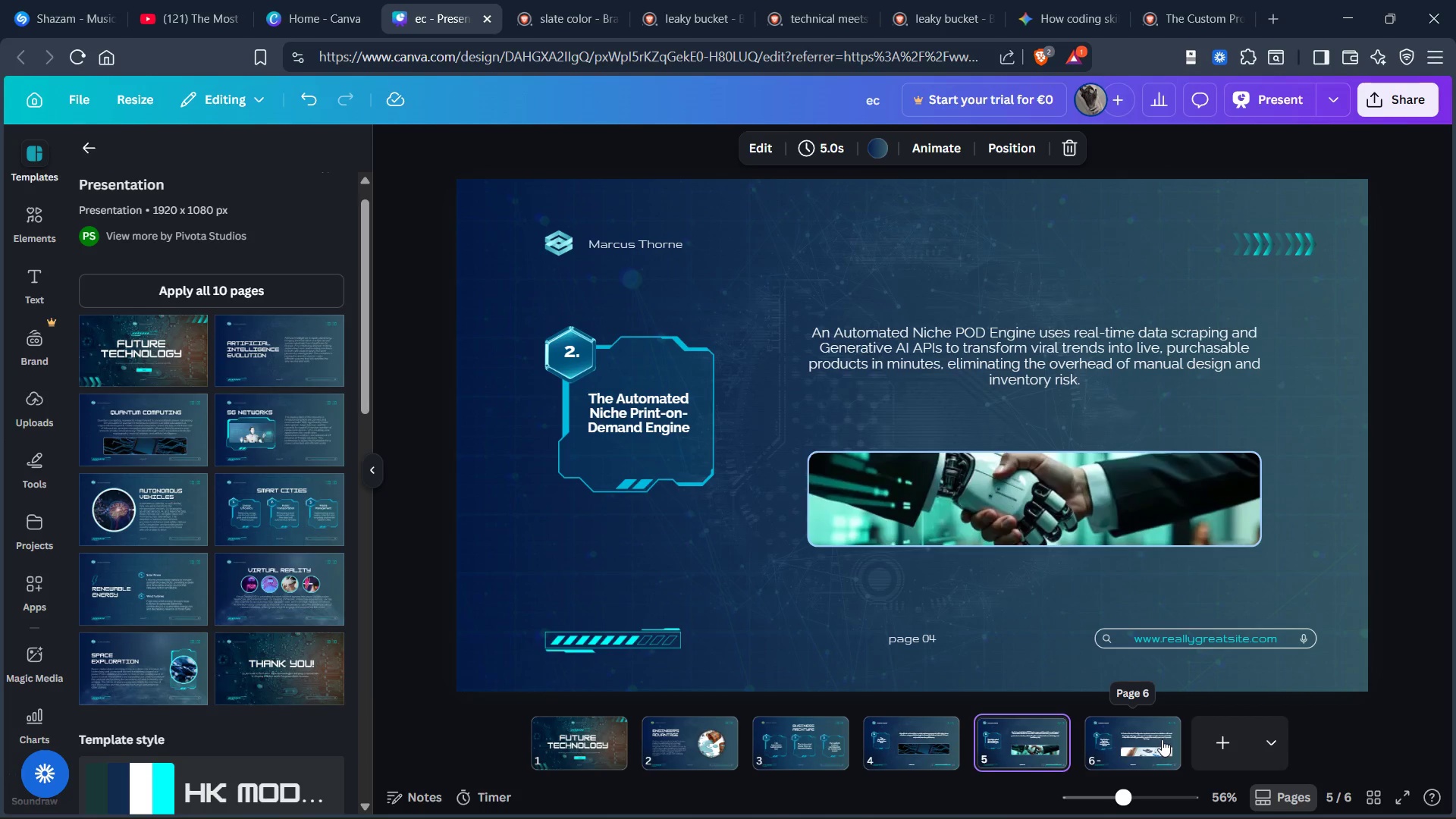 
left_click([1165, 742])
 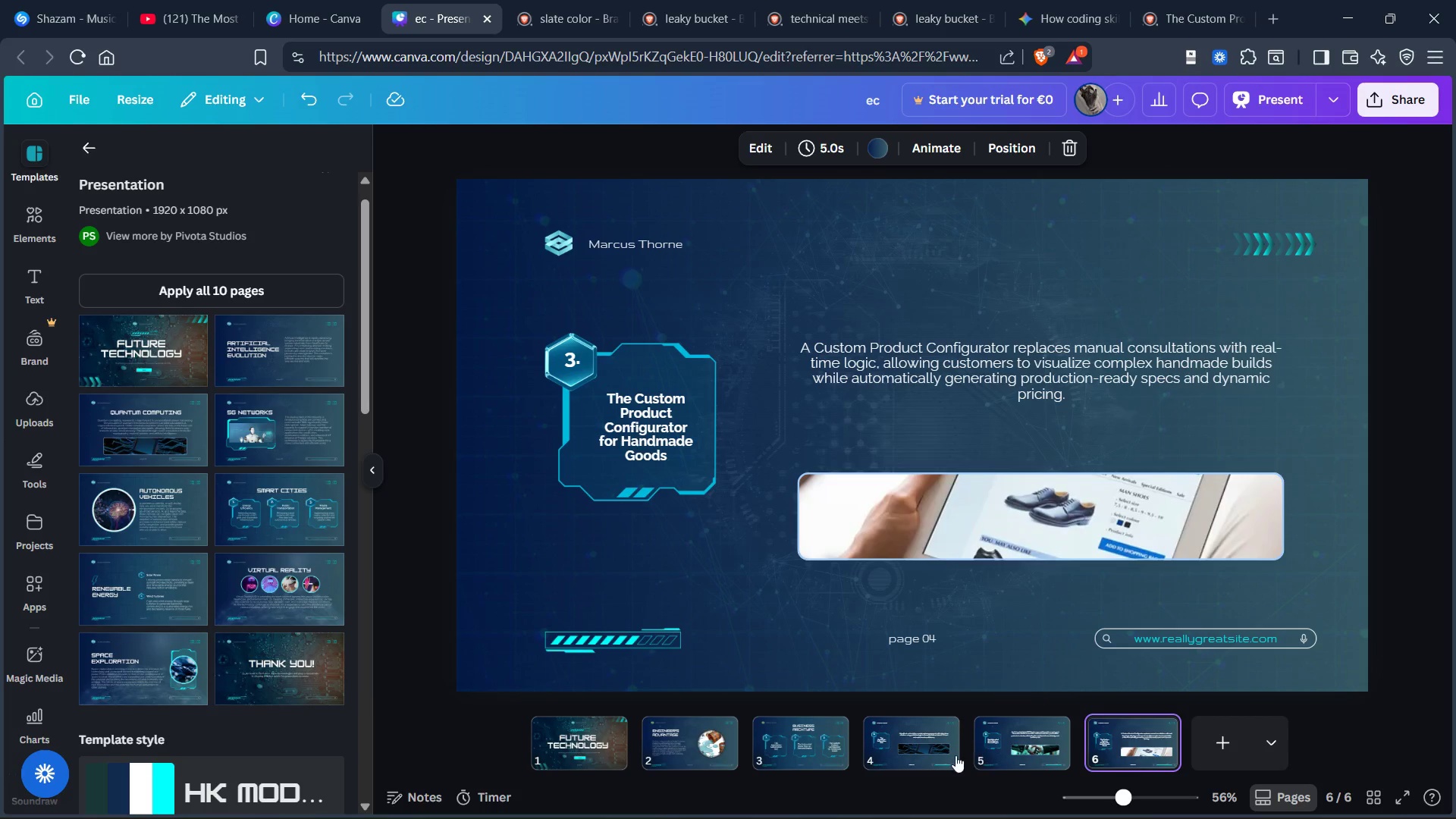 
left_click([905, 756])
 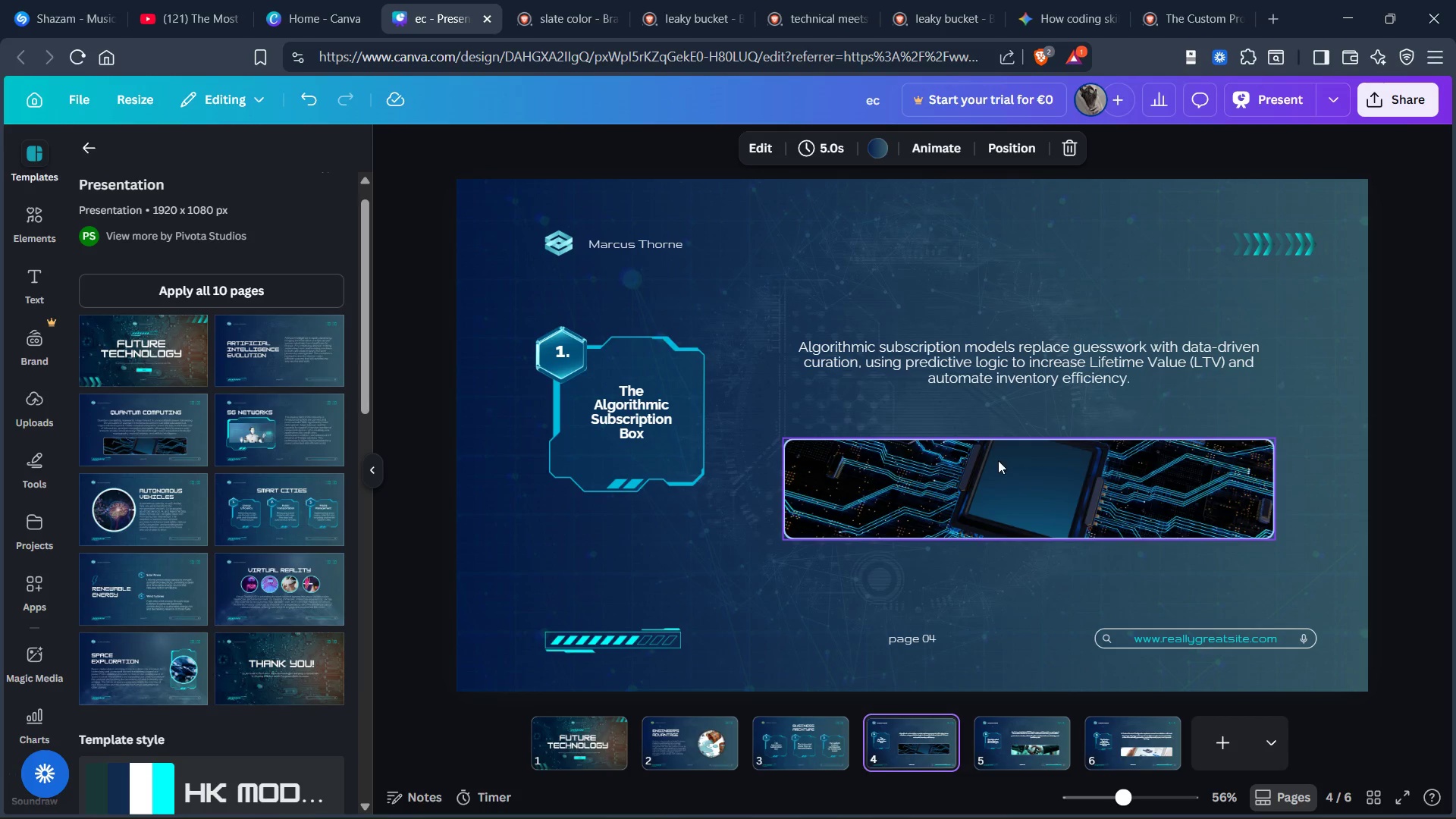 
left_click_drag(start_coordinate=[1001, 475], to_coordinate=[1004, 485])
 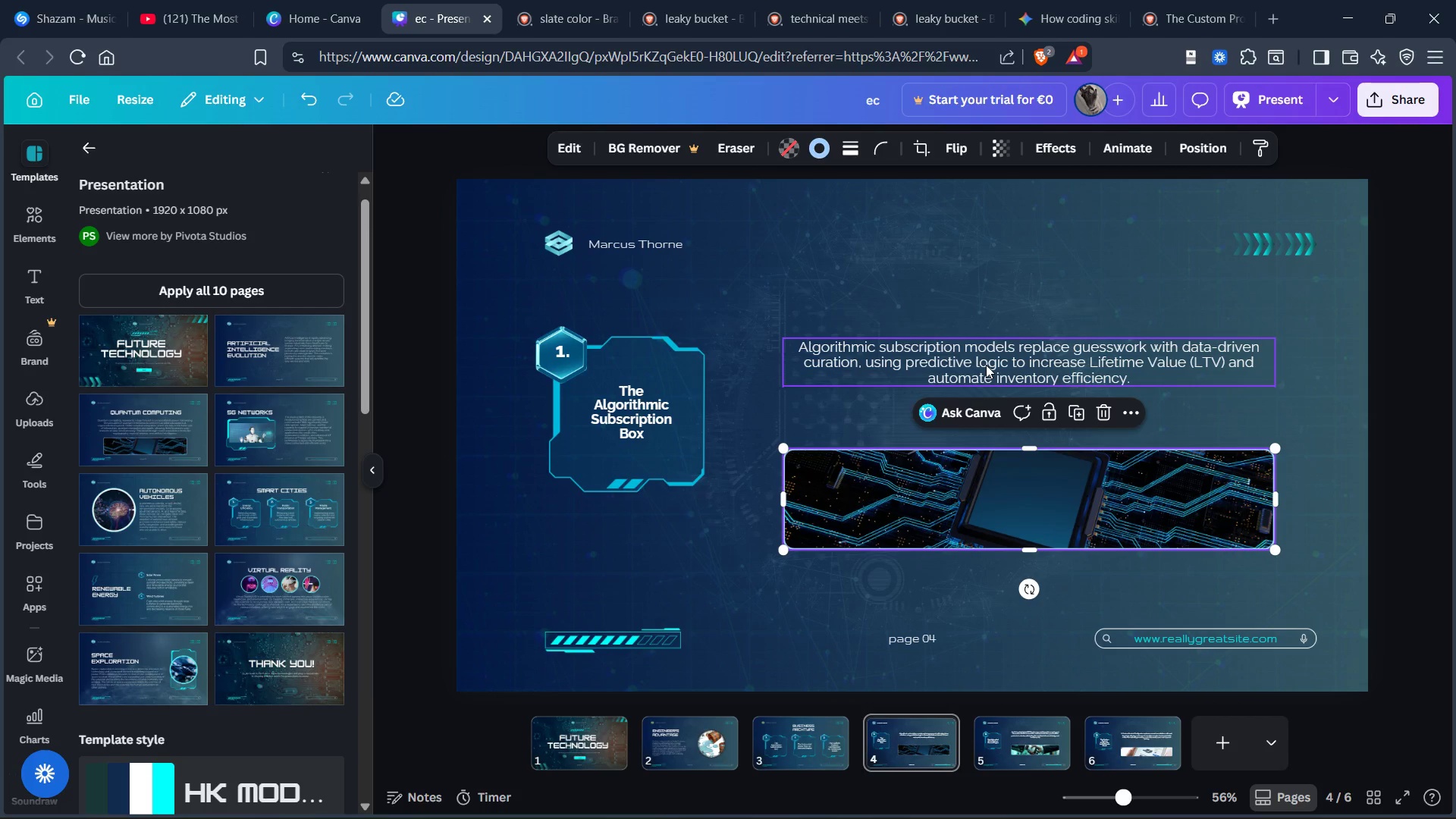 
left_click_drag(start_coordinate=[986, 365], to_coordinate=[981, 366])
 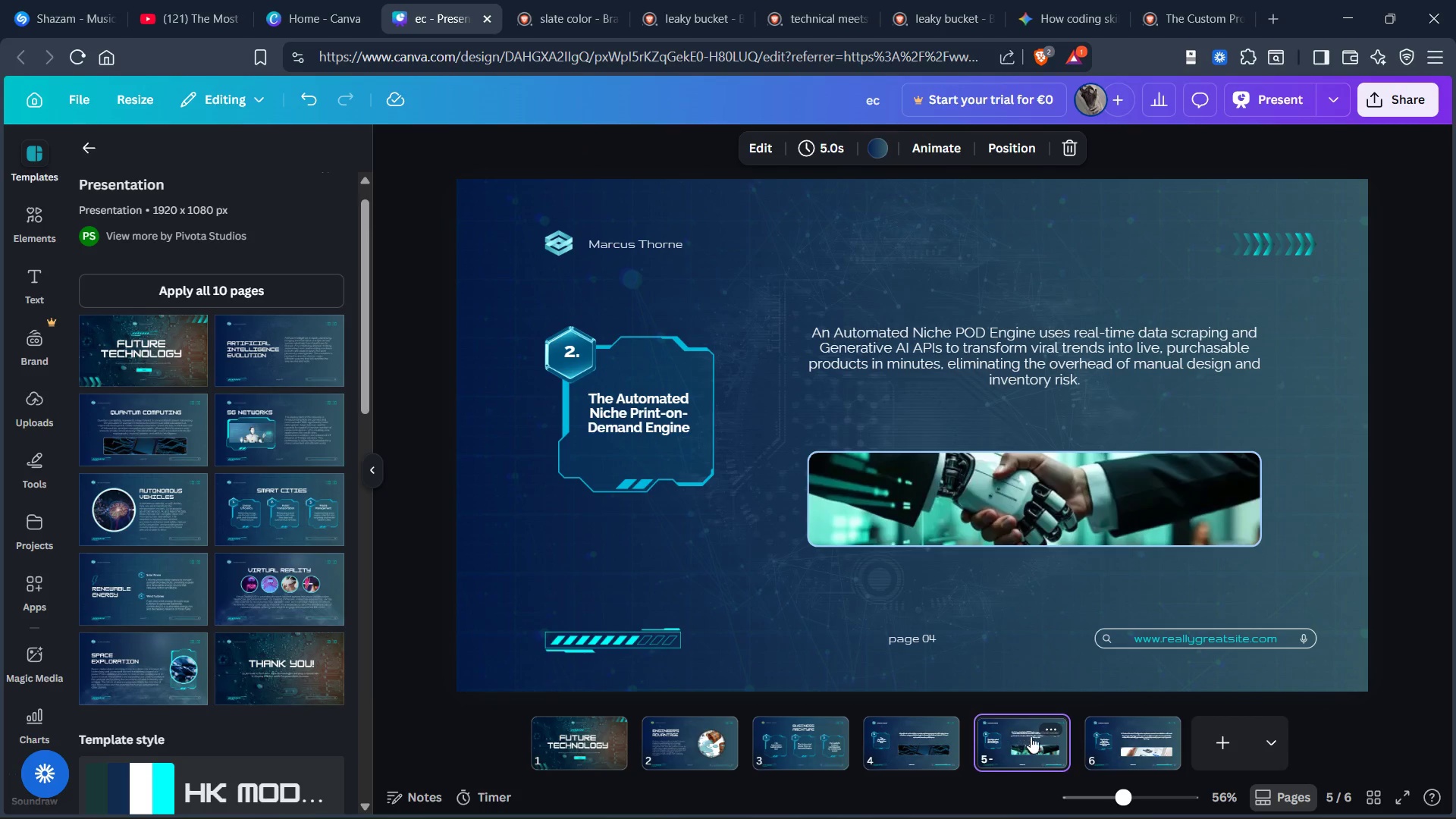 
left_click([1159, 742])
 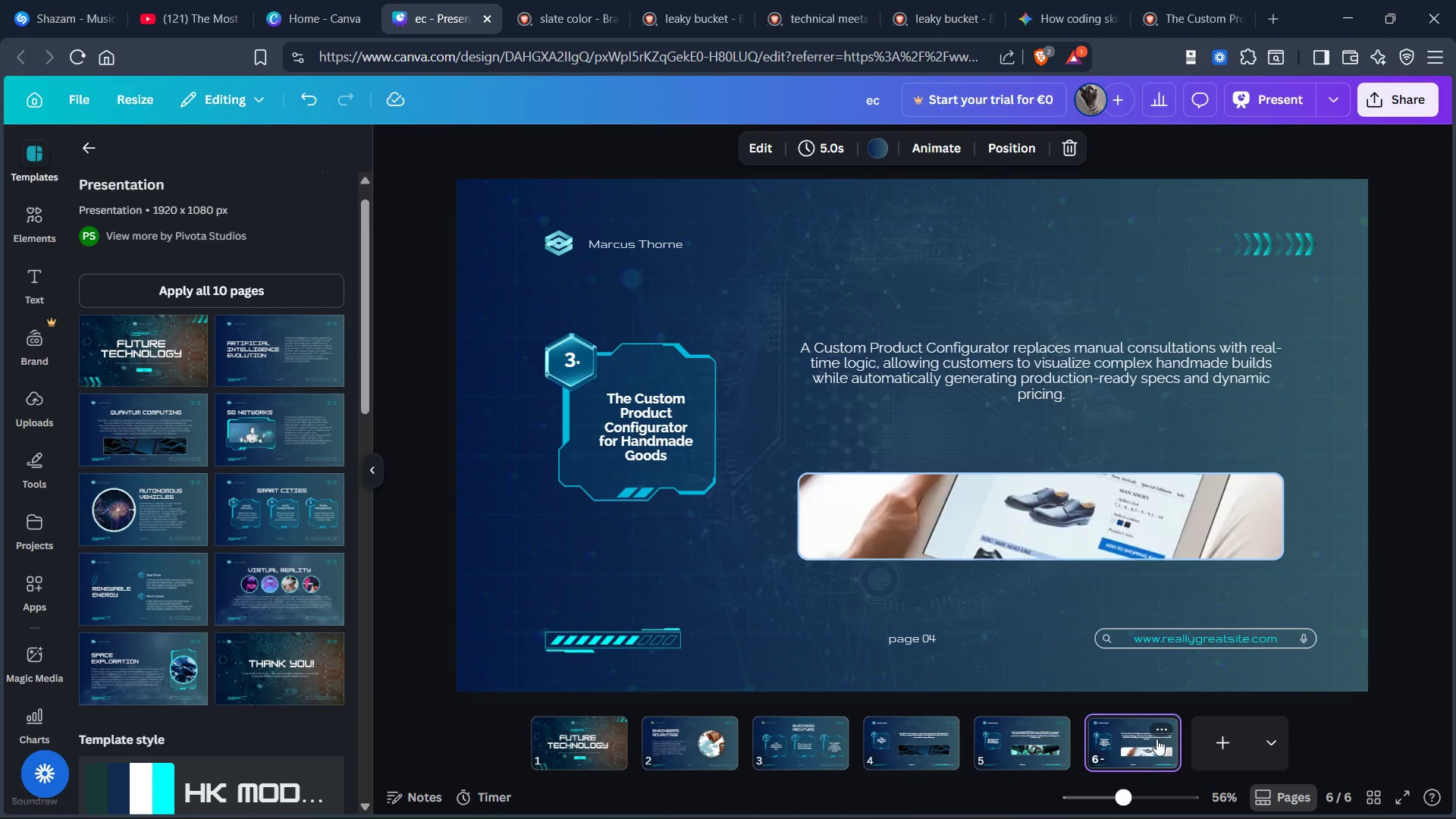 
mouse_move([1048, 725])
 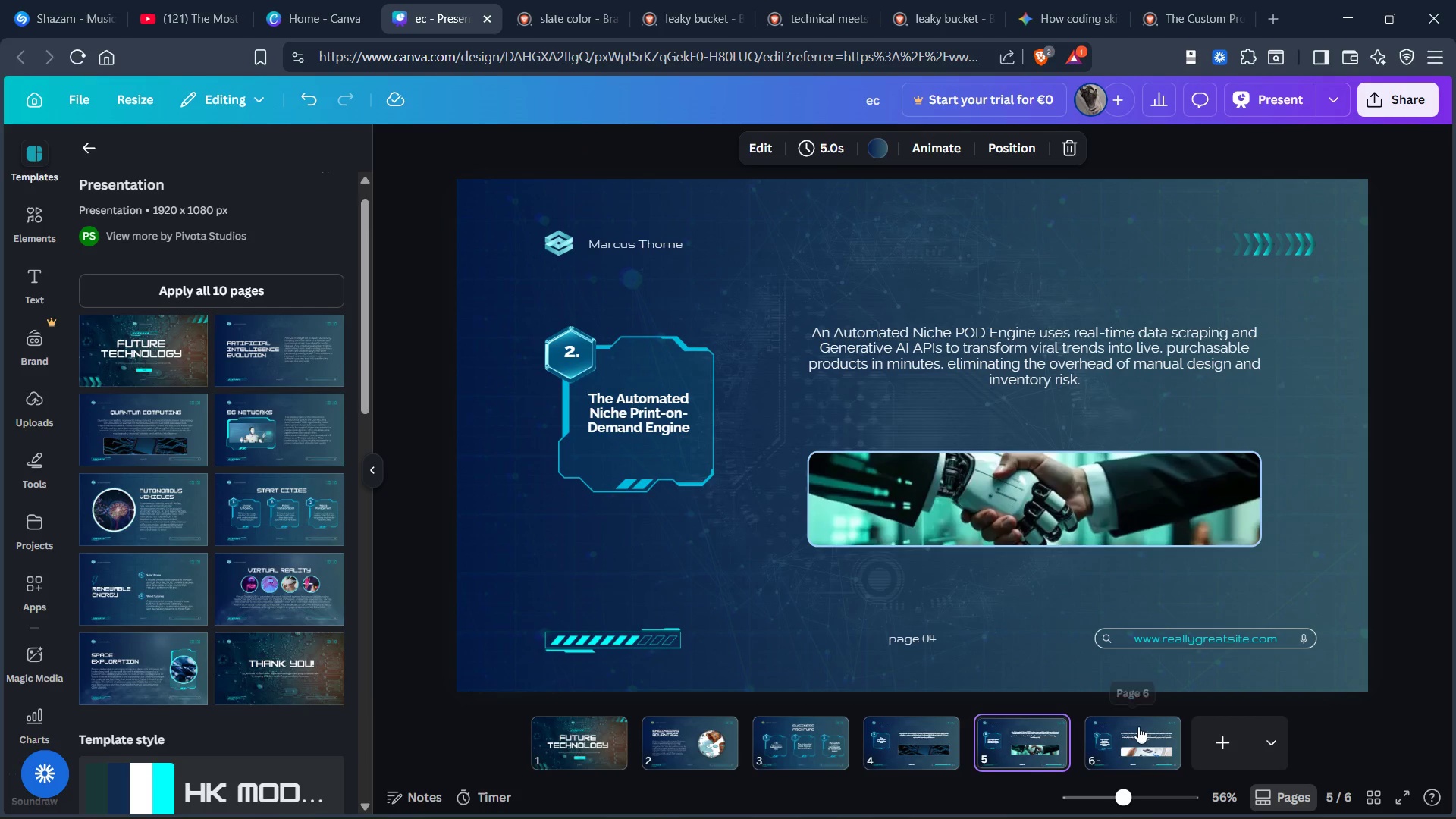 
left_click([1138, 730])
 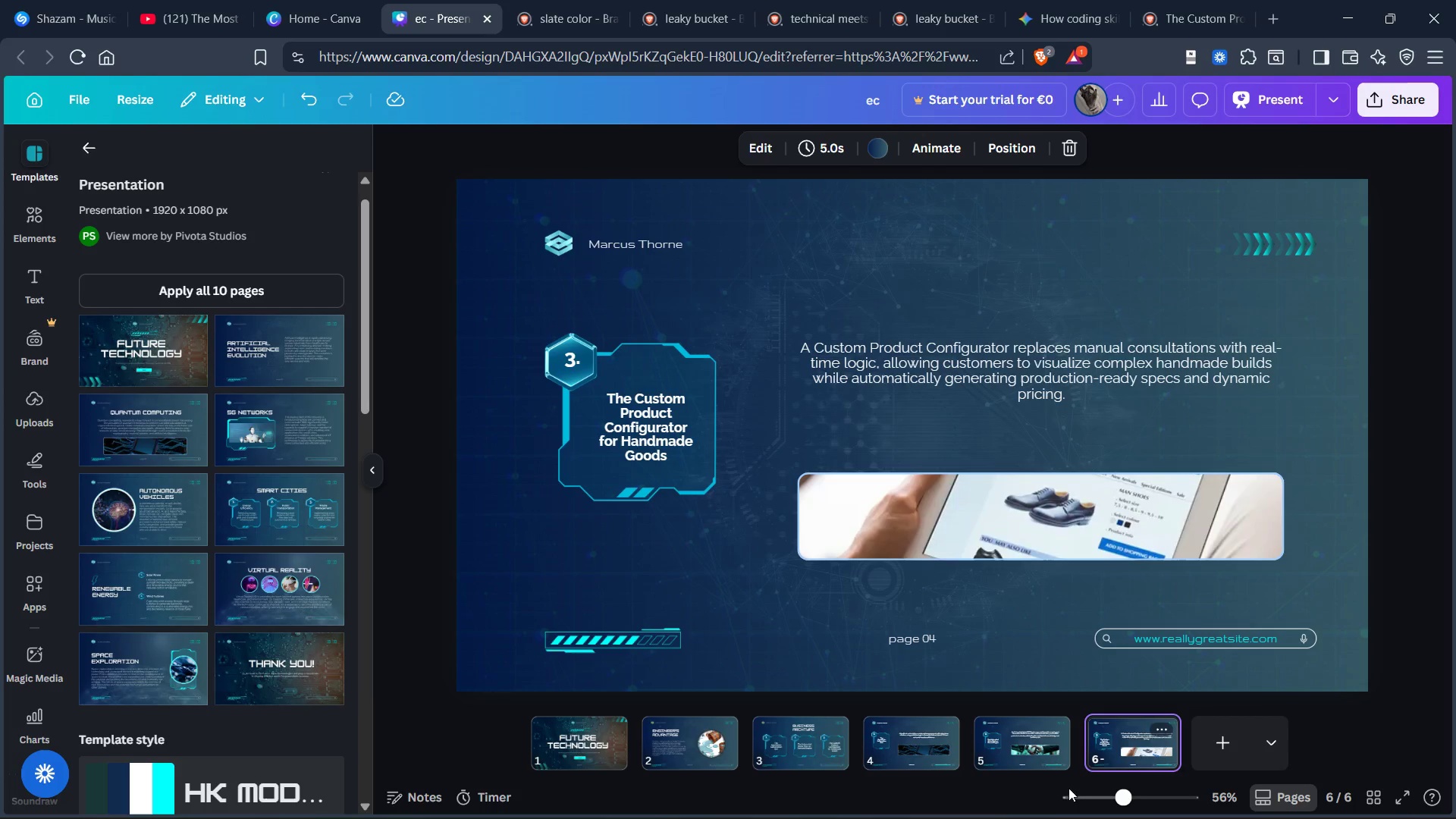 
wait(8.33)
 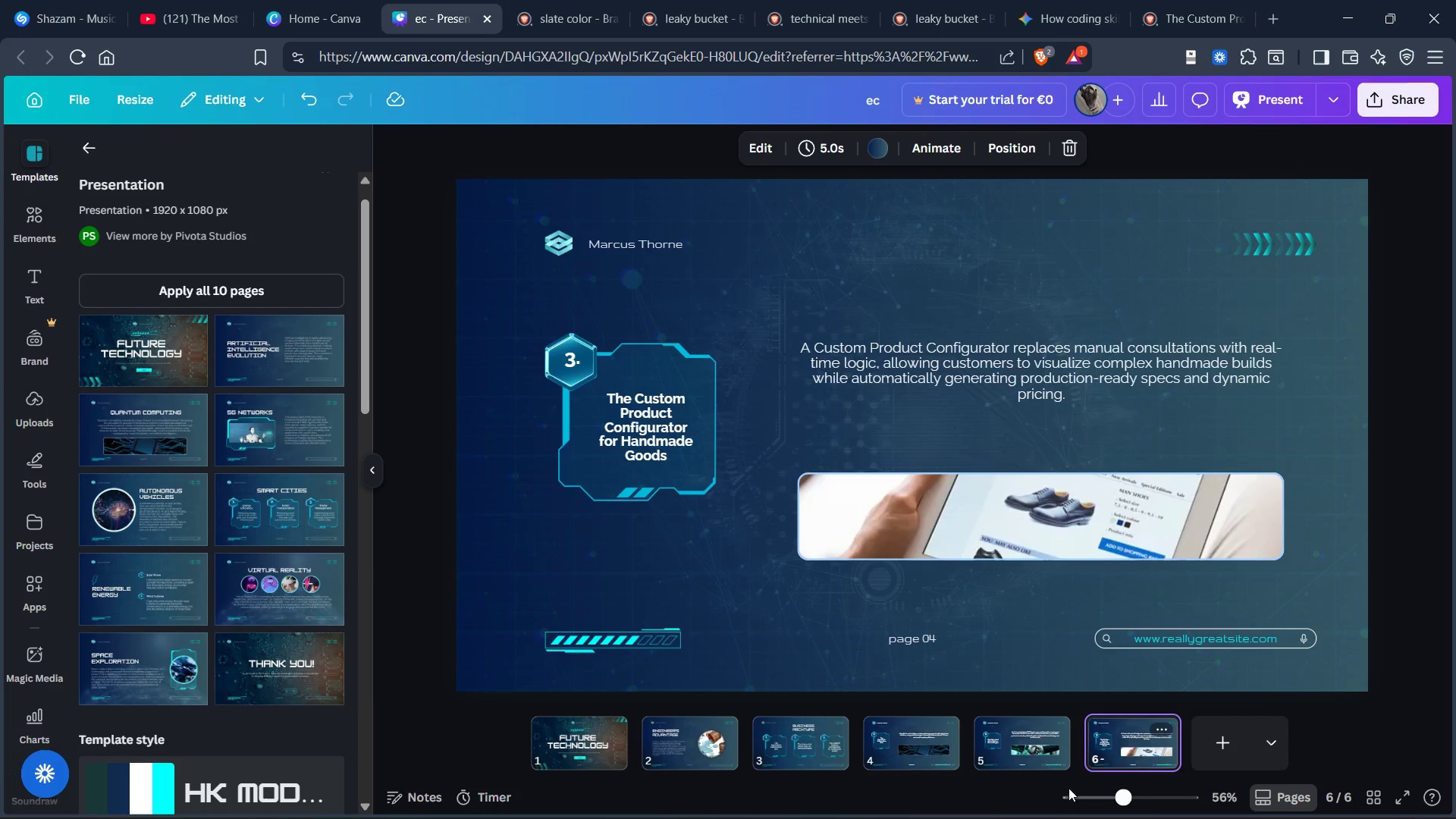 
left_click([692, 749])
 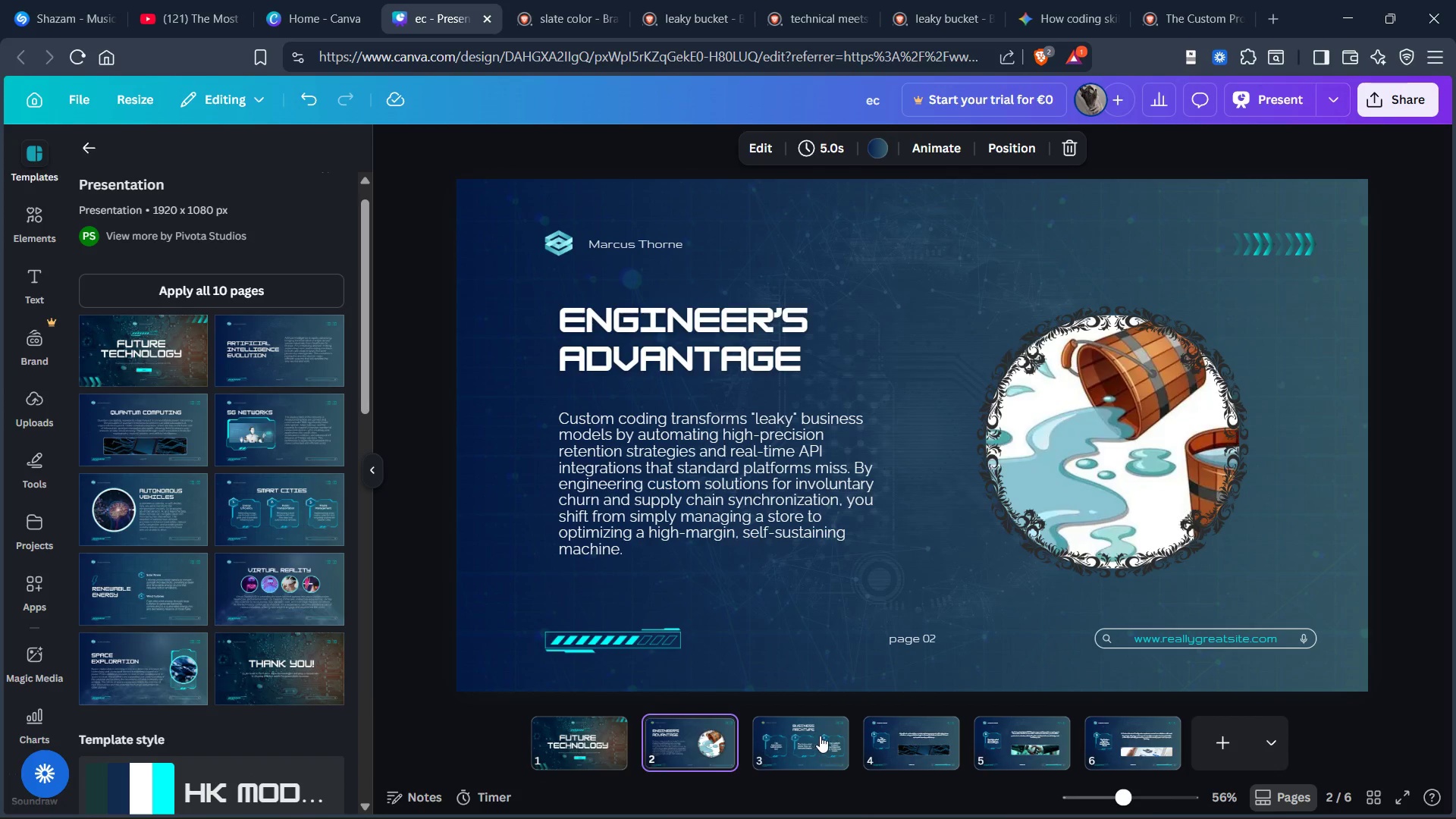 
left_click([810, 743])
 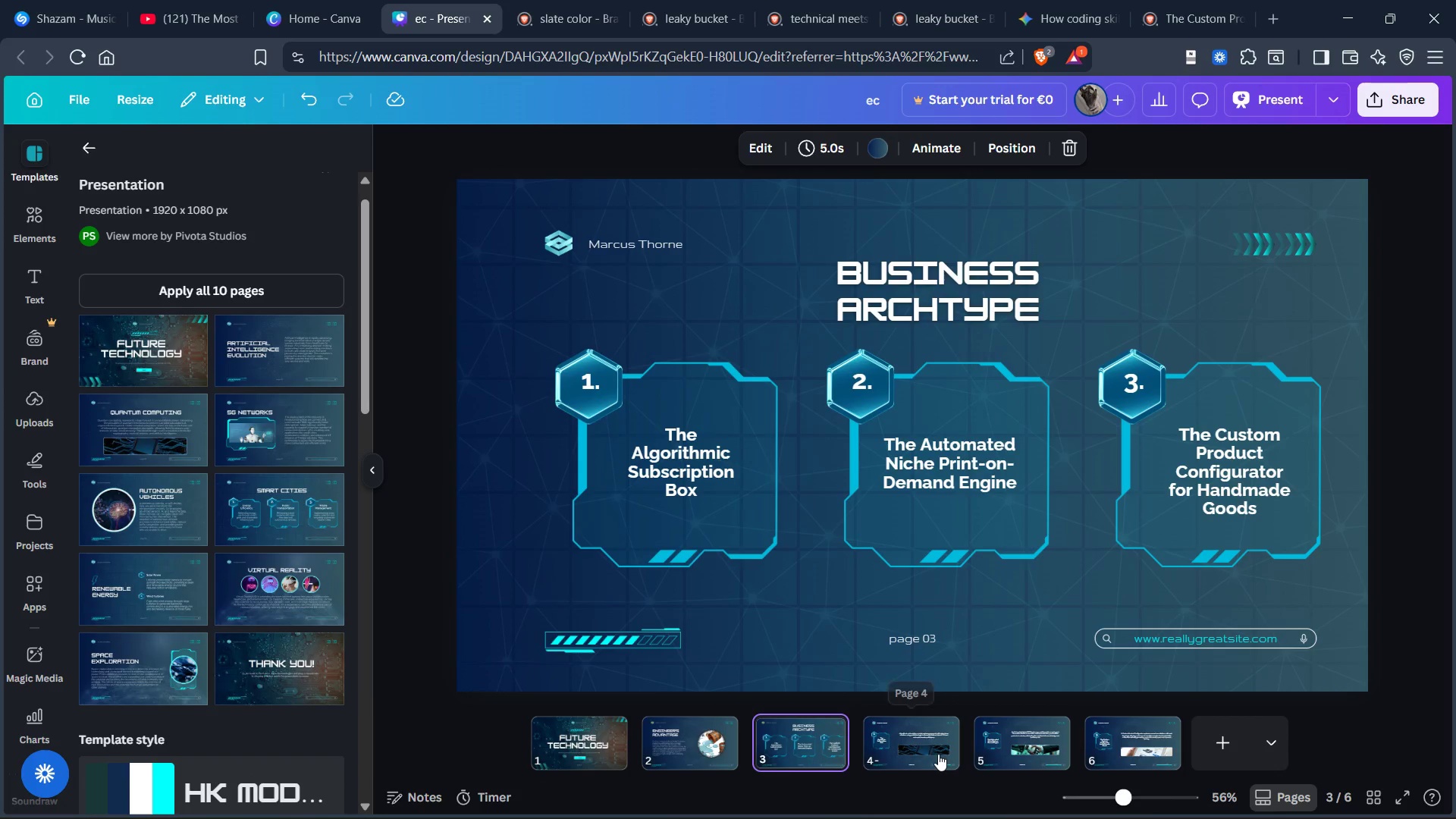 
left_click([935, 754])
 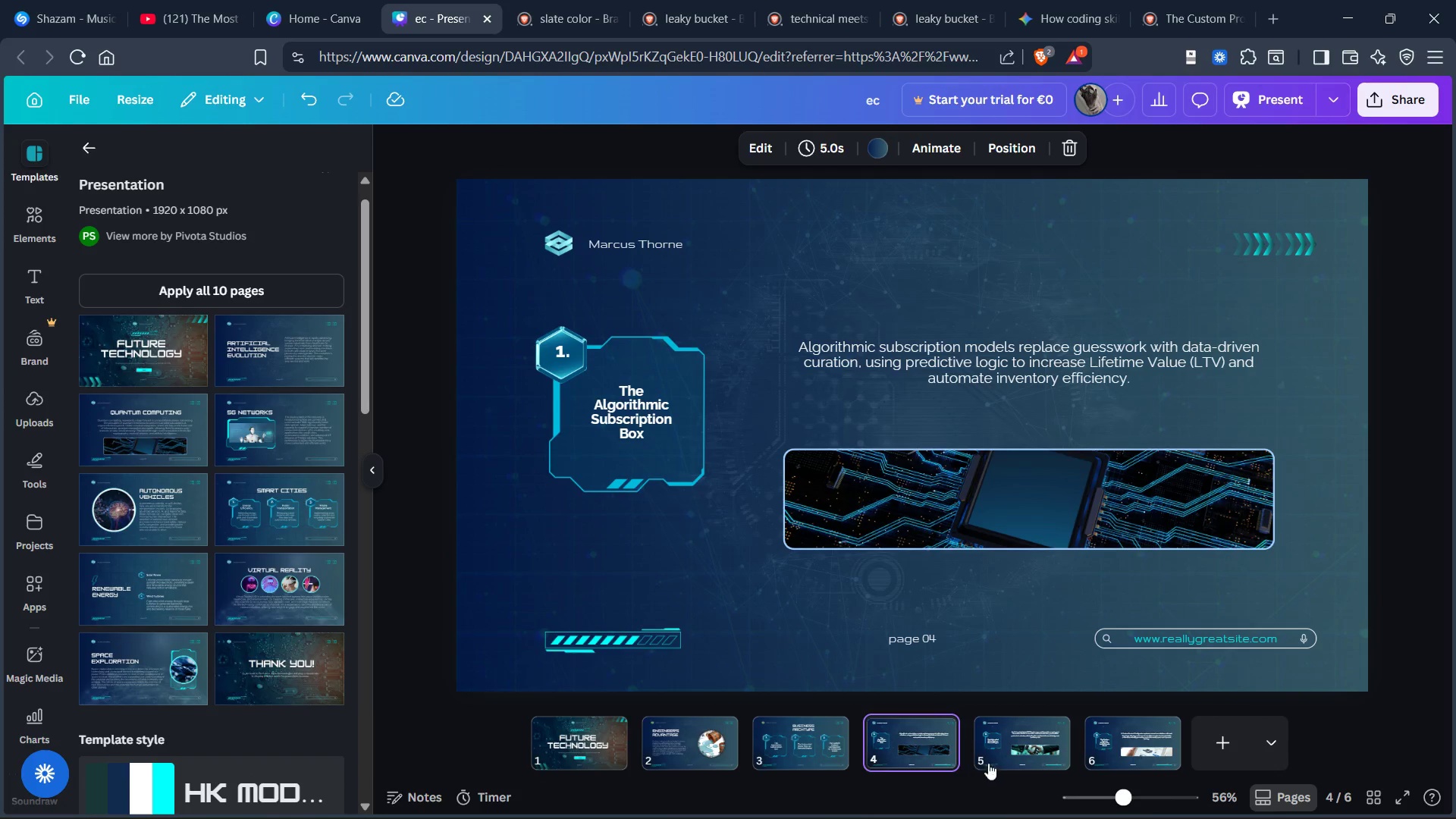 
left_click([1020, 749])
 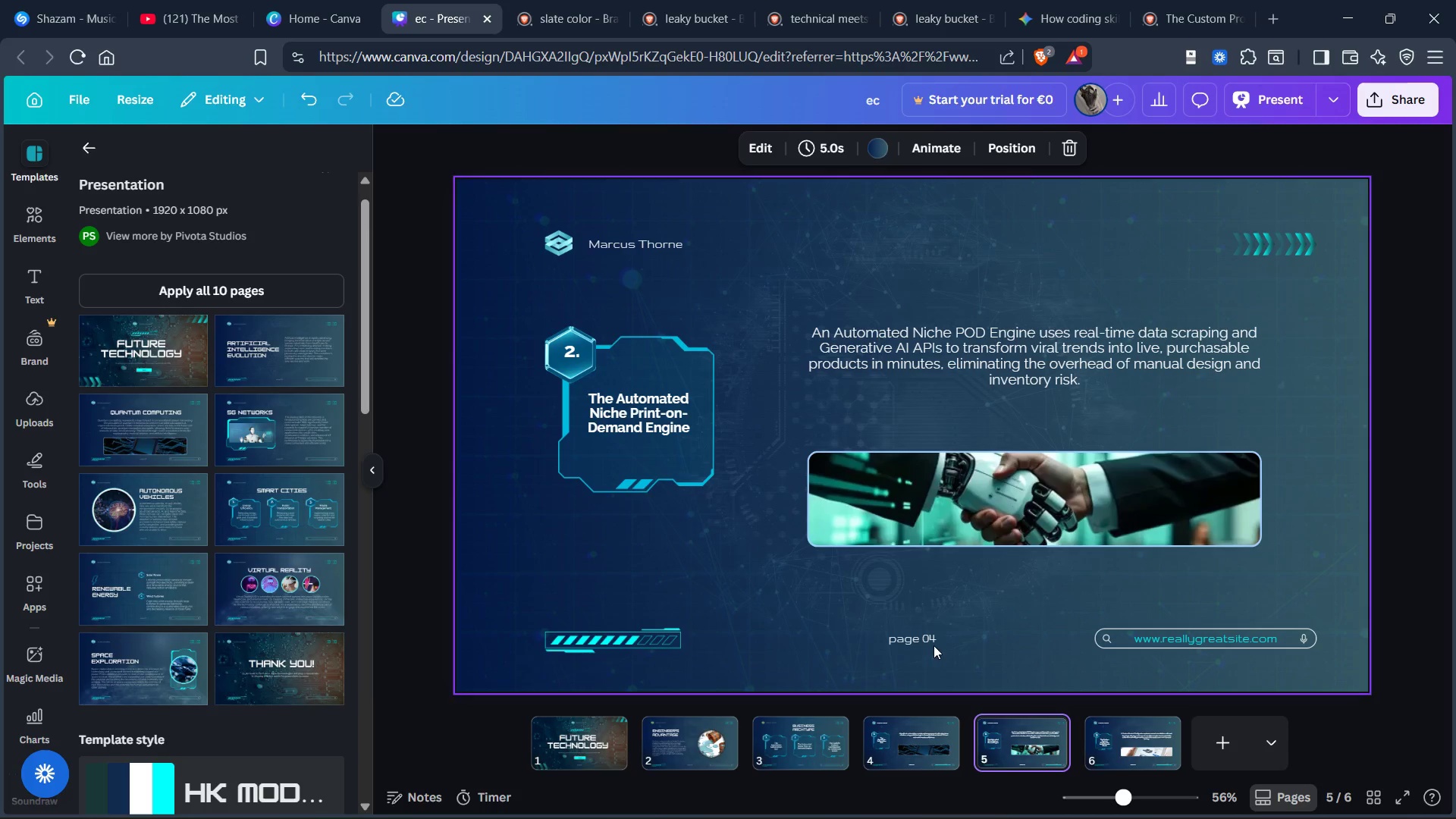 
left_click([933, 636])
 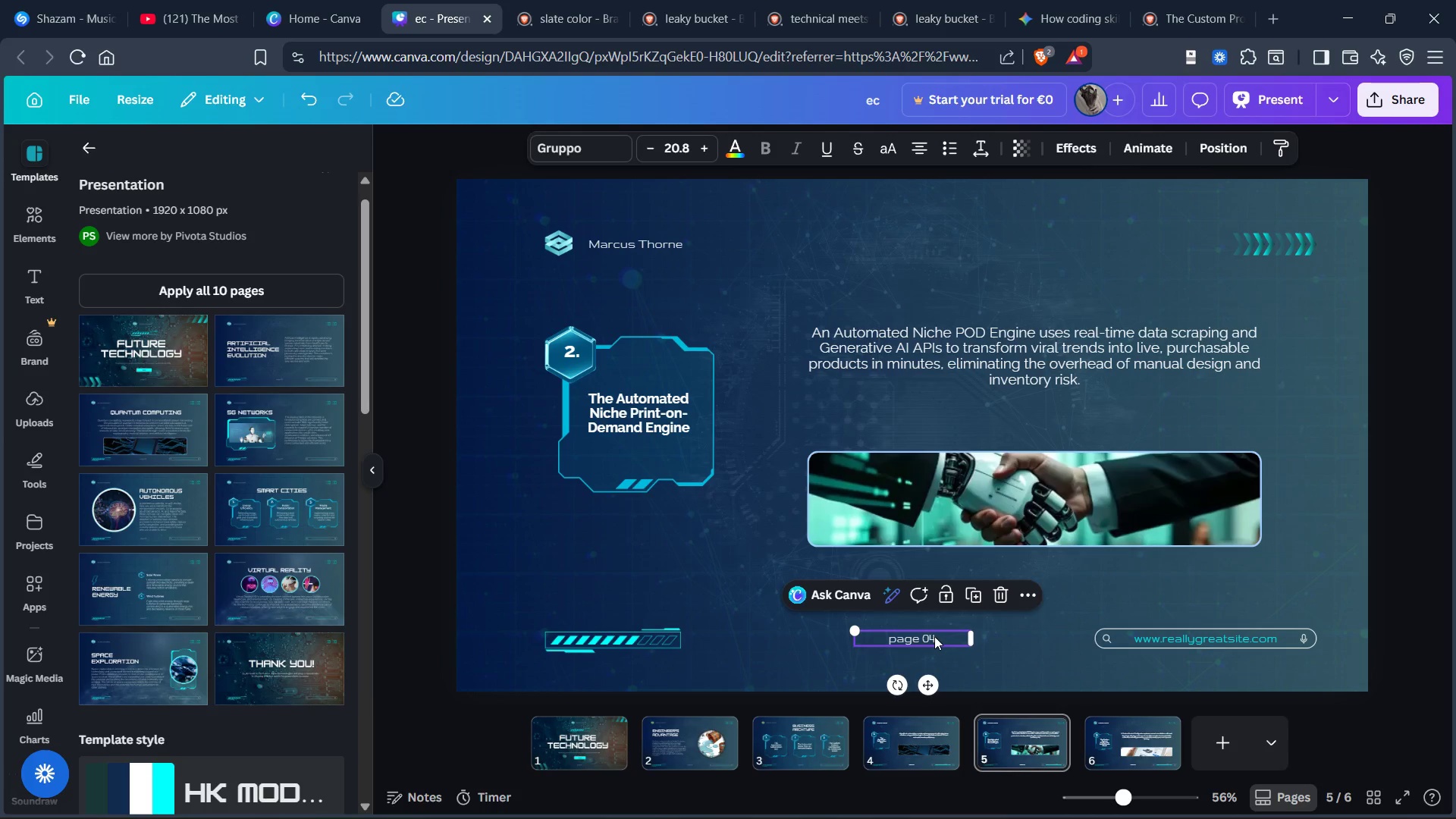 
left_click([935, 636])
 